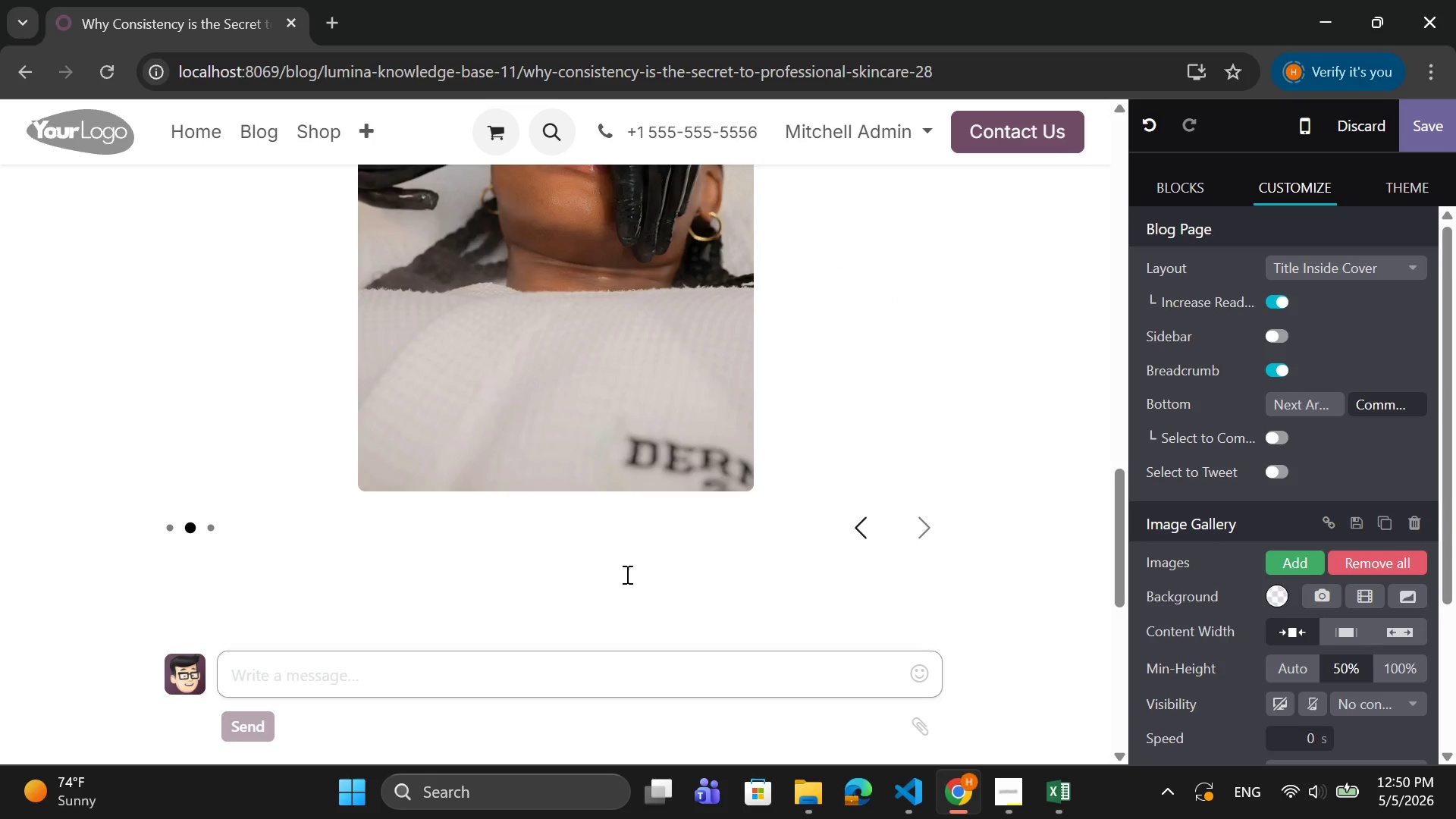 
scroll: coordinate [824, 477], scroll_direction: up, amount: 4.0
 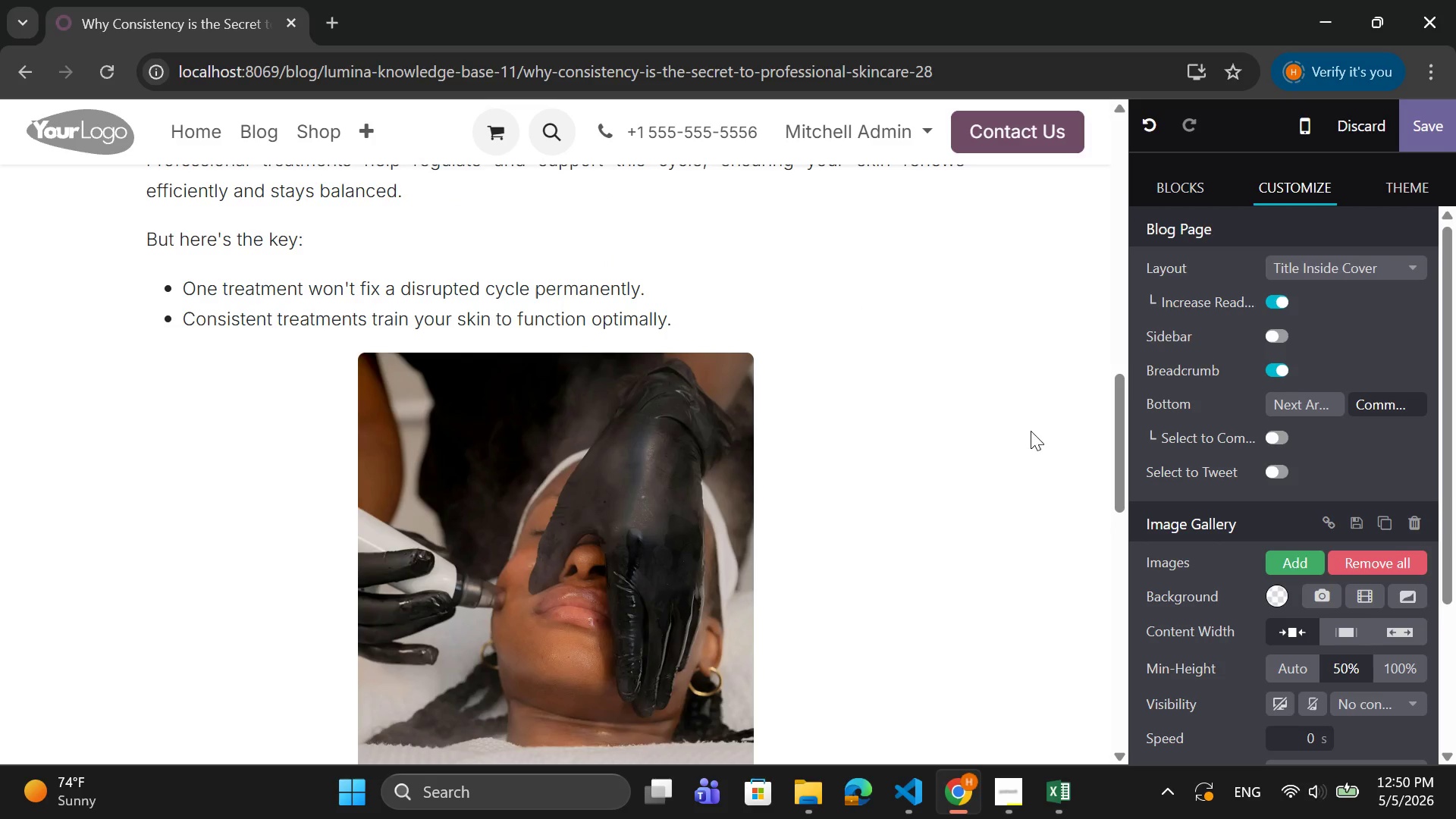 
scroll: coordinate [416, 692], scroll_direction: down, amount: 5.0
 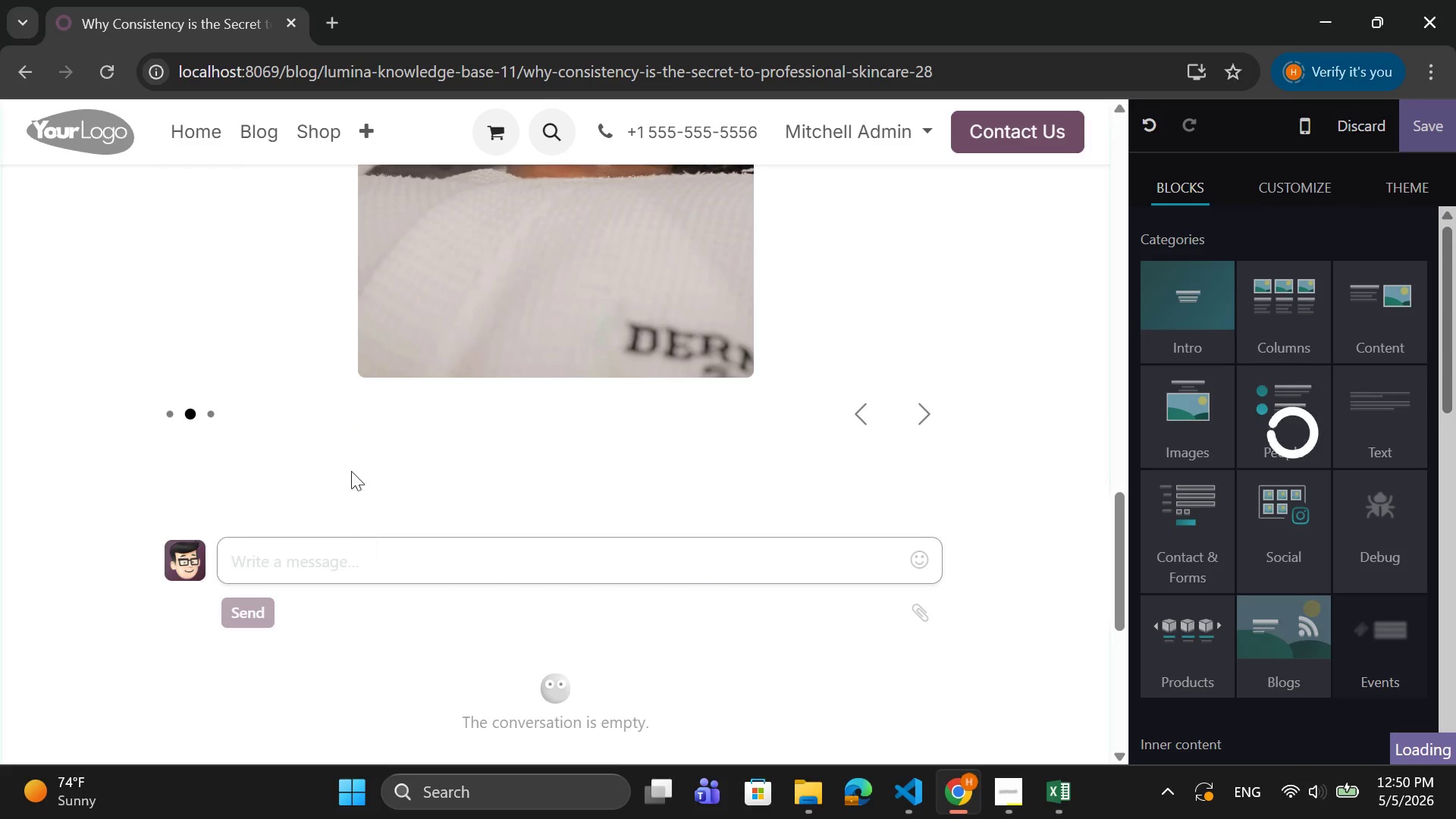 
left_click([350, 460])
 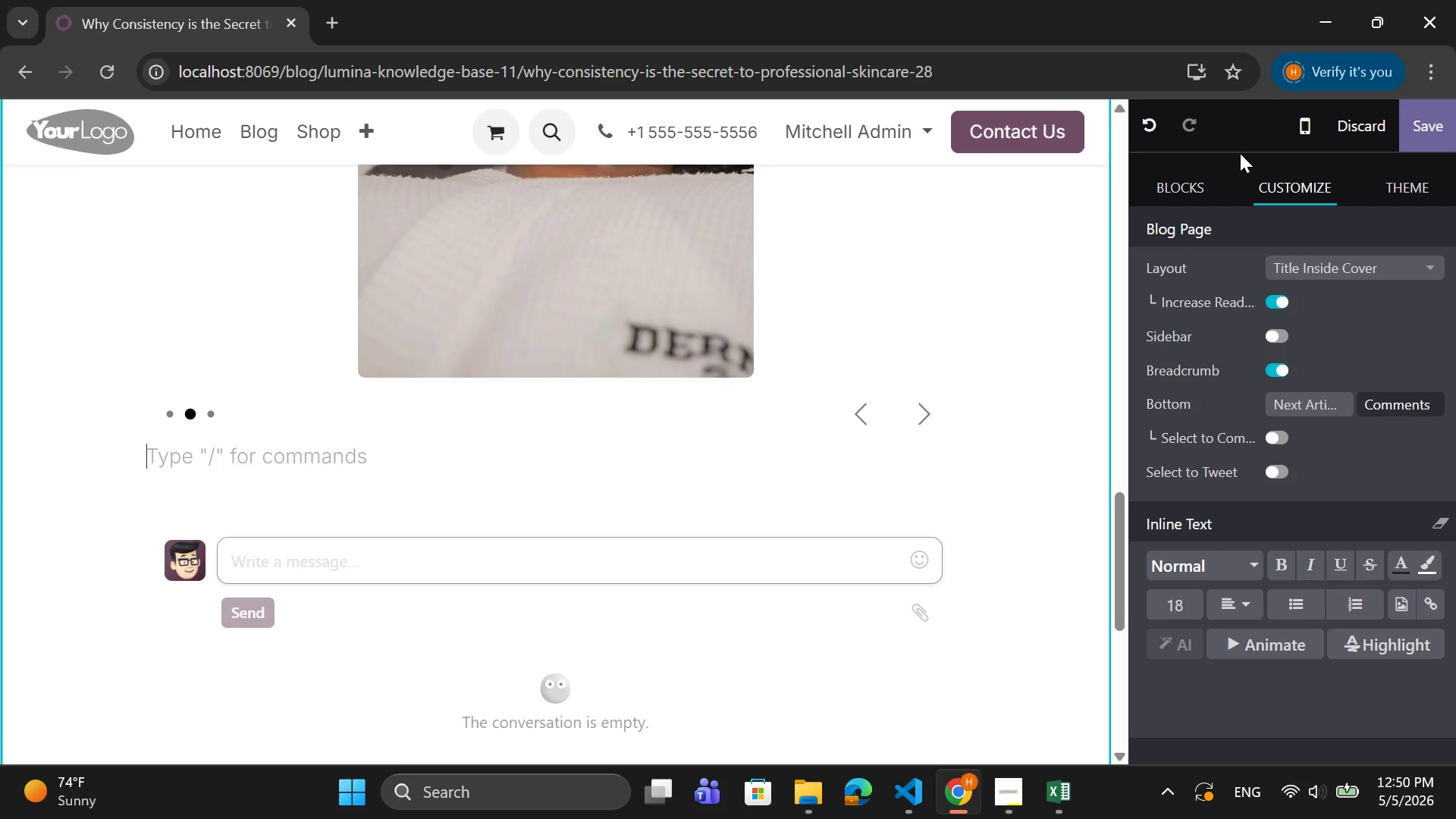 
left_click([1208, 190])
 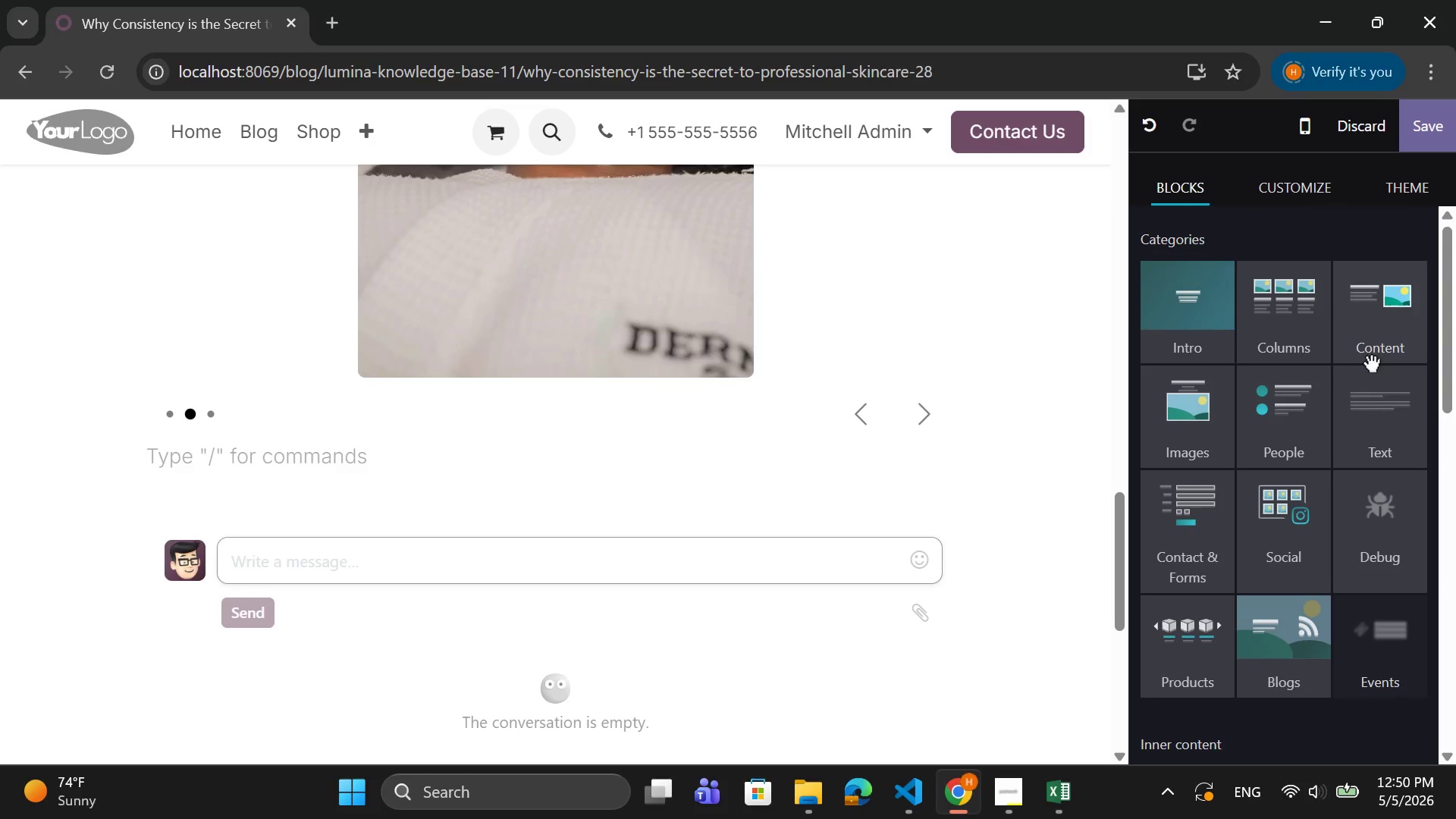 
left_click([1370, 428])
 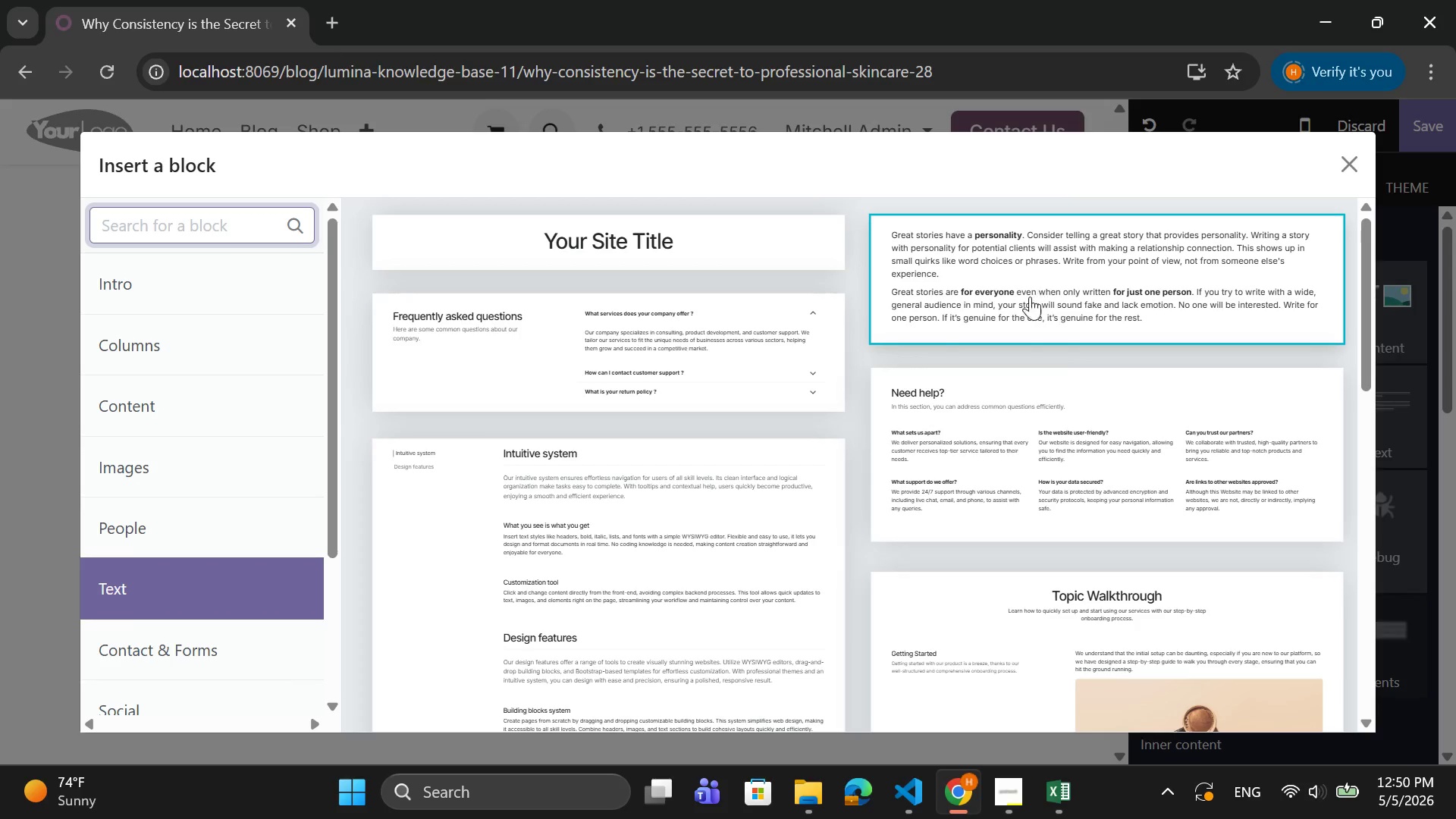 
left_click([1070, 301])
 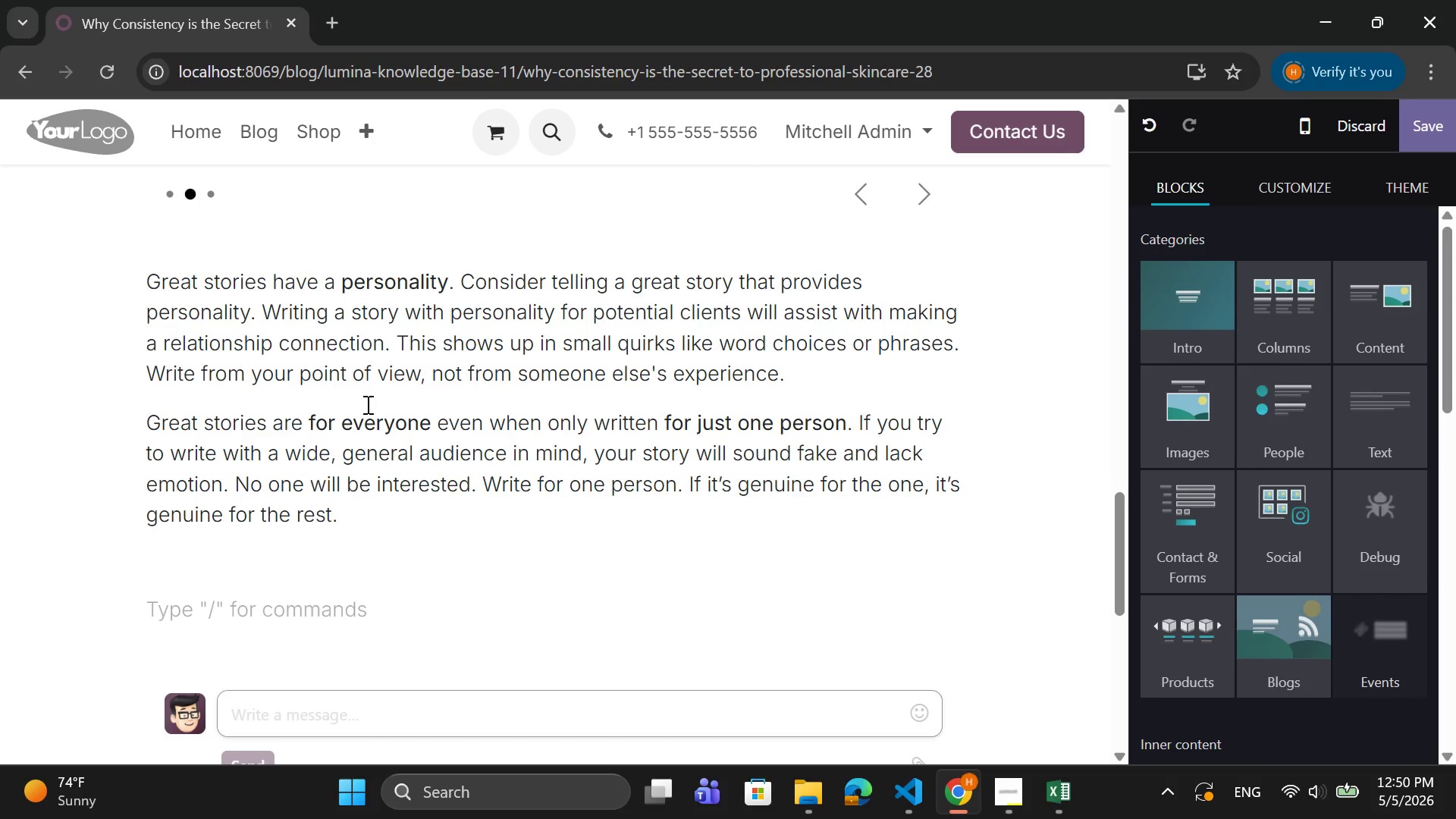 
left_click_drag(start_coordinate=[362, 519], to_coordinate=[152, 278])
 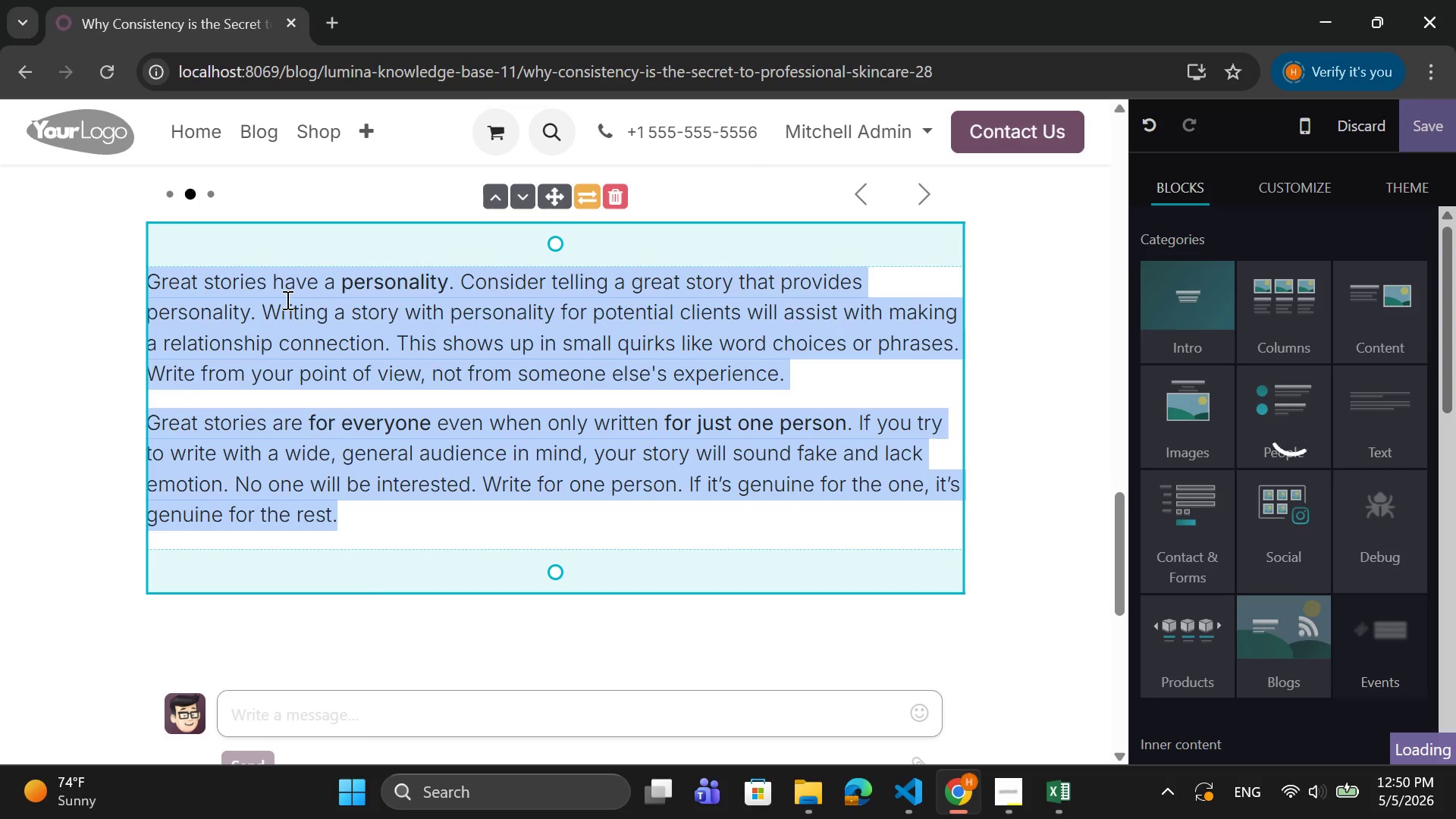 
key(Backspace)
 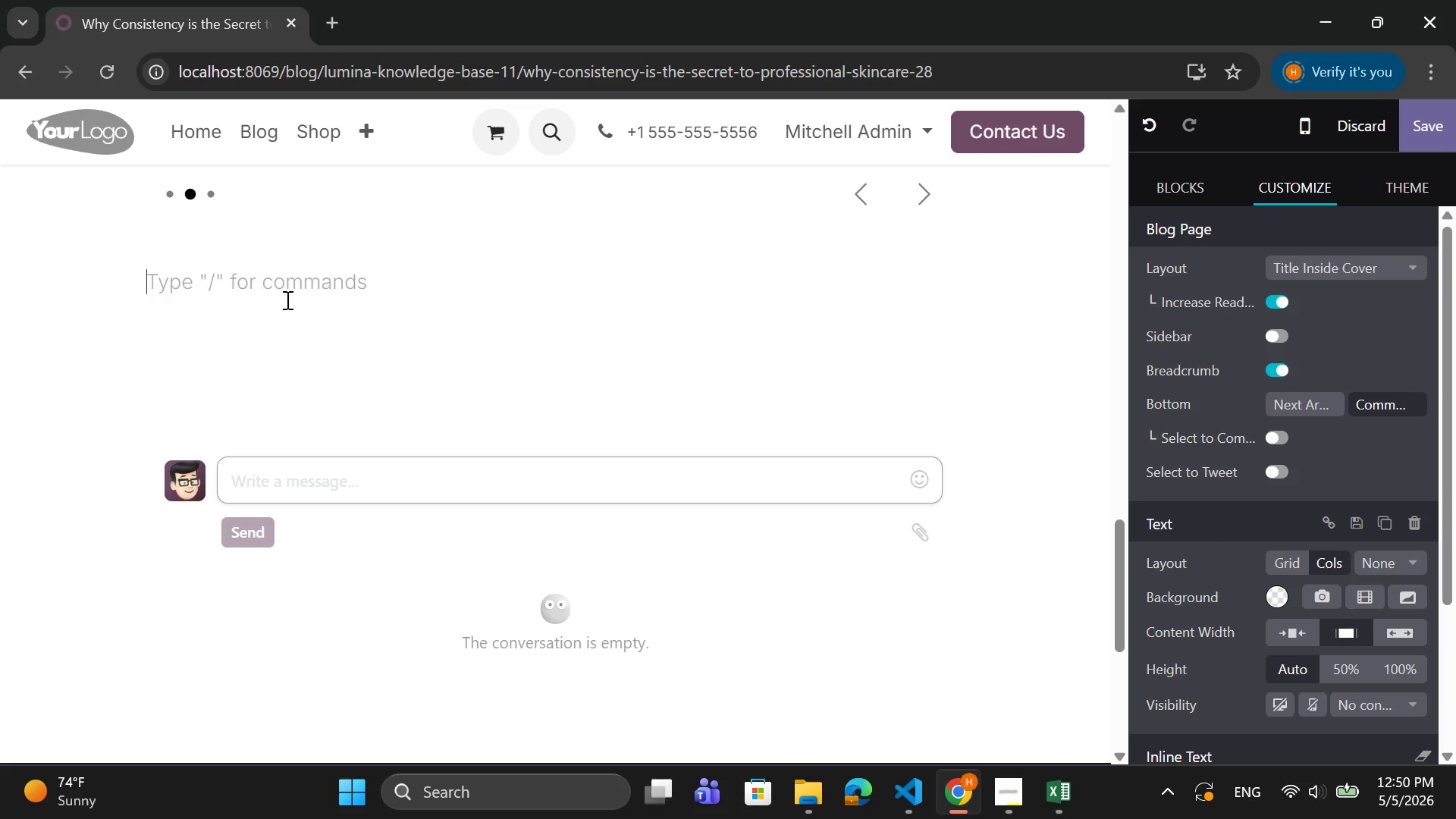 
wait(7.39)
 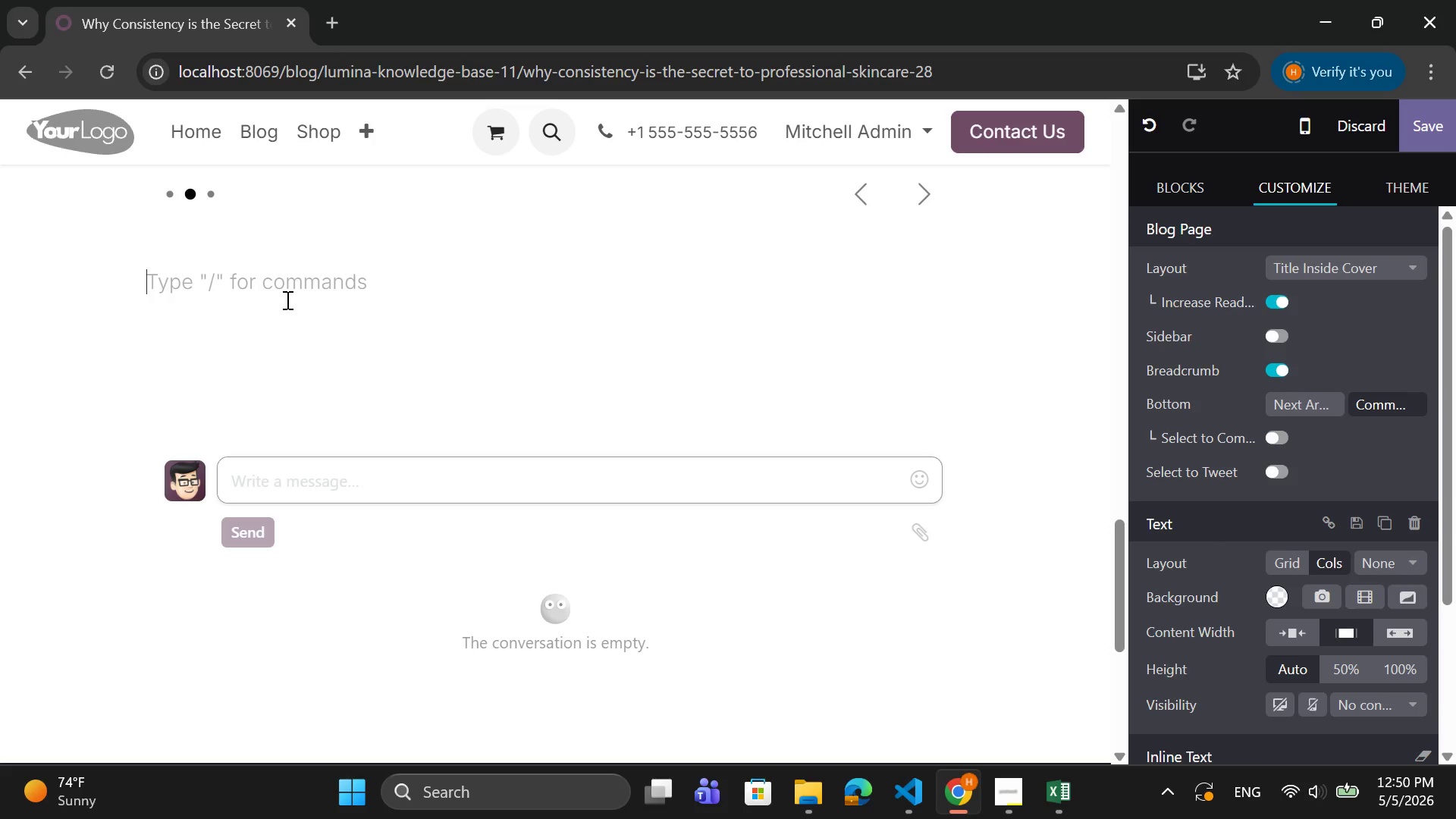 
type(The )
 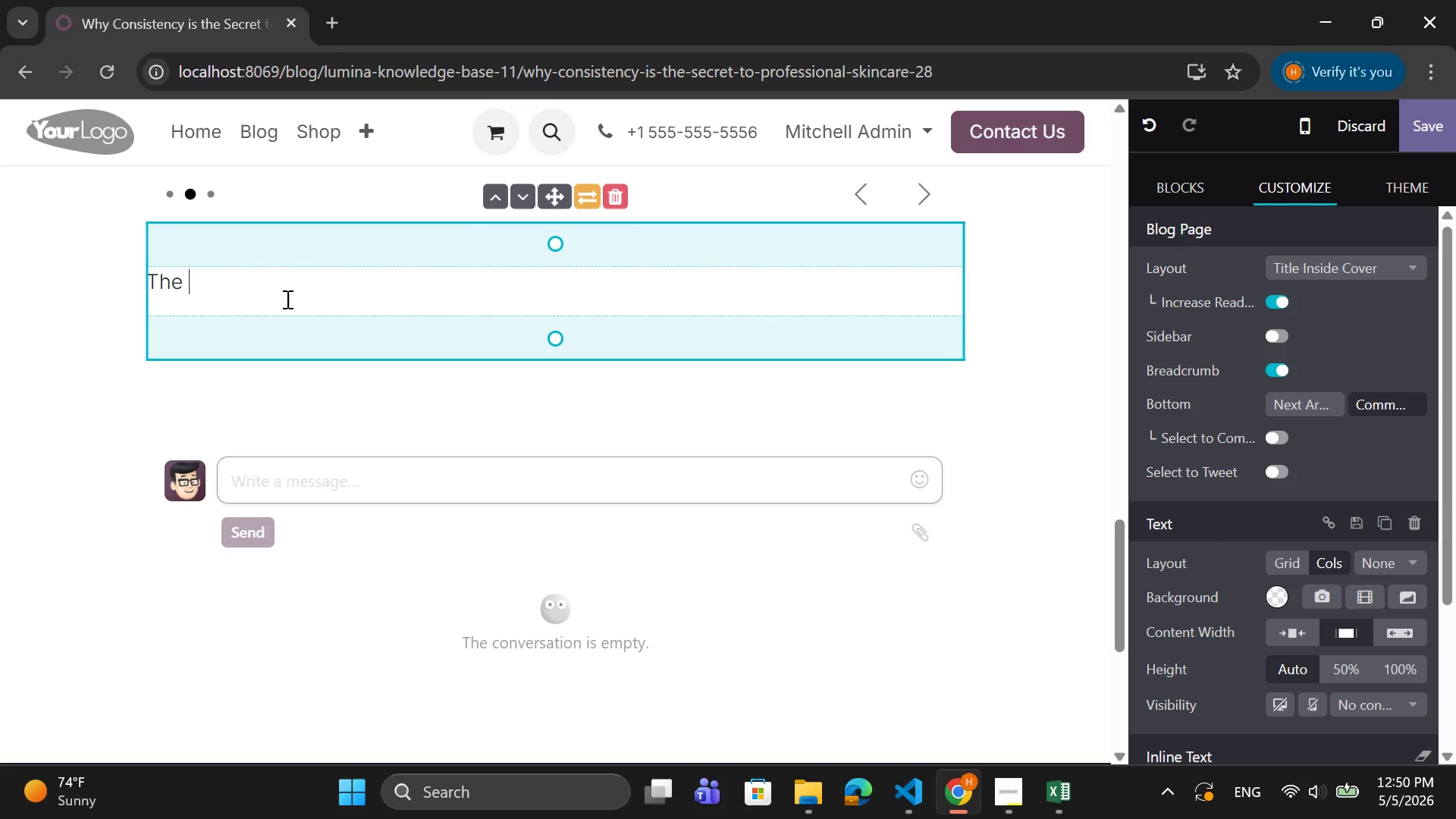 
type(Benfits of Monthly Professional Exfoliation)
 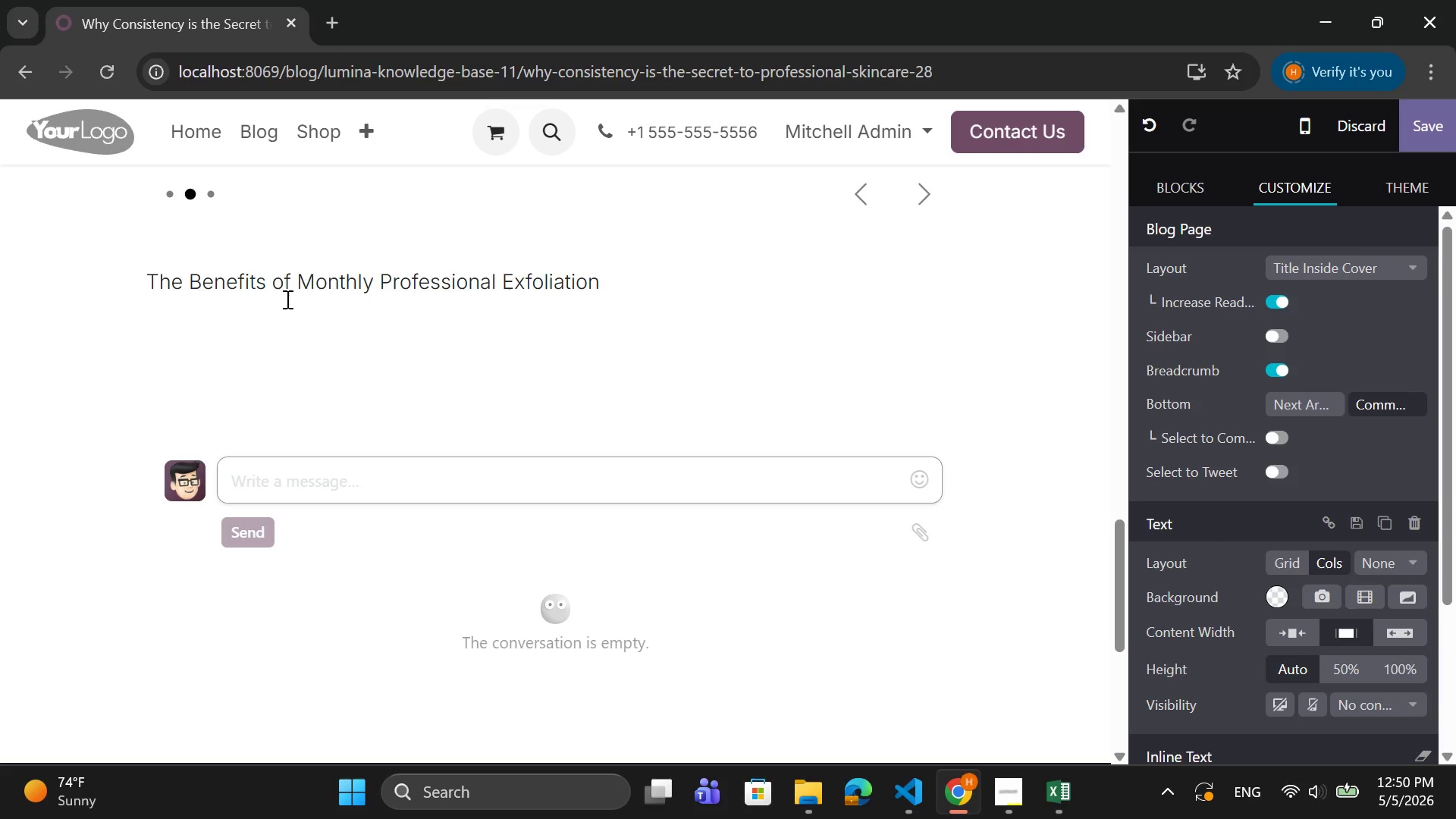 
key(Enter)
 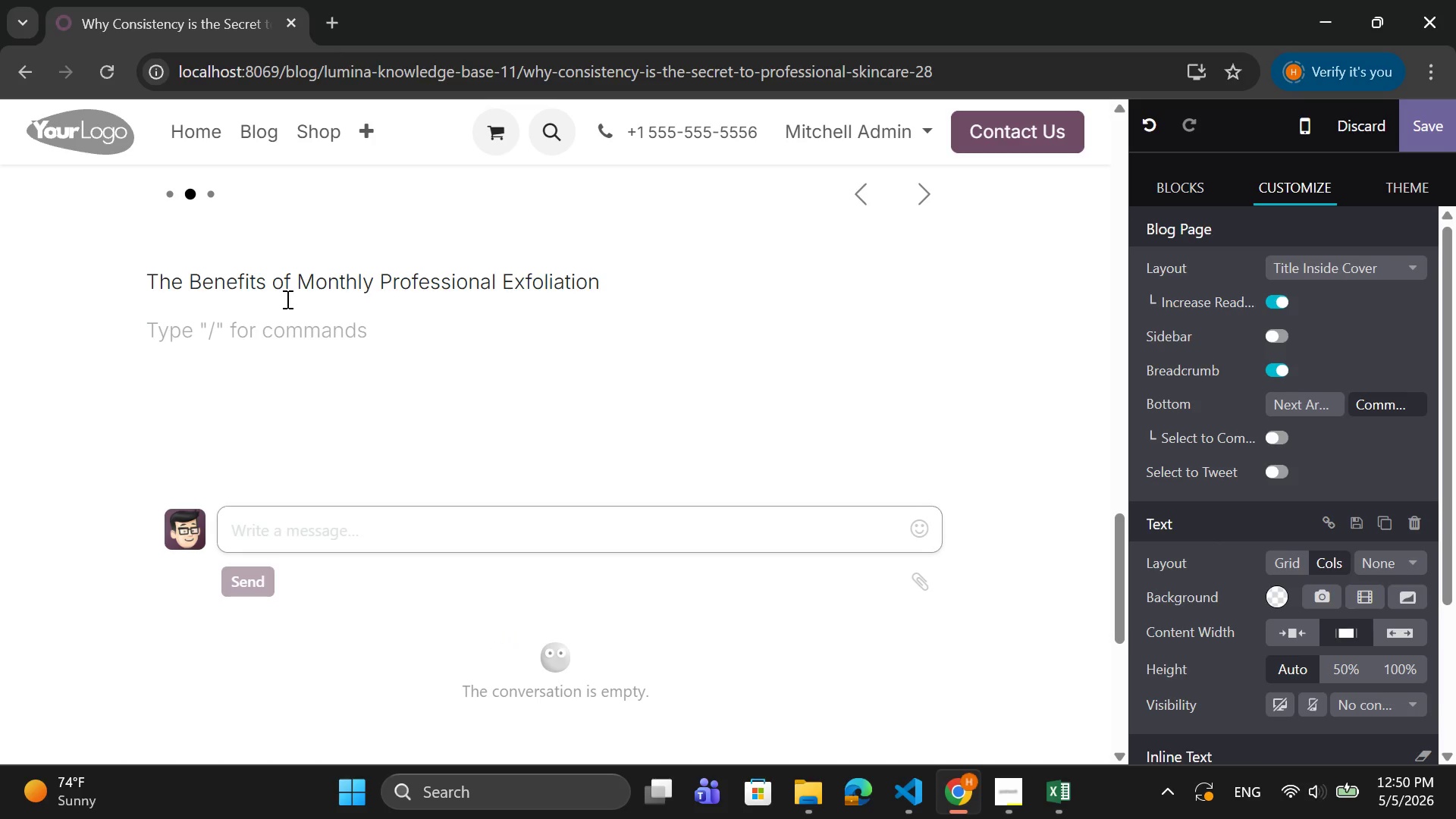 
type(Exfoliation is one of the most critics)
key(Backspace)
type(al steps)
 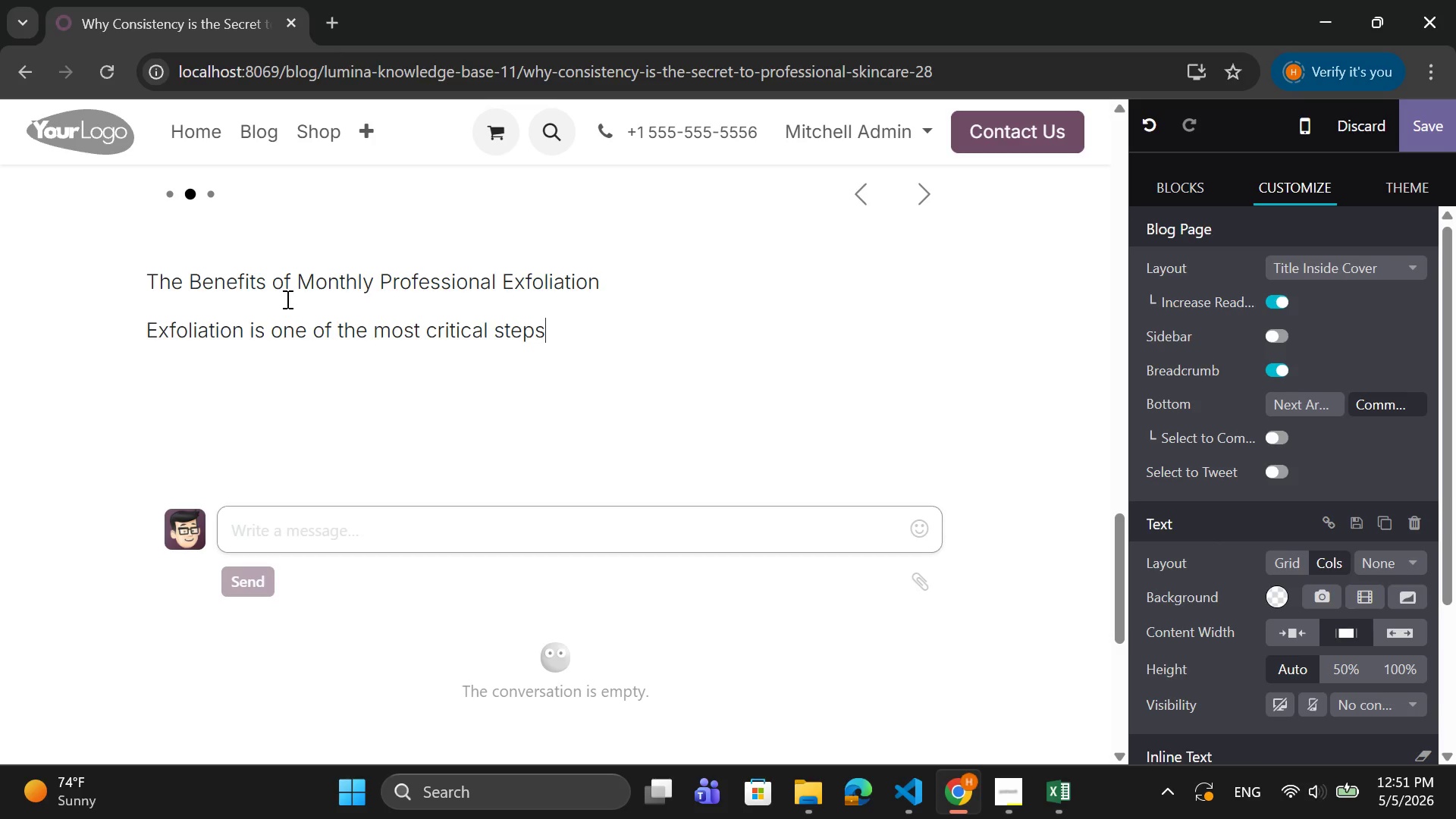 
type( in maintaining healthy skin-but it must be done core)
key(Backspace)
type(rectly and safely.)
 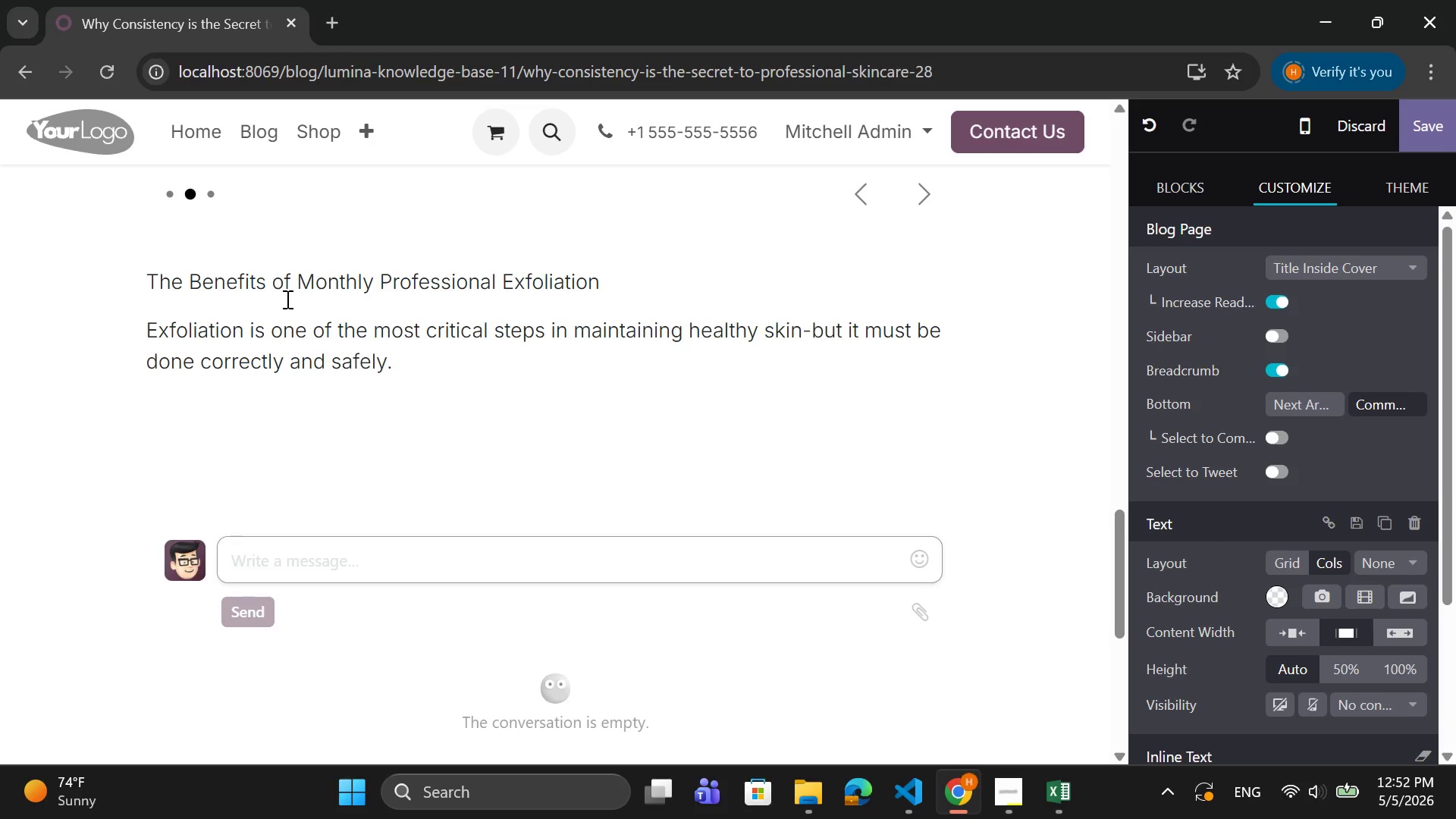 
key(Enter)
 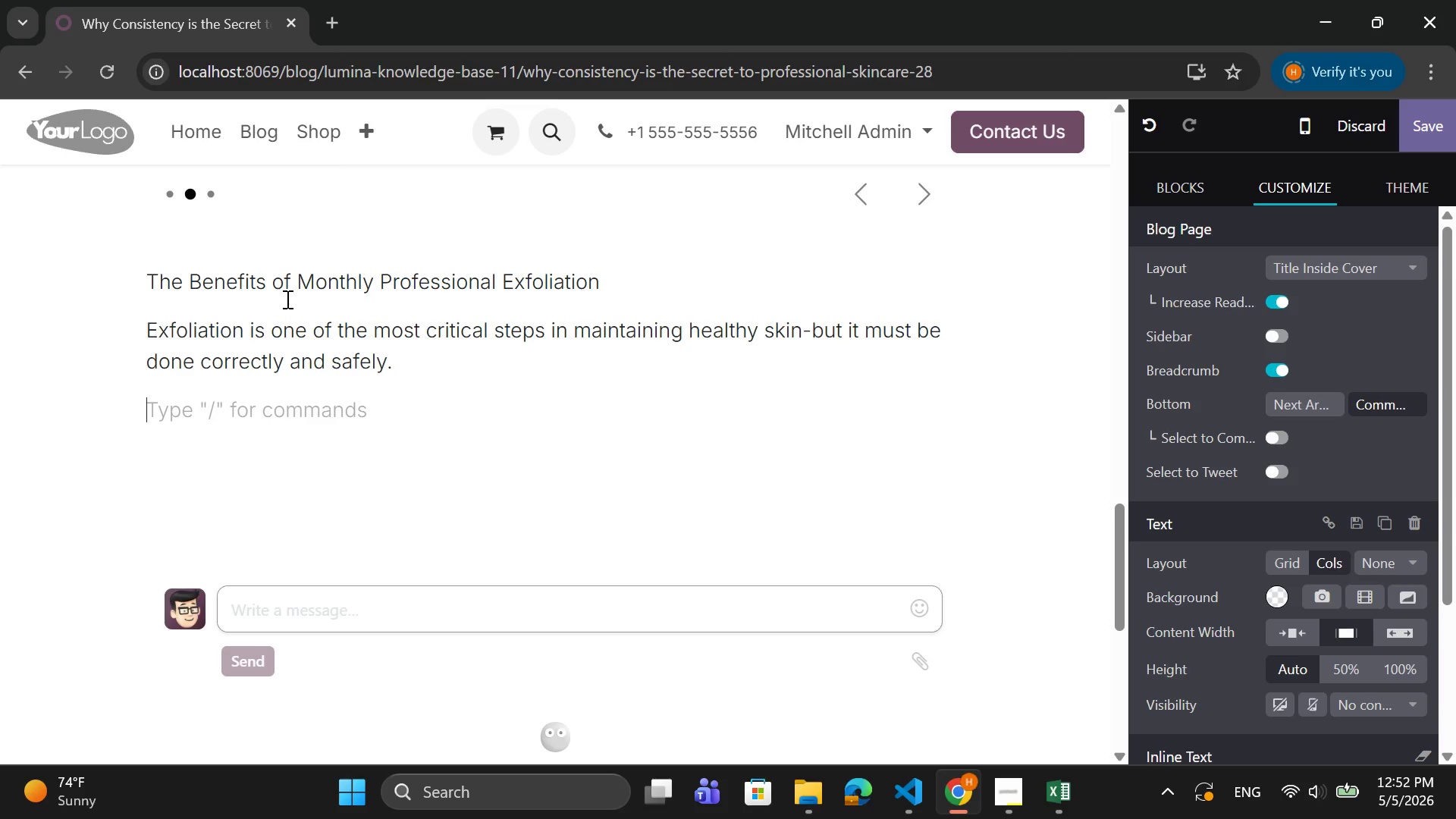 
type(At Lumina)
 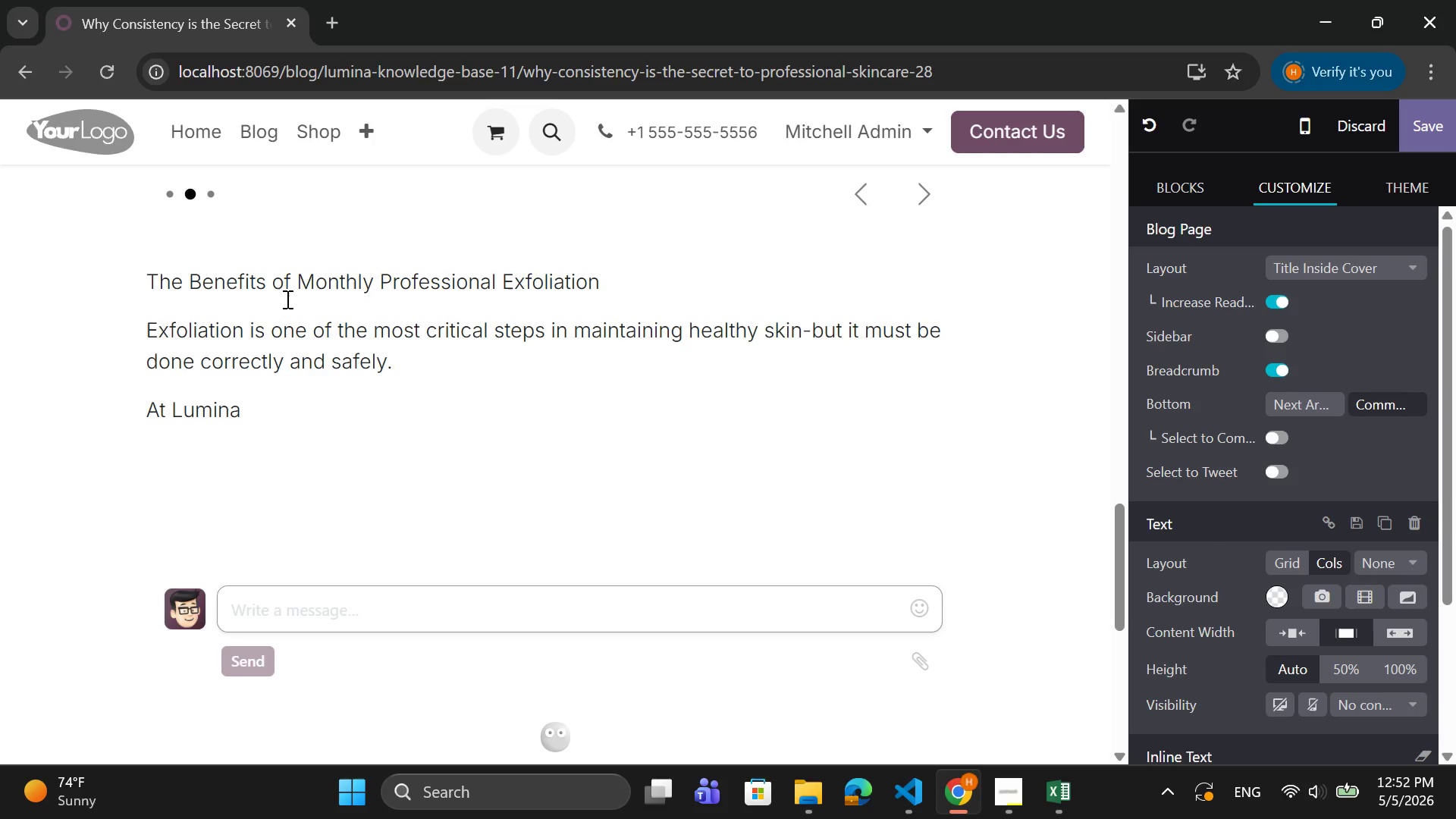 
wait(6.8)
 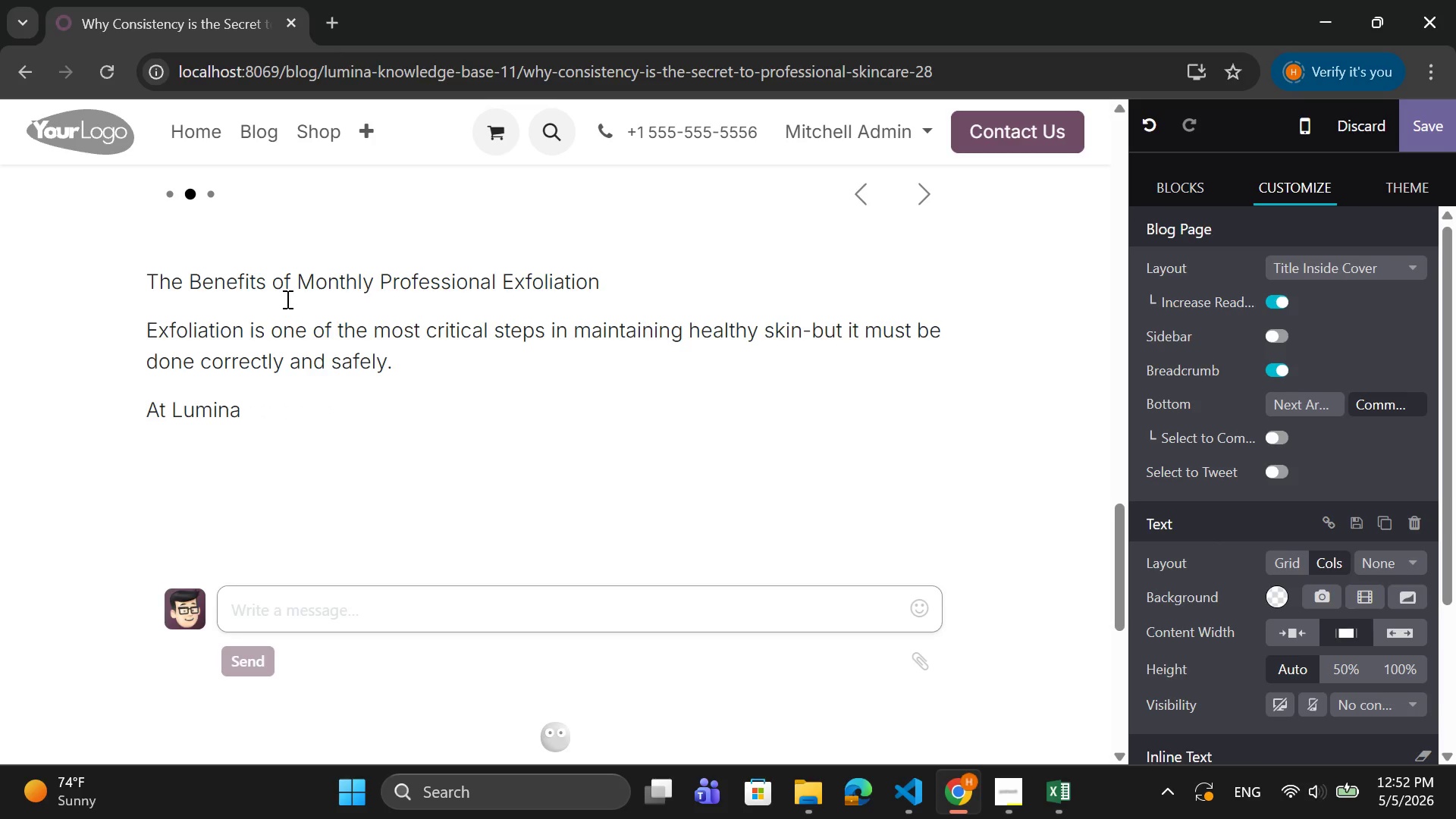 
type(, our monthly professional exfoliation treatemtn)
key(Backspace)
key(Backspace)
type(ents a)
key(Backspace)
key(Backspace)
key(Backspace)
key(Backspace)
key(Backspace)
key(Backspace)
key(Backspace)
key(Backspace)
type(ments are designed to:)
 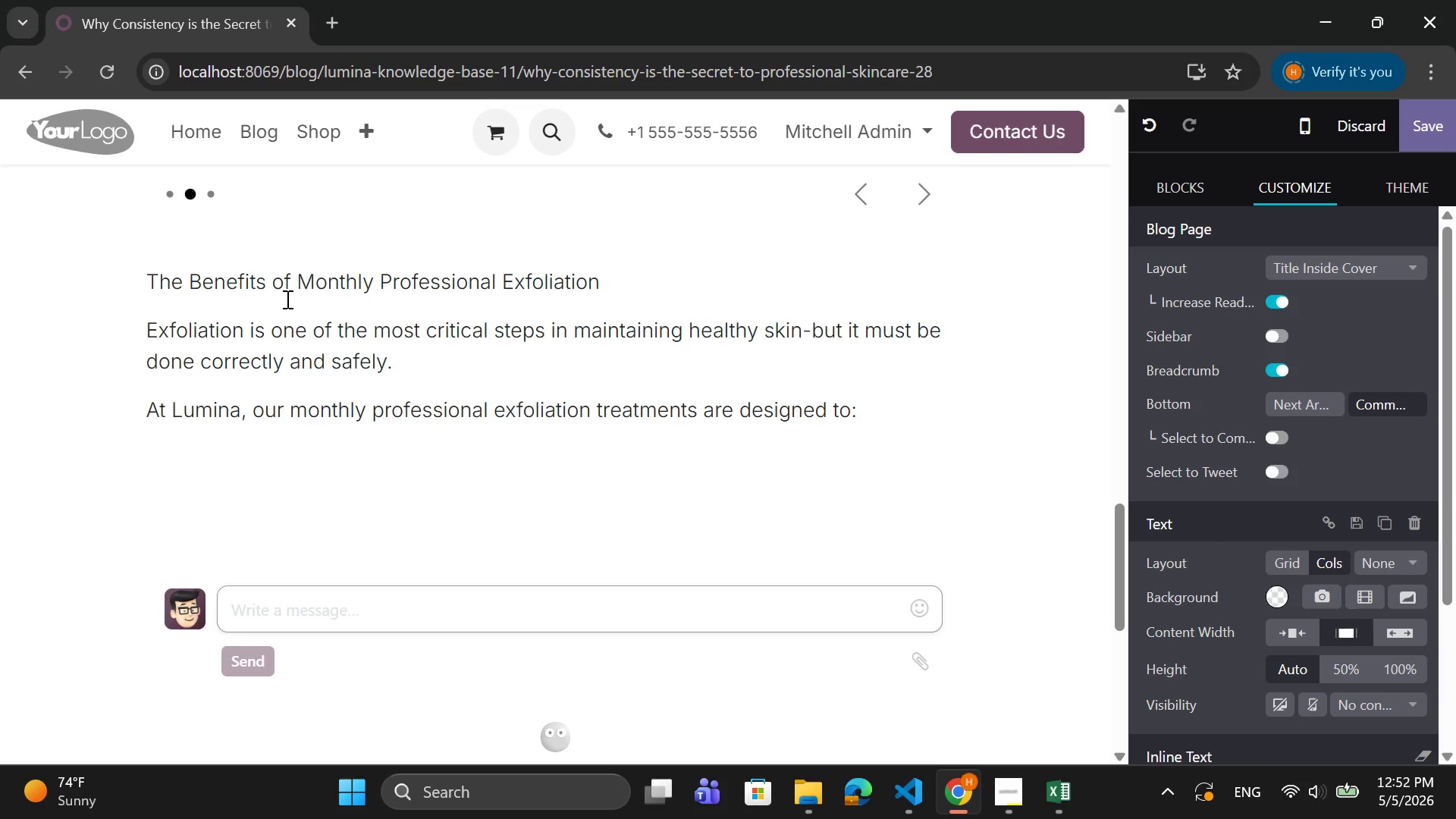 
key(Enter)
 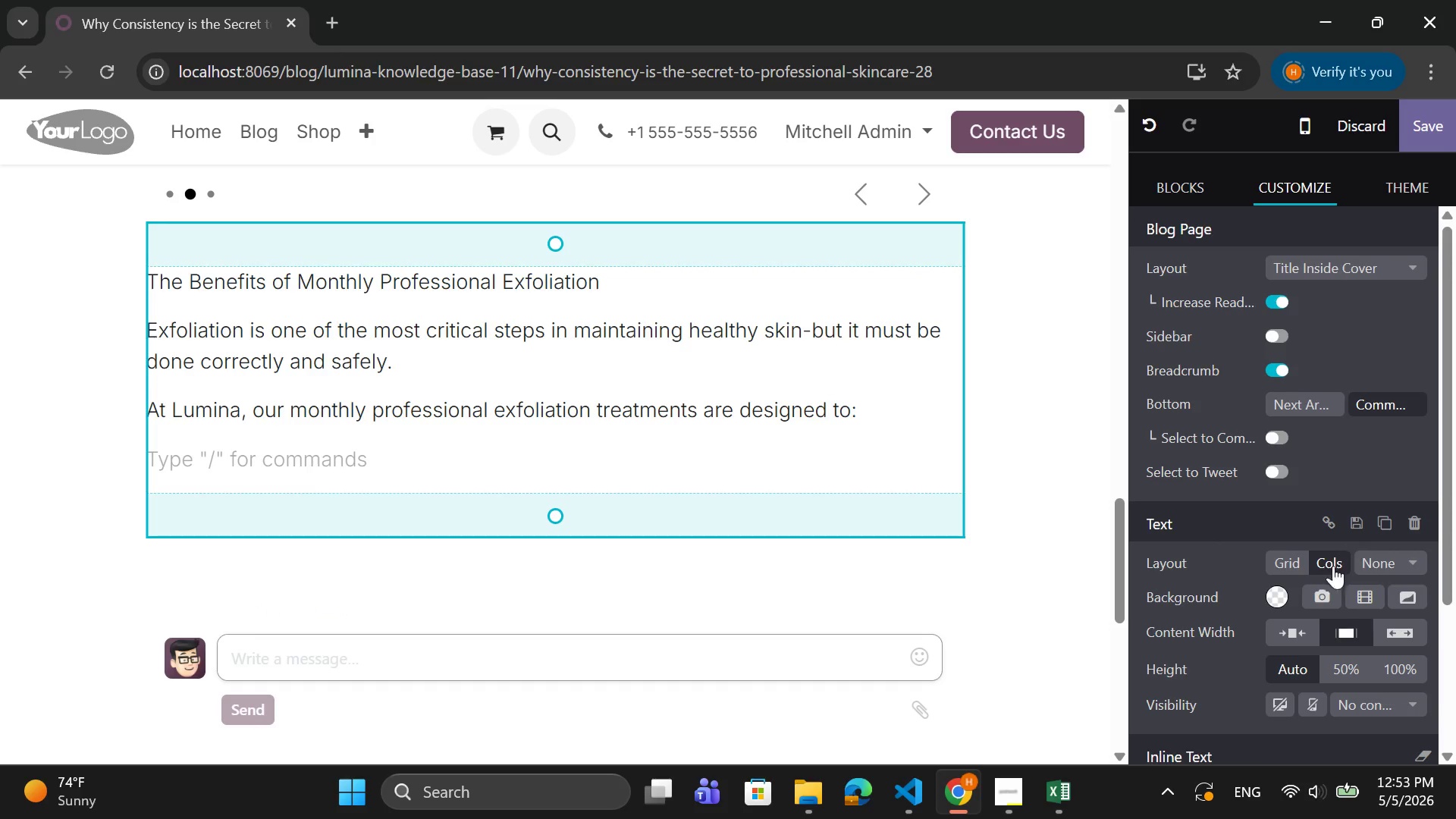 
scroll: coordinate [1305, 666], scroll_direction: down, amount: 6.0
 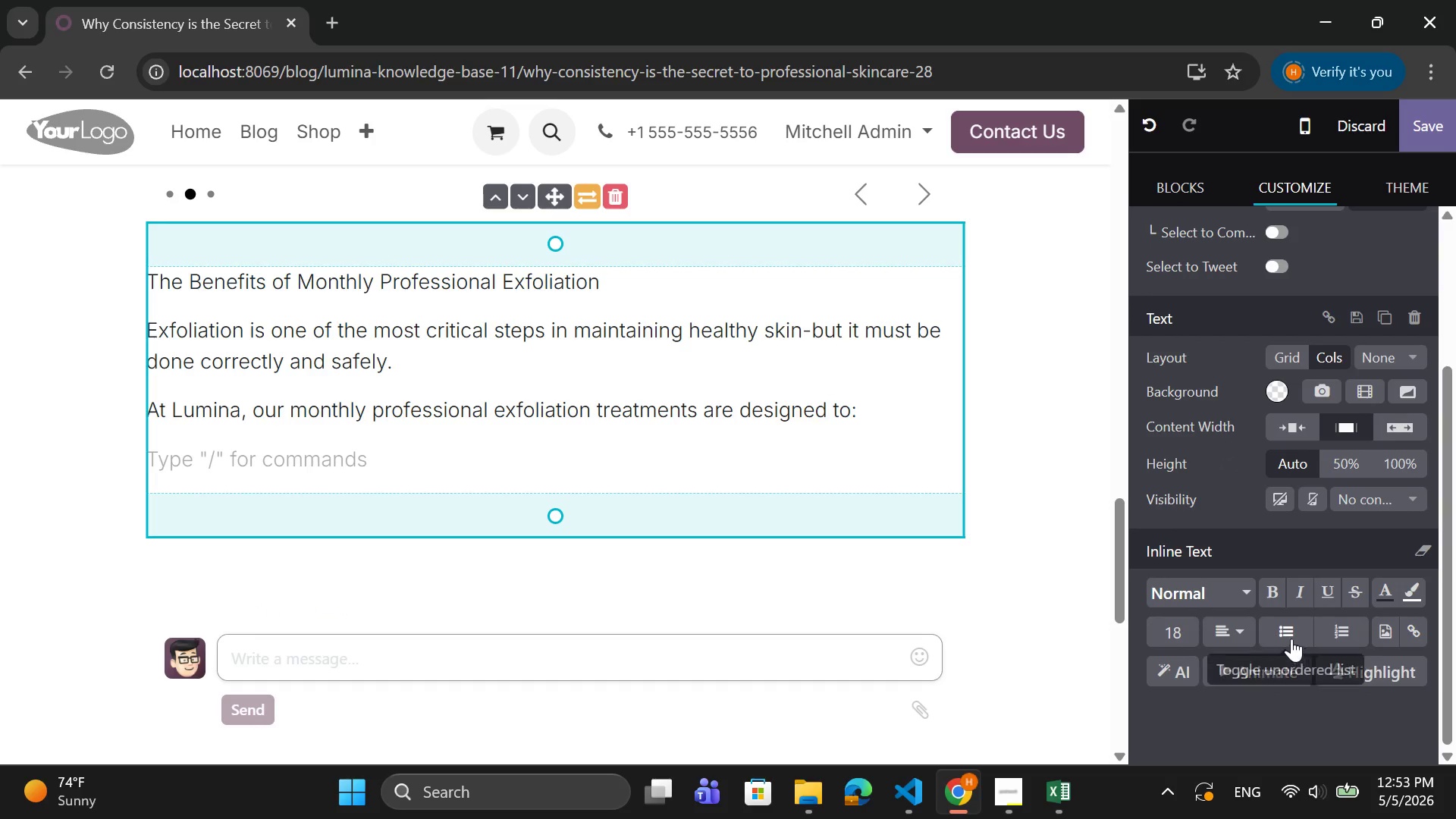 
left_click([1282, 636])
 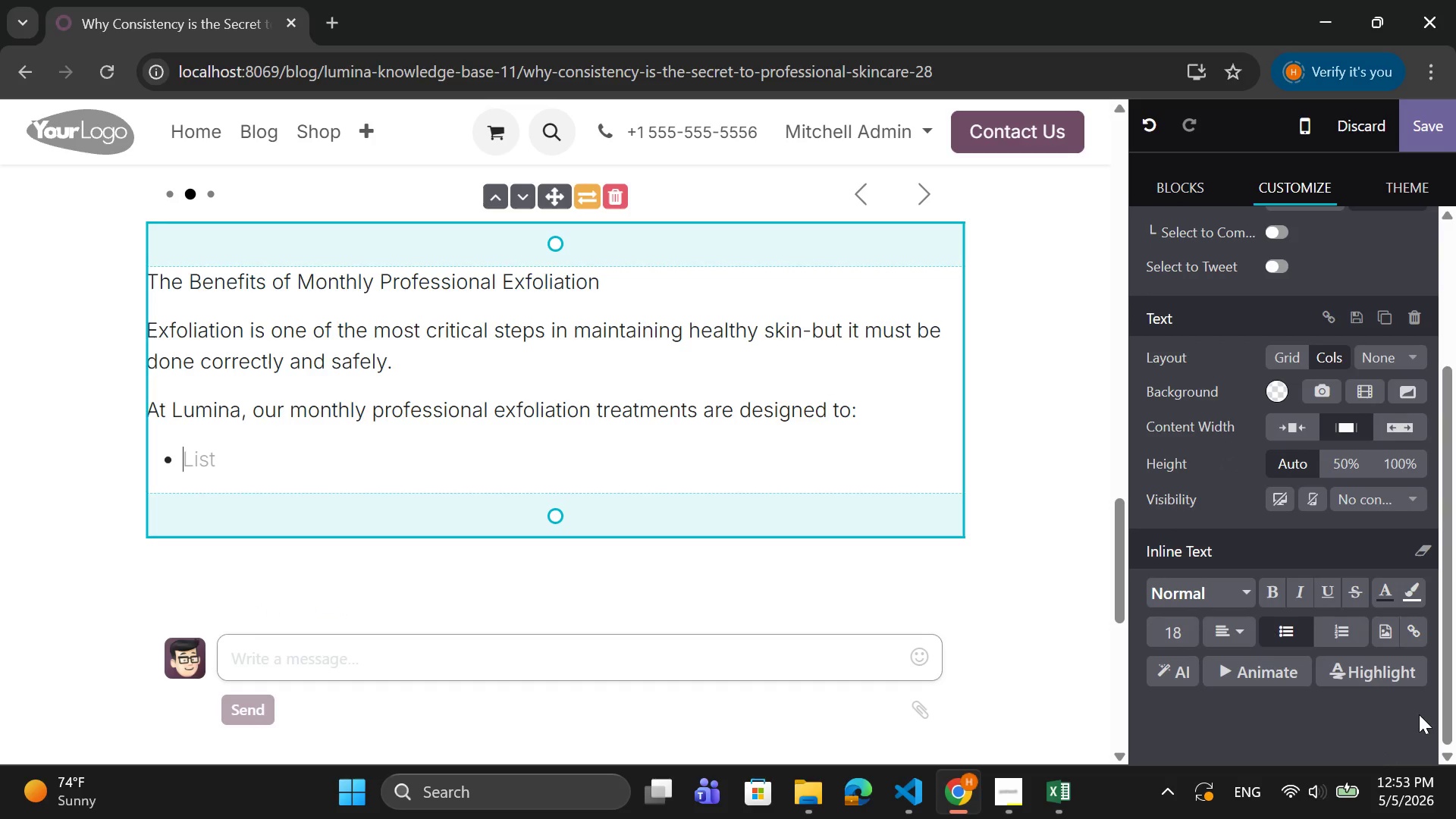 
type(Remove dead skin buildup)
 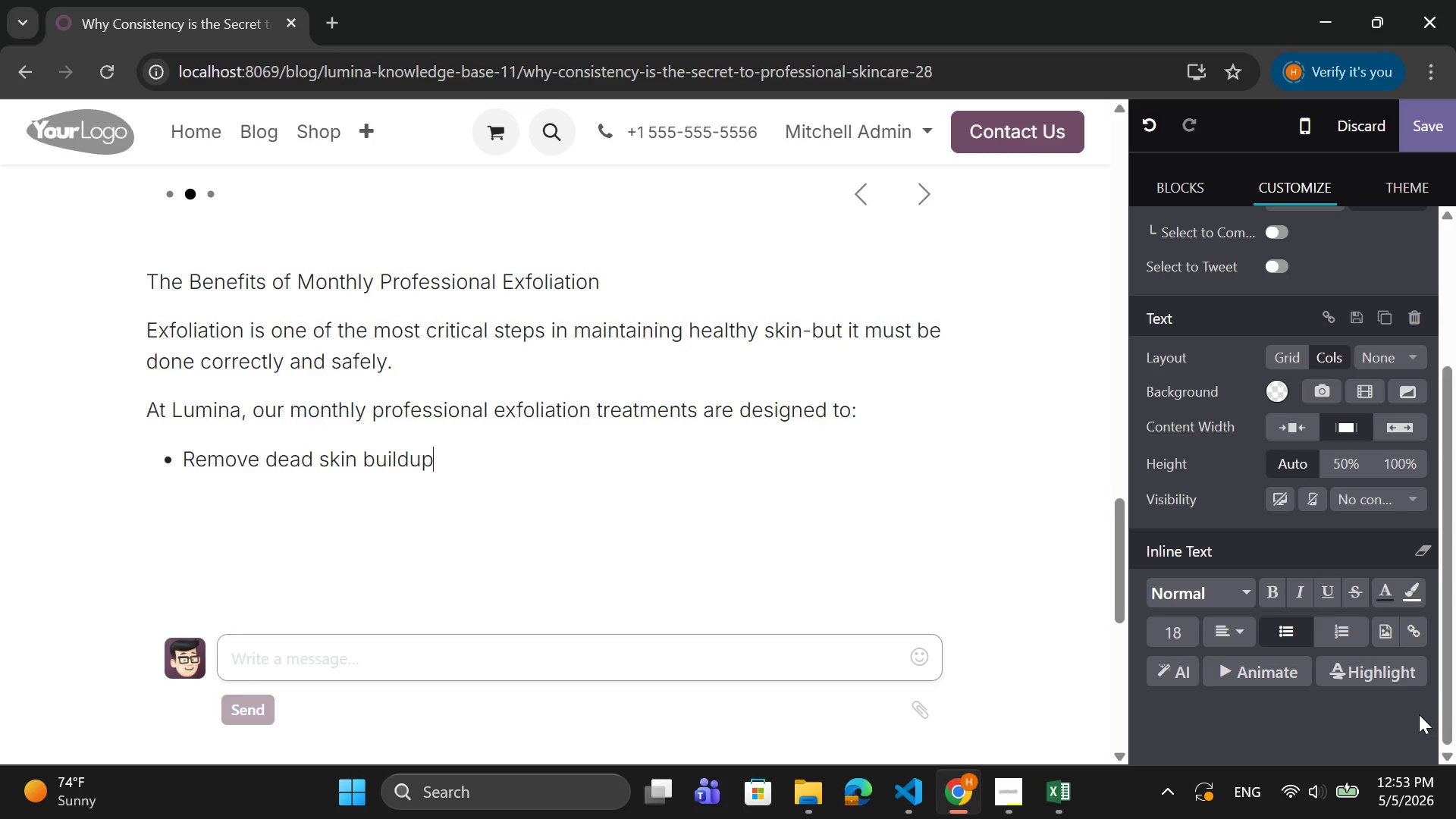 
key(Enter)
 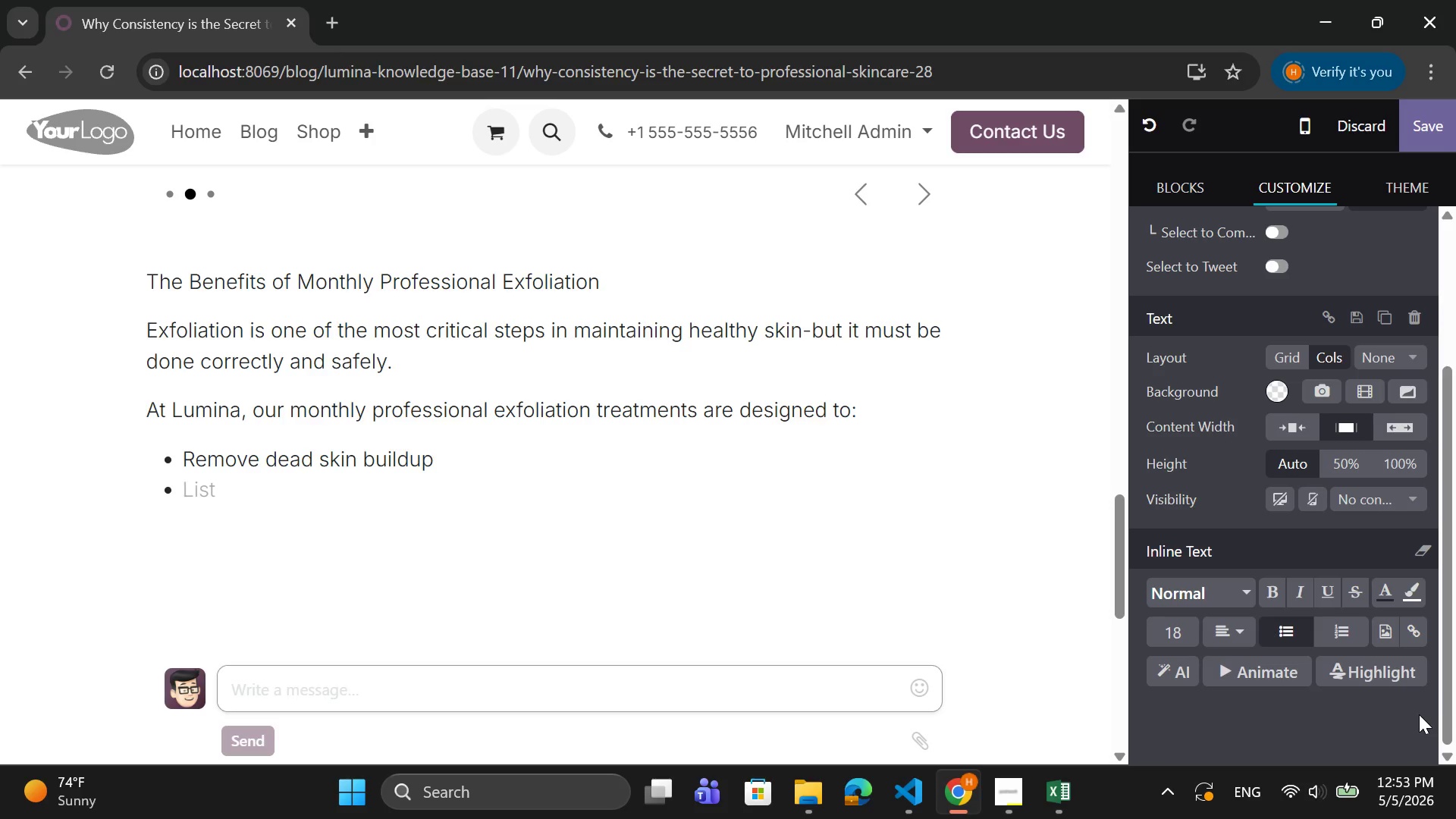 
type(Unclog pores)
 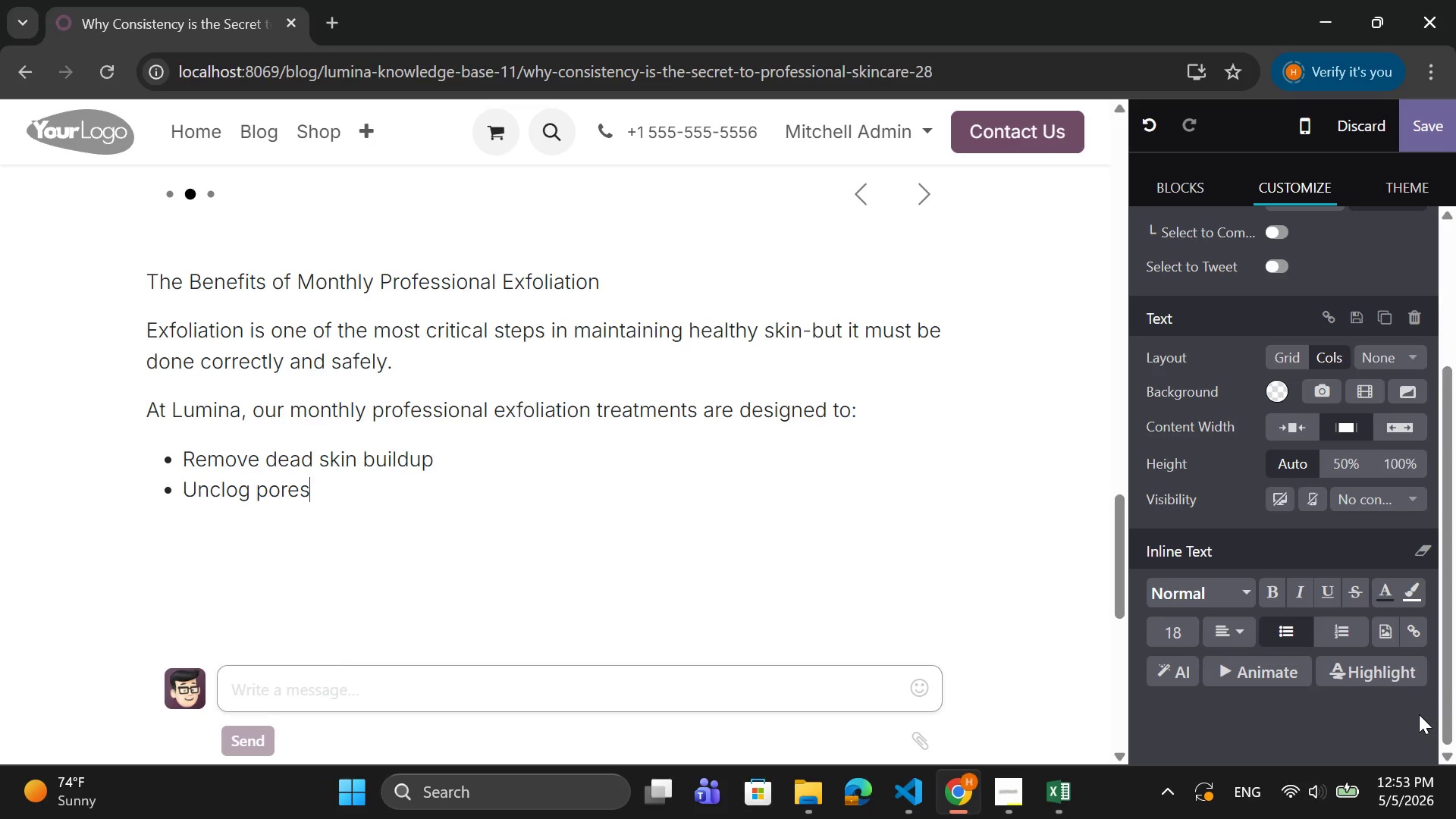 
key(Enter)
 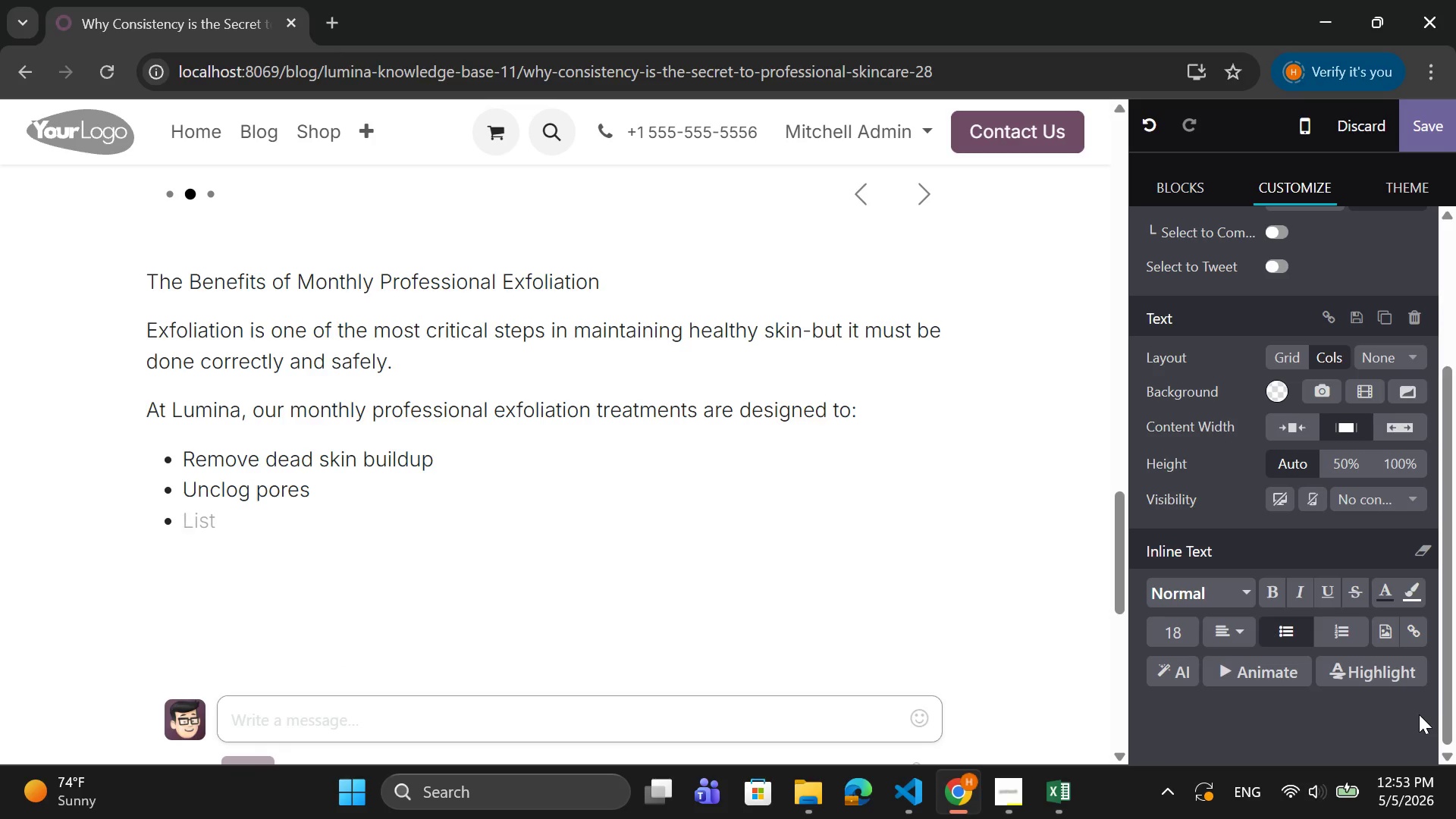 
type(Impor)
key(Backspace)
key(Backspace)
type(rove product absorption)
 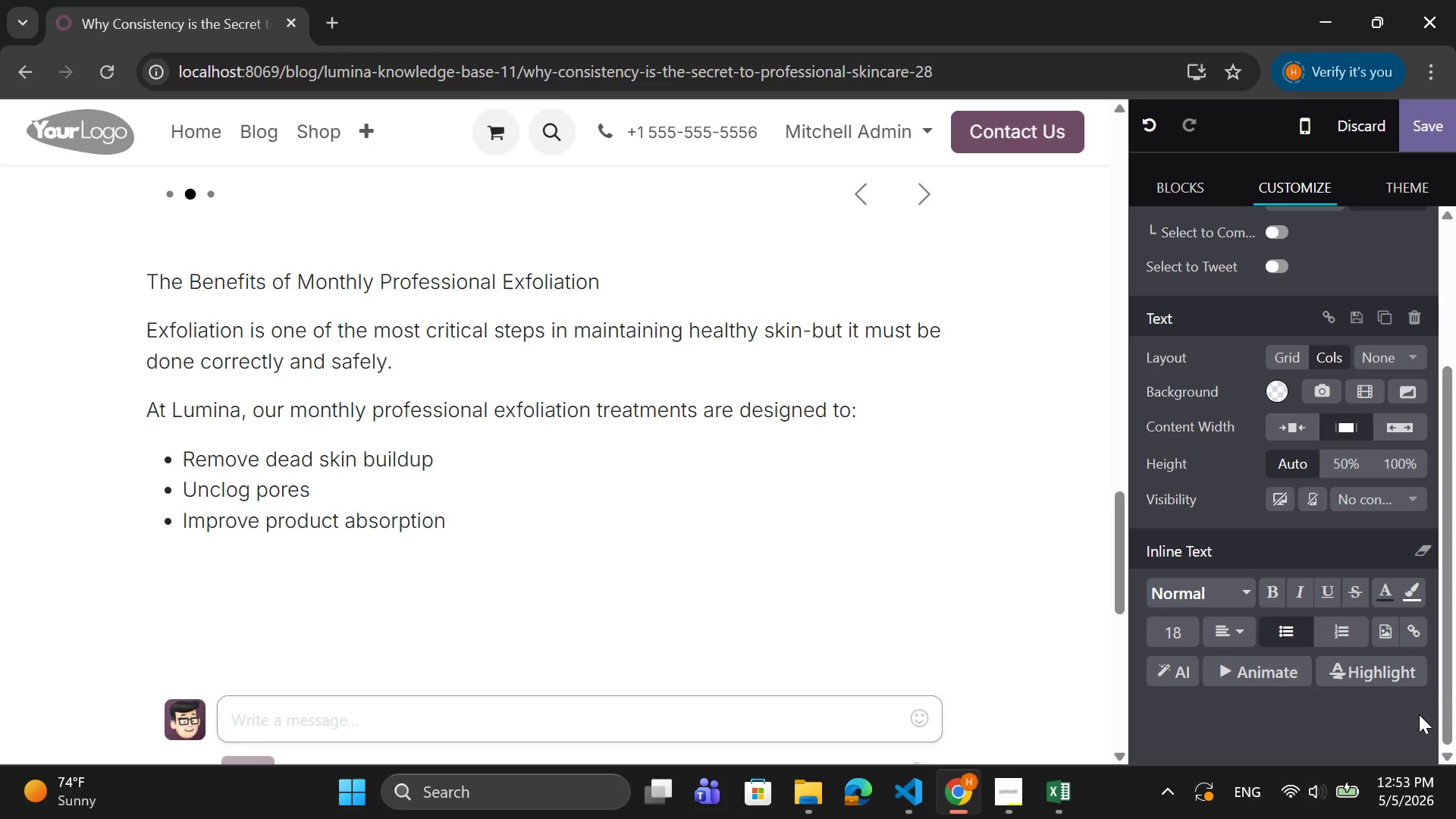 
key(Enter)
 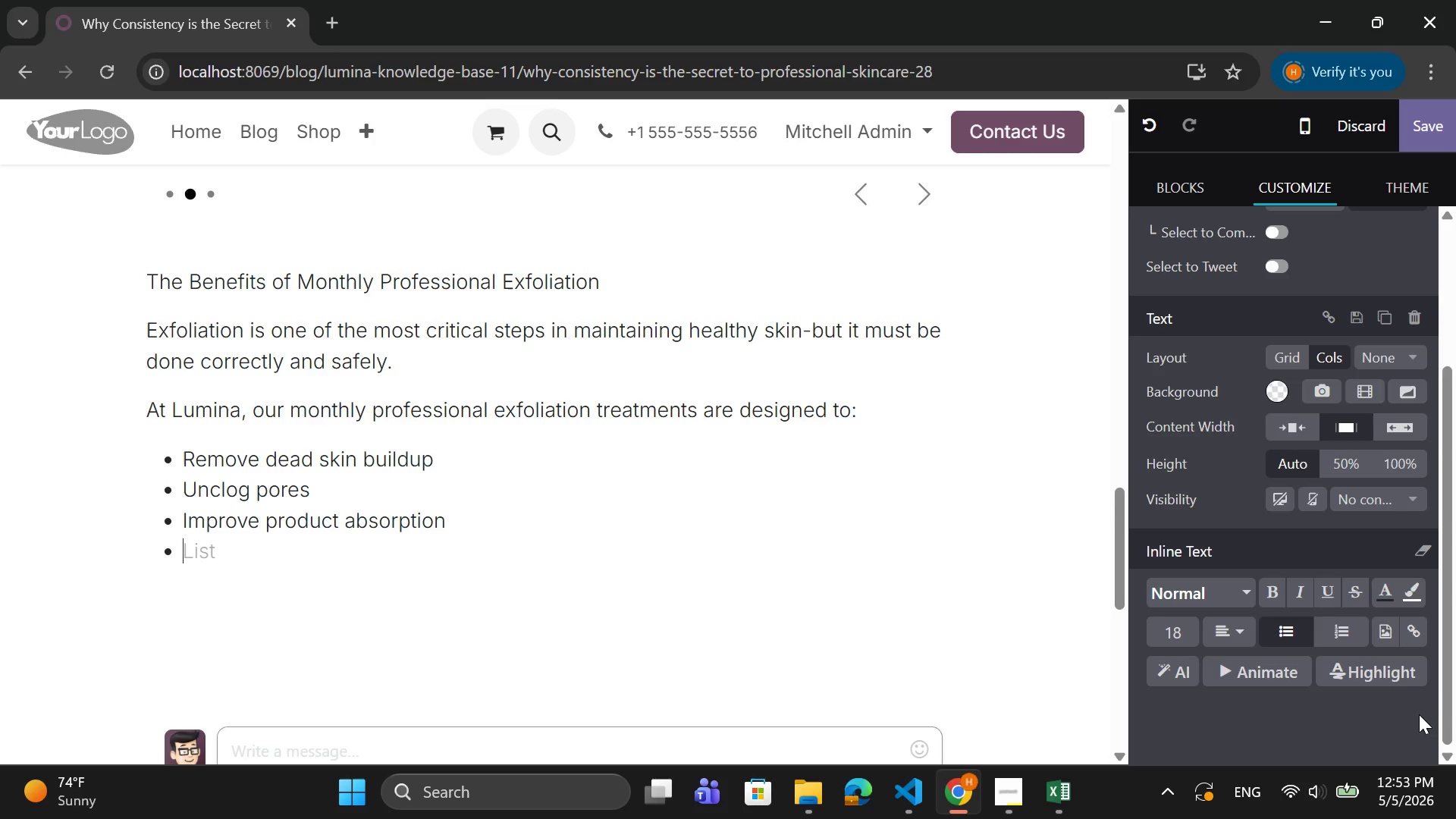 
type(Stimua)
key(Backspace)
type(late collagen production)
 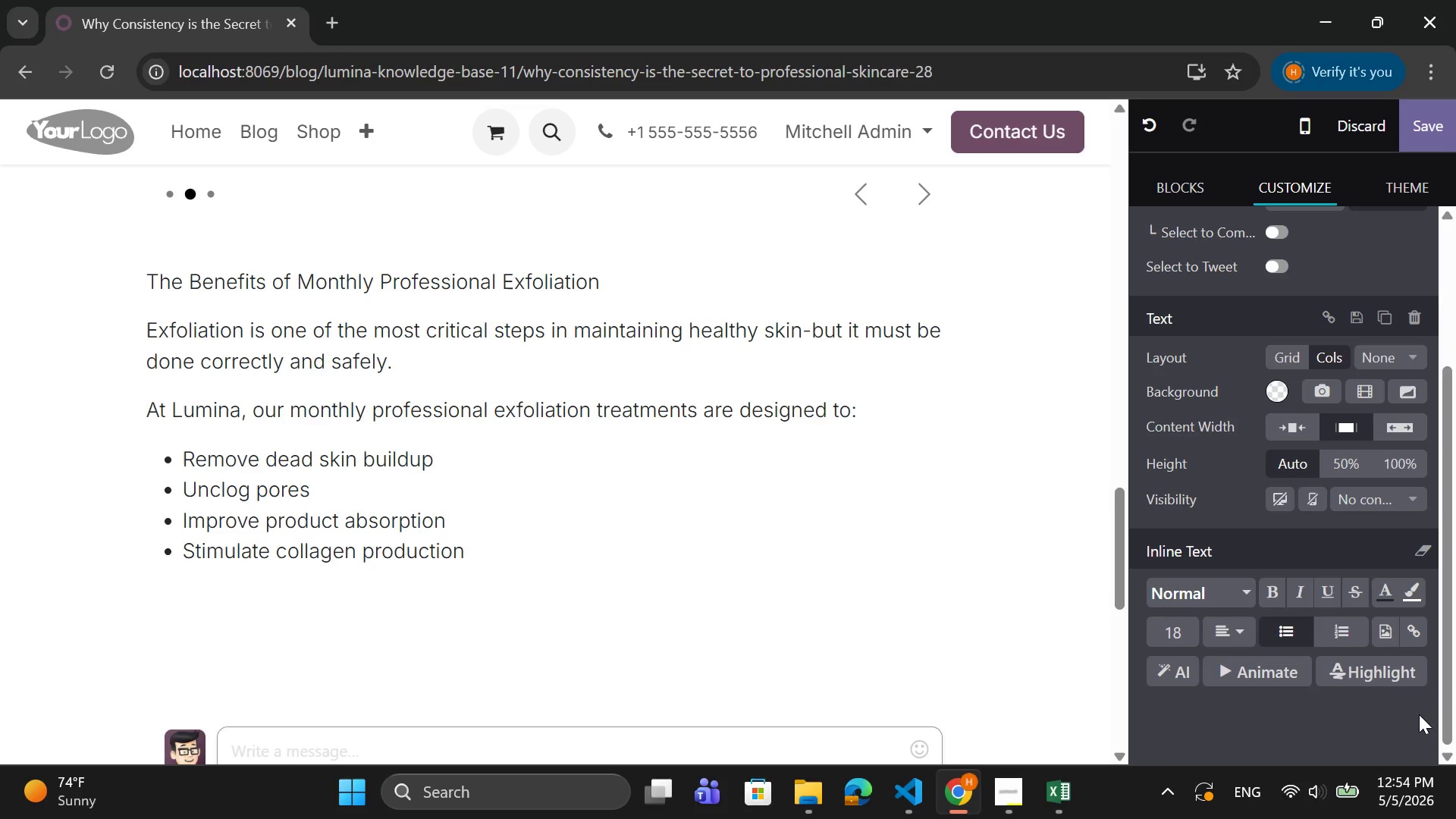 
key(Enter)
 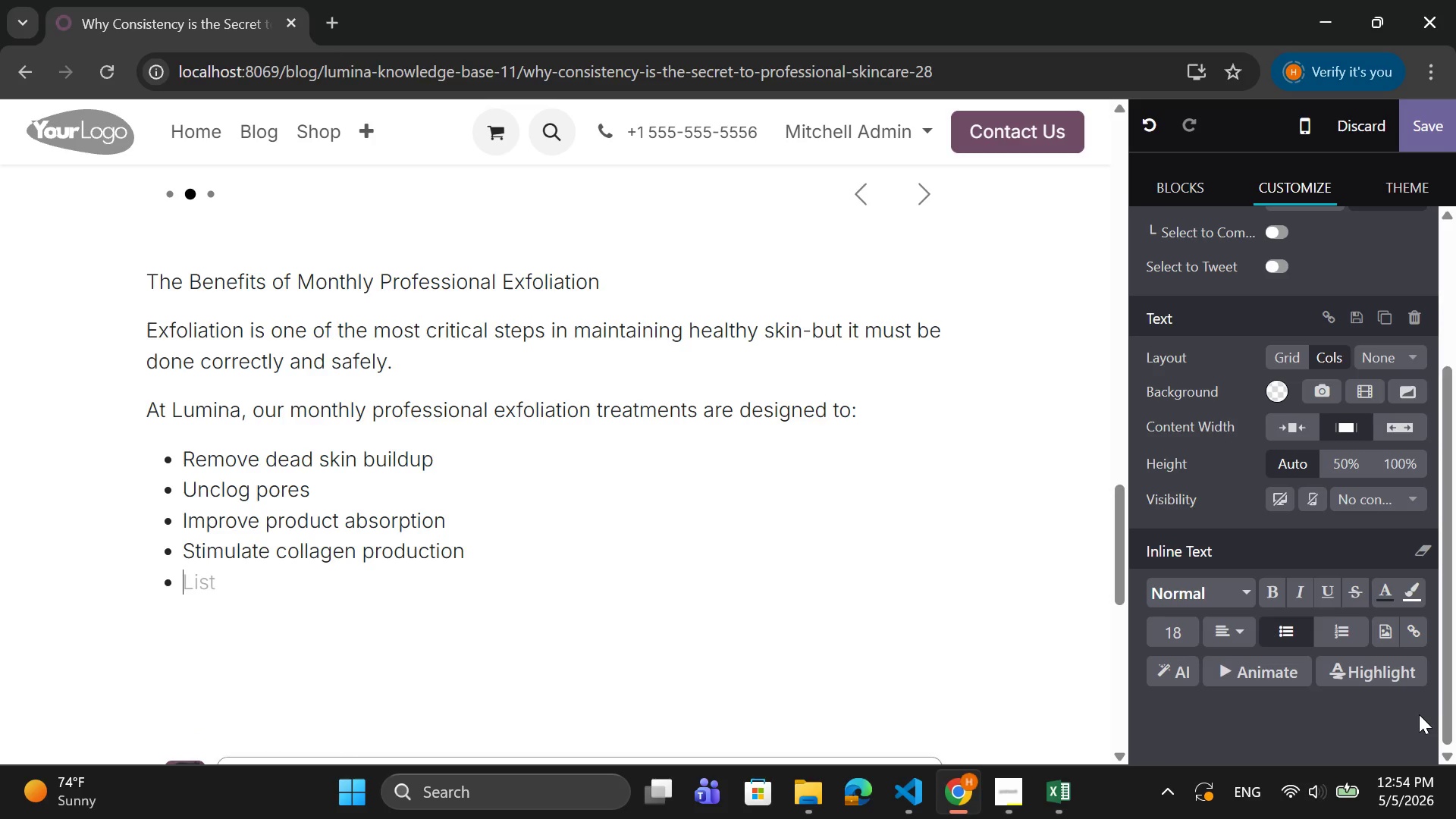 
key(Backspace)
type(Why Monthly?)
 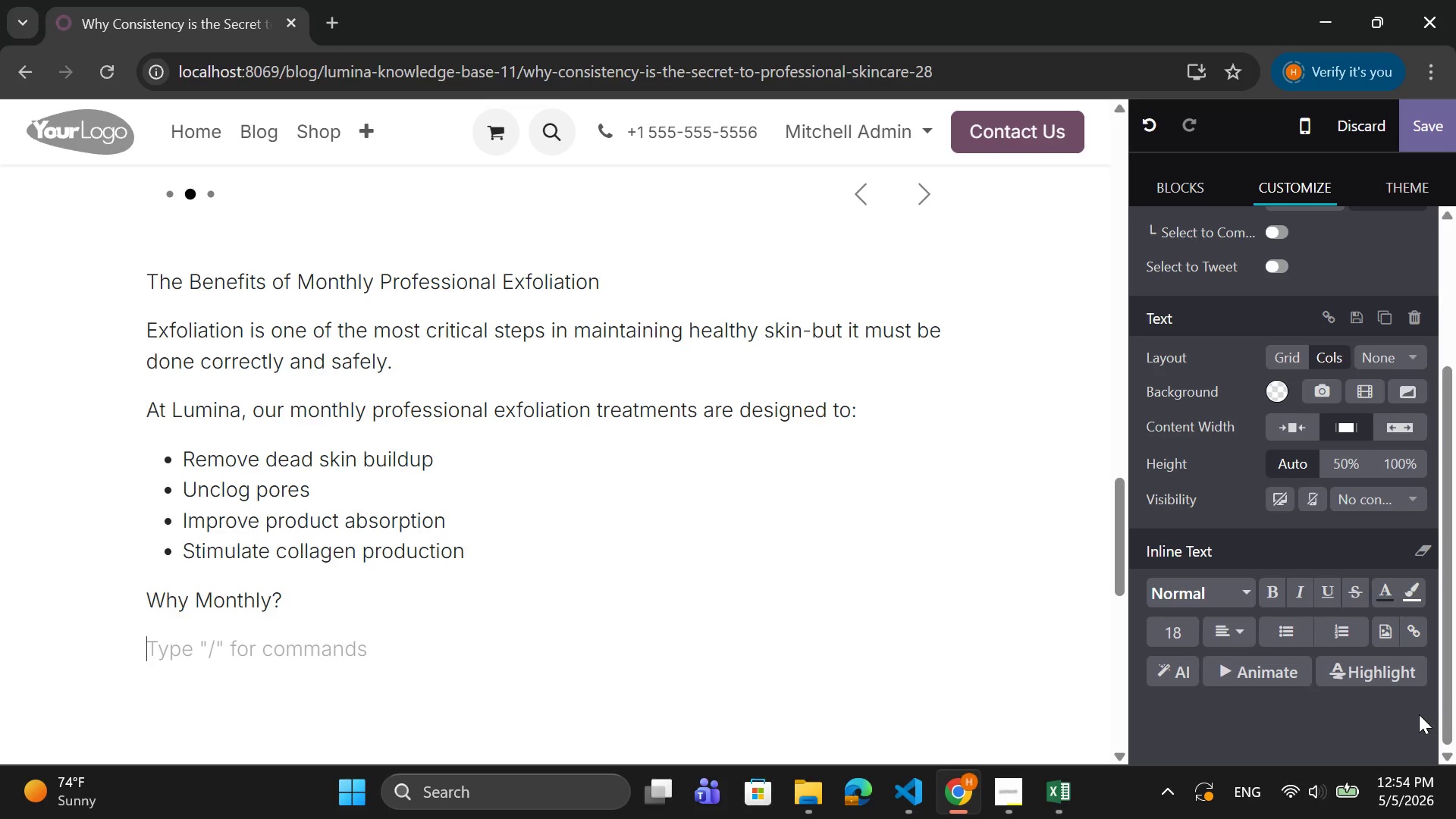 
 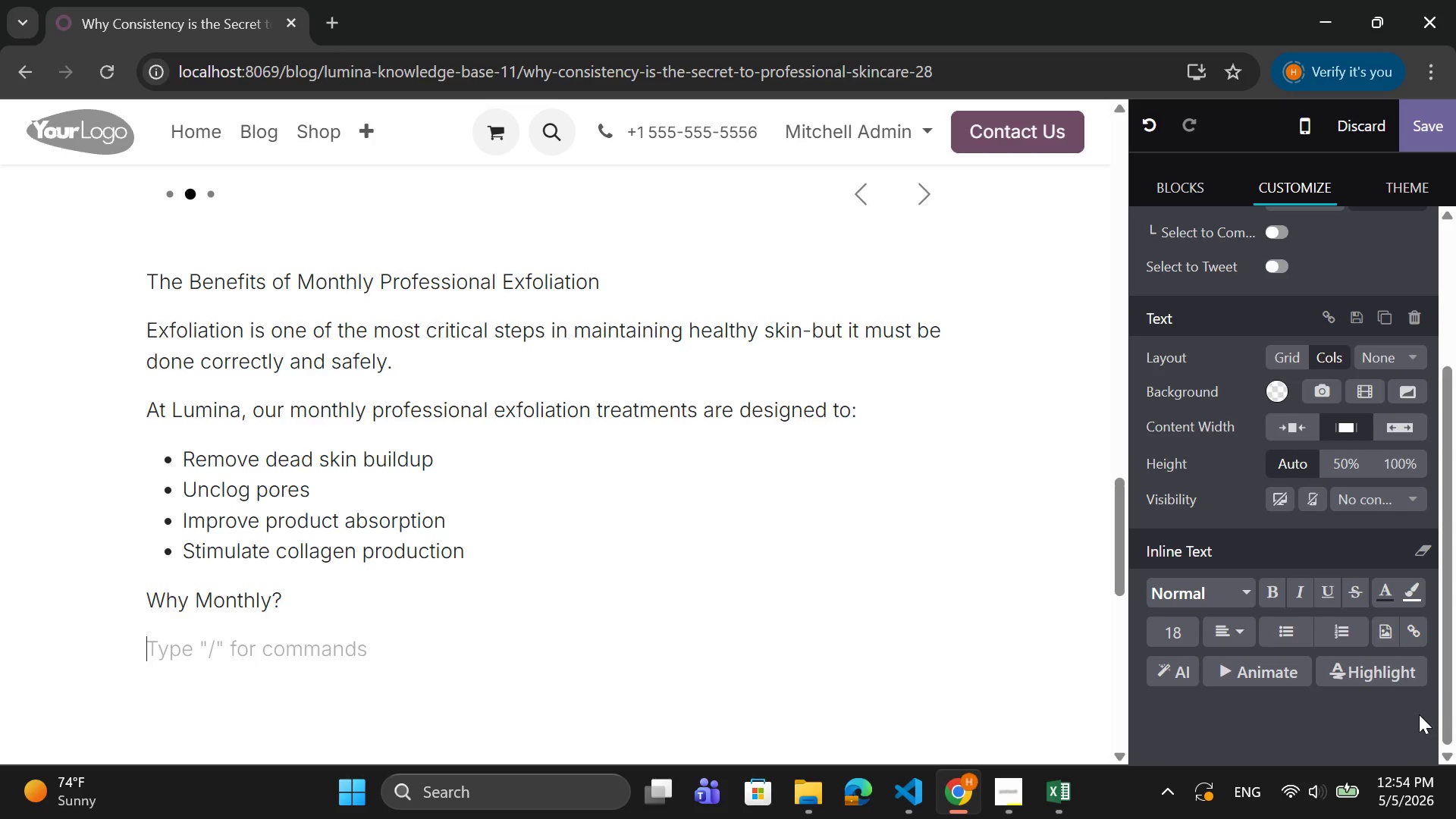 
key(Enter)
 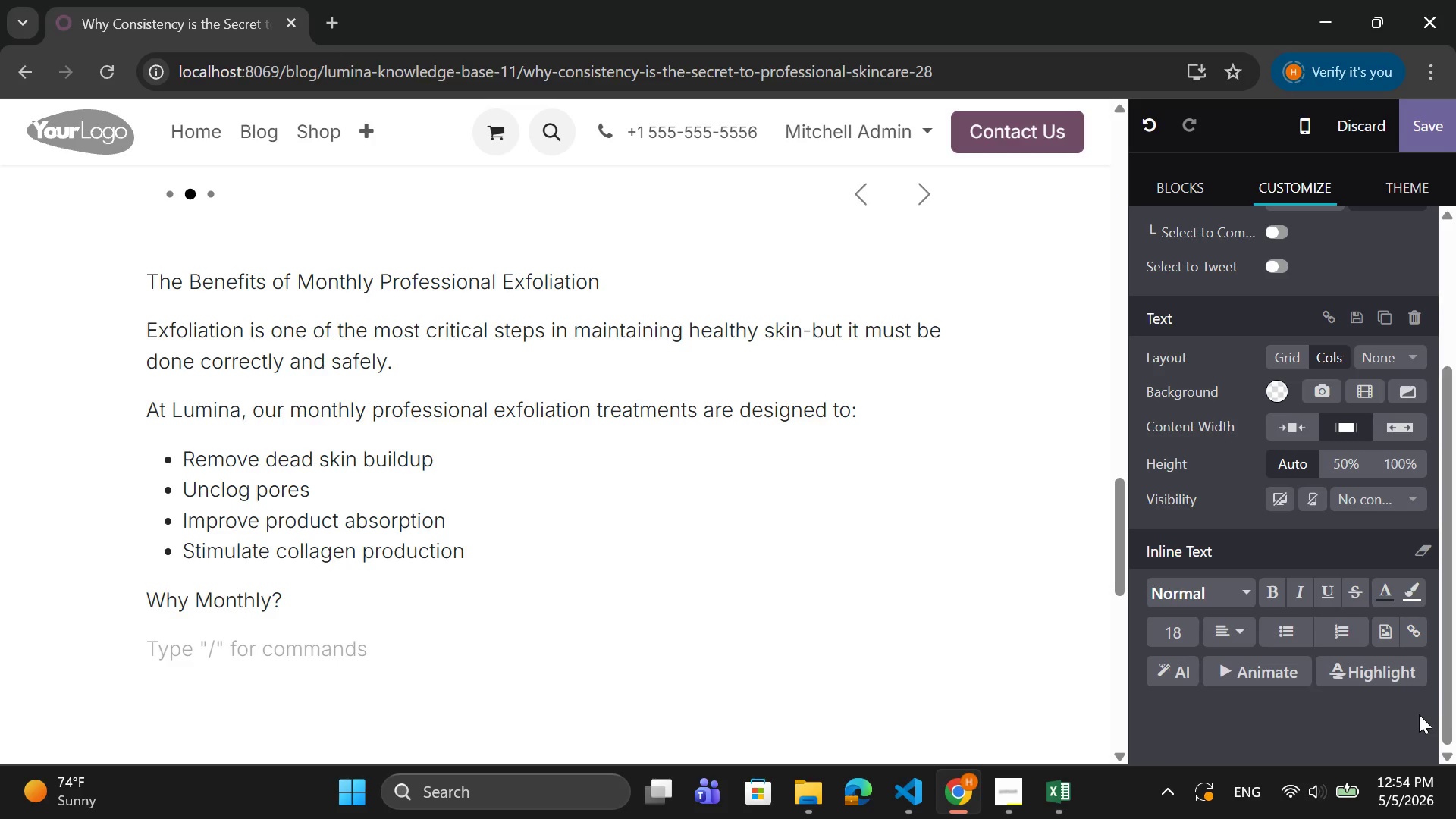 
type(Because your skin cycle resets approximately every 4-6 weeks, monthly)
 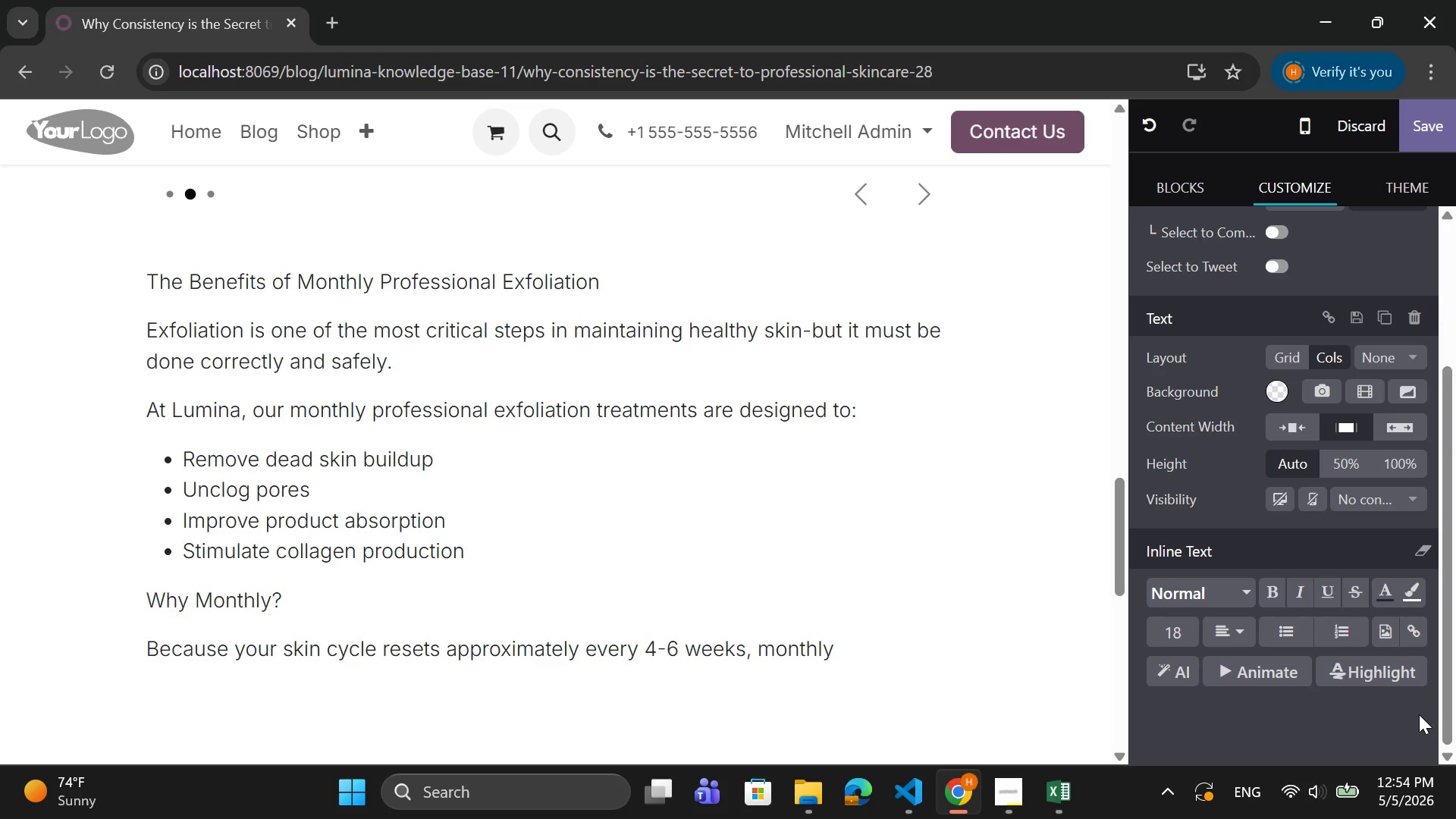 
type( treatments:)
 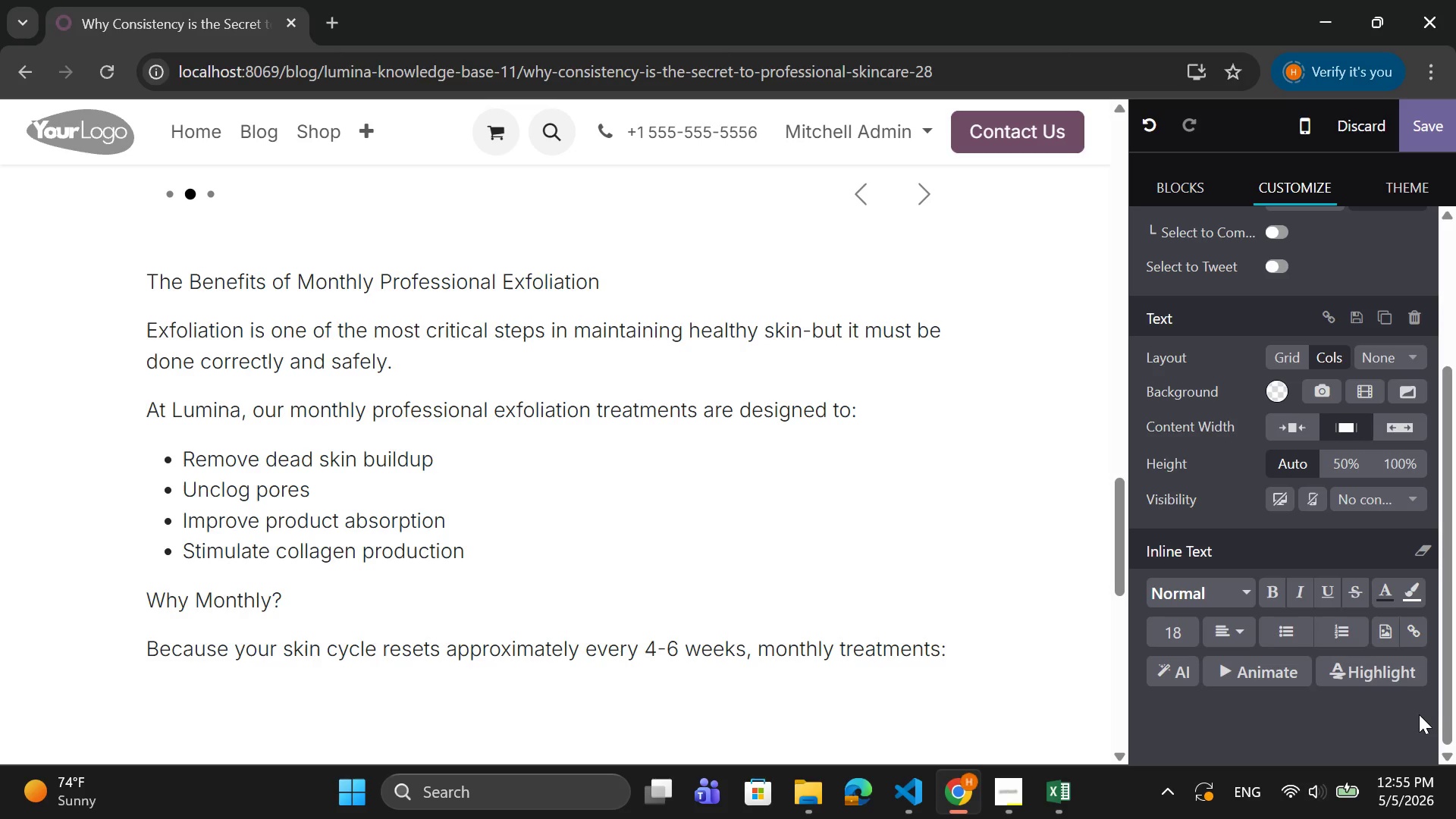 
key(Enter)
 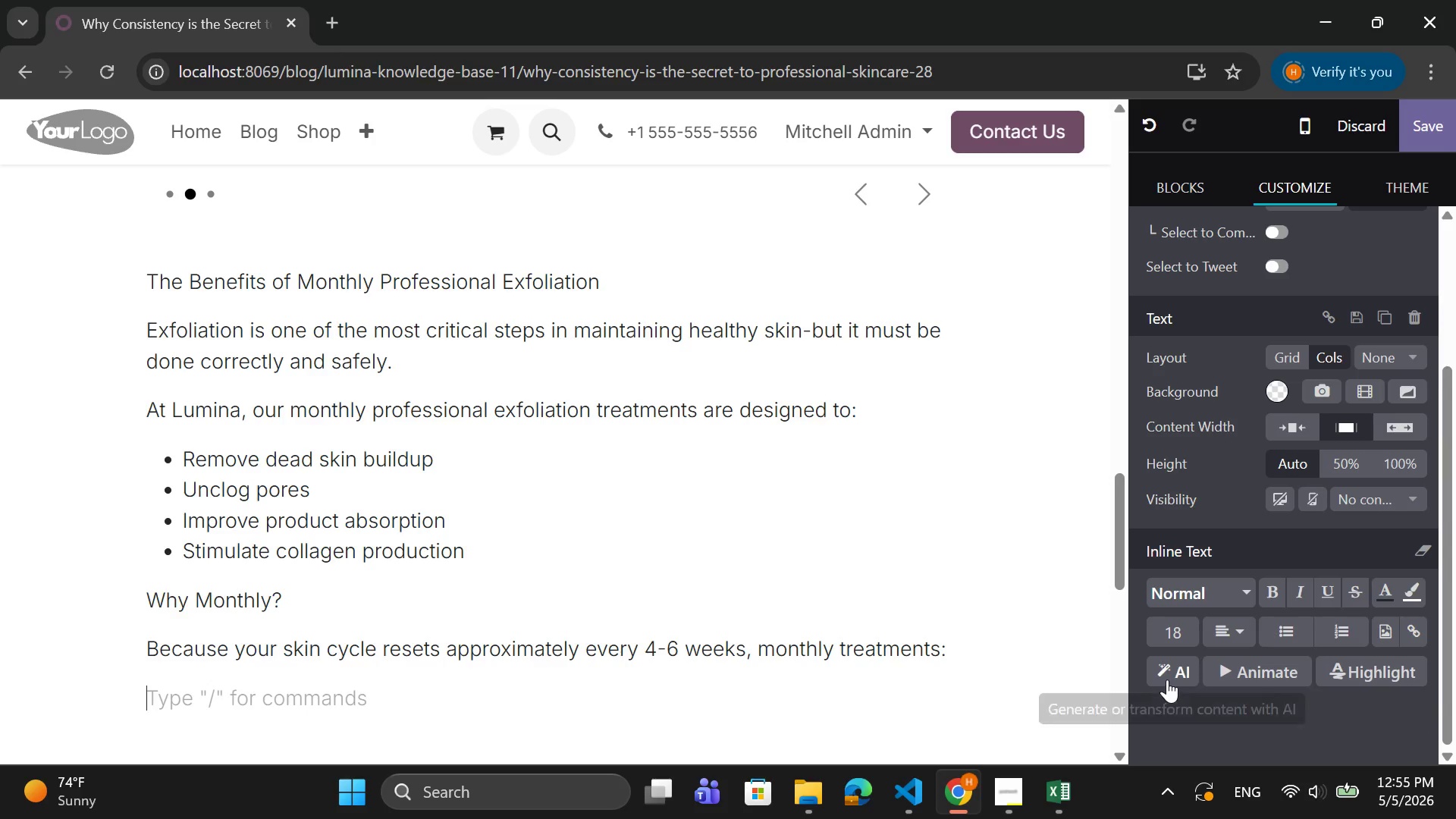 
left_click([1292, 629])
 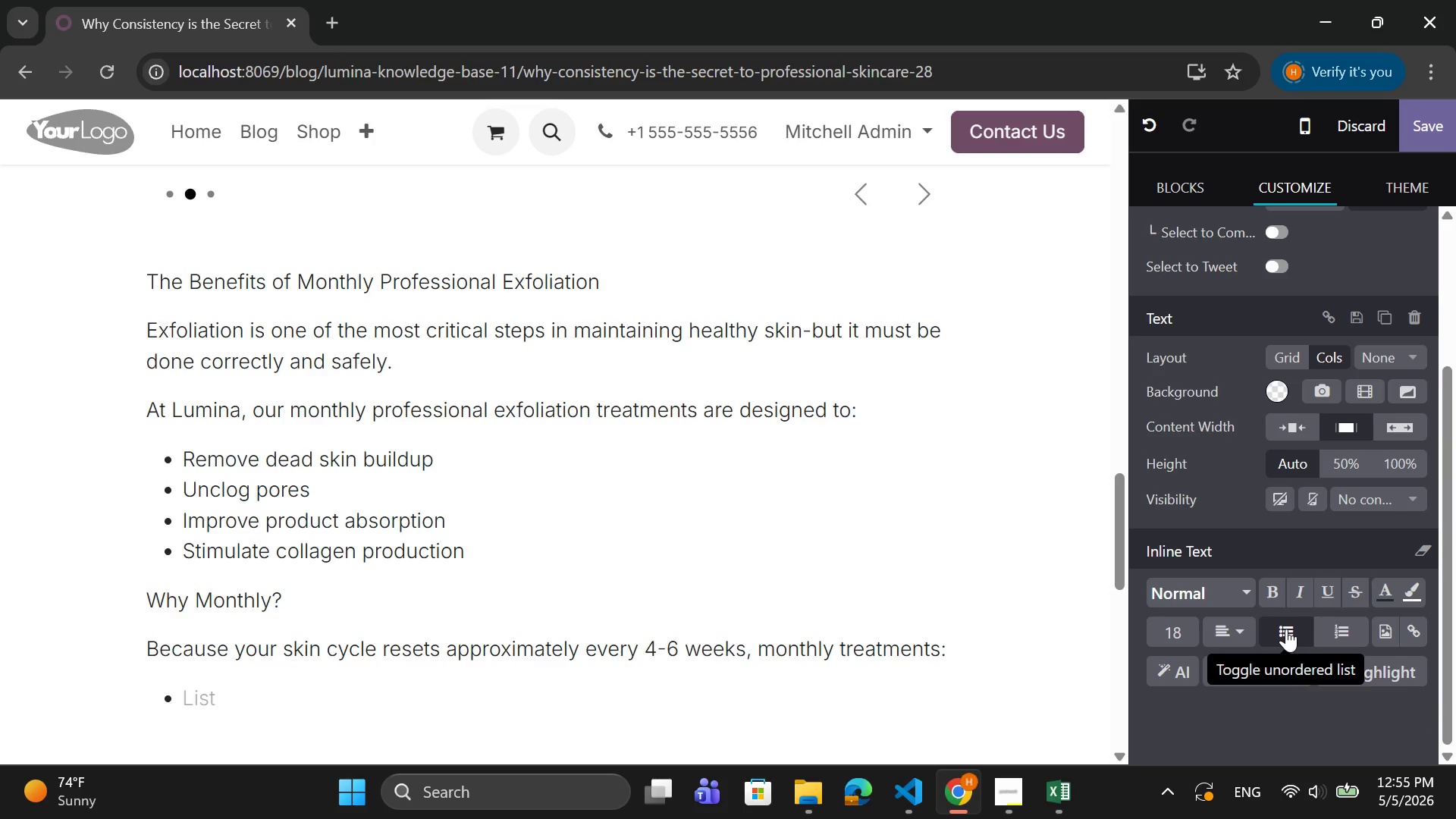 
type(Align perfeclt)
key(Backspace)
key(Backspace)
type(tly with your biology)
 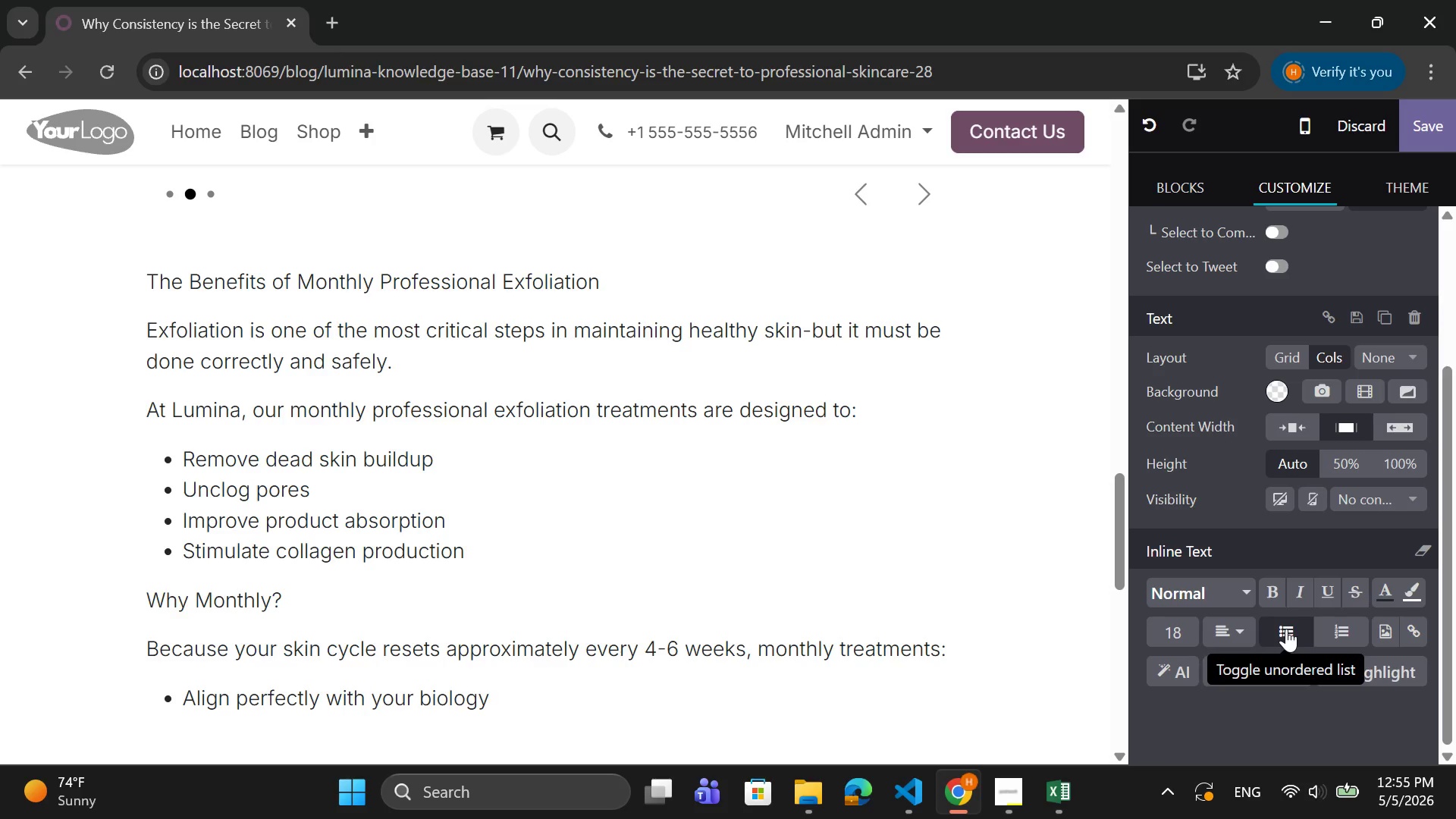 
key(Enter)
 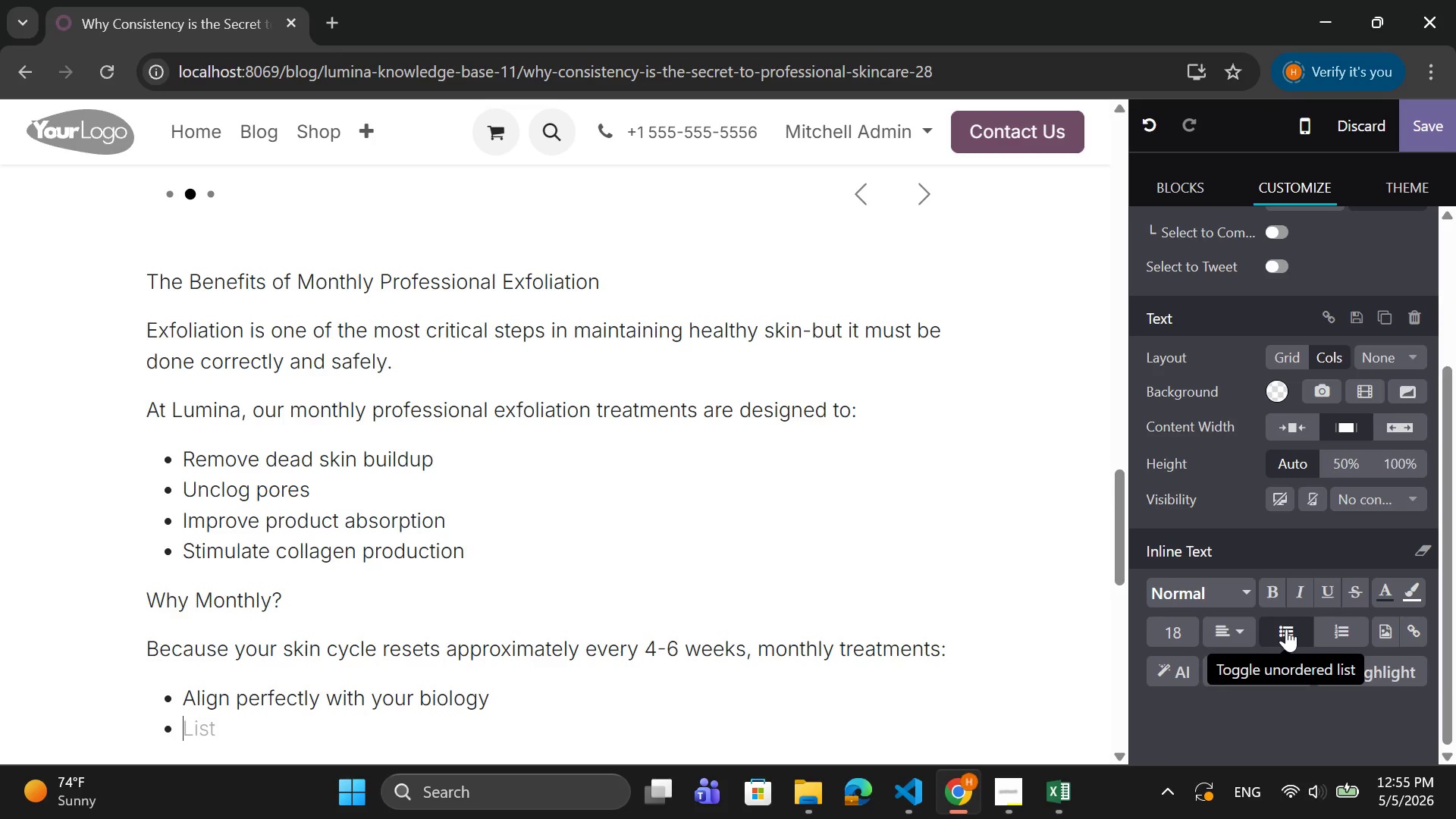 
type(Prevent buildup before it becomes po)
key(Backspace)
type(roblematic)
 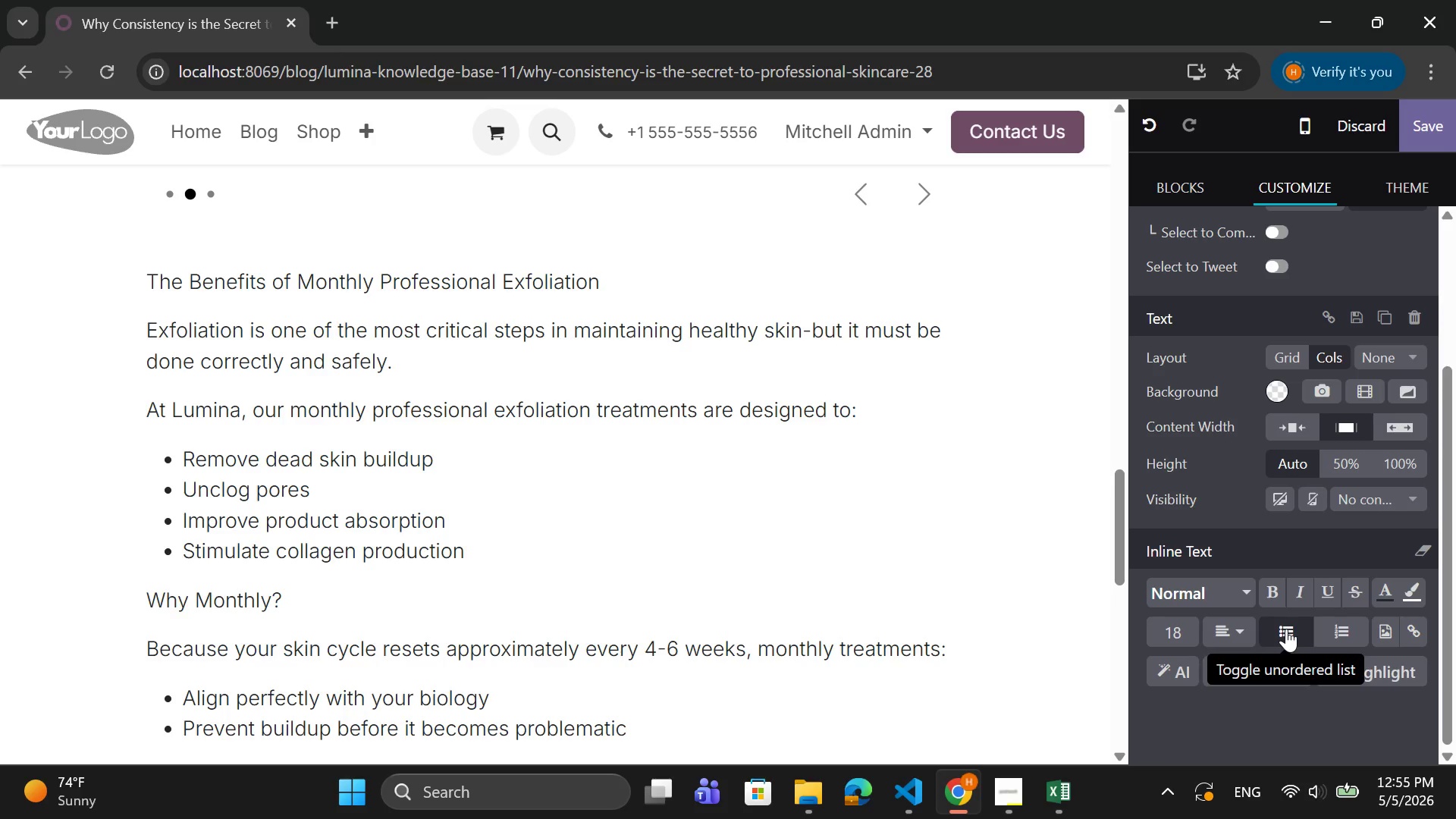 
key(Enter)
 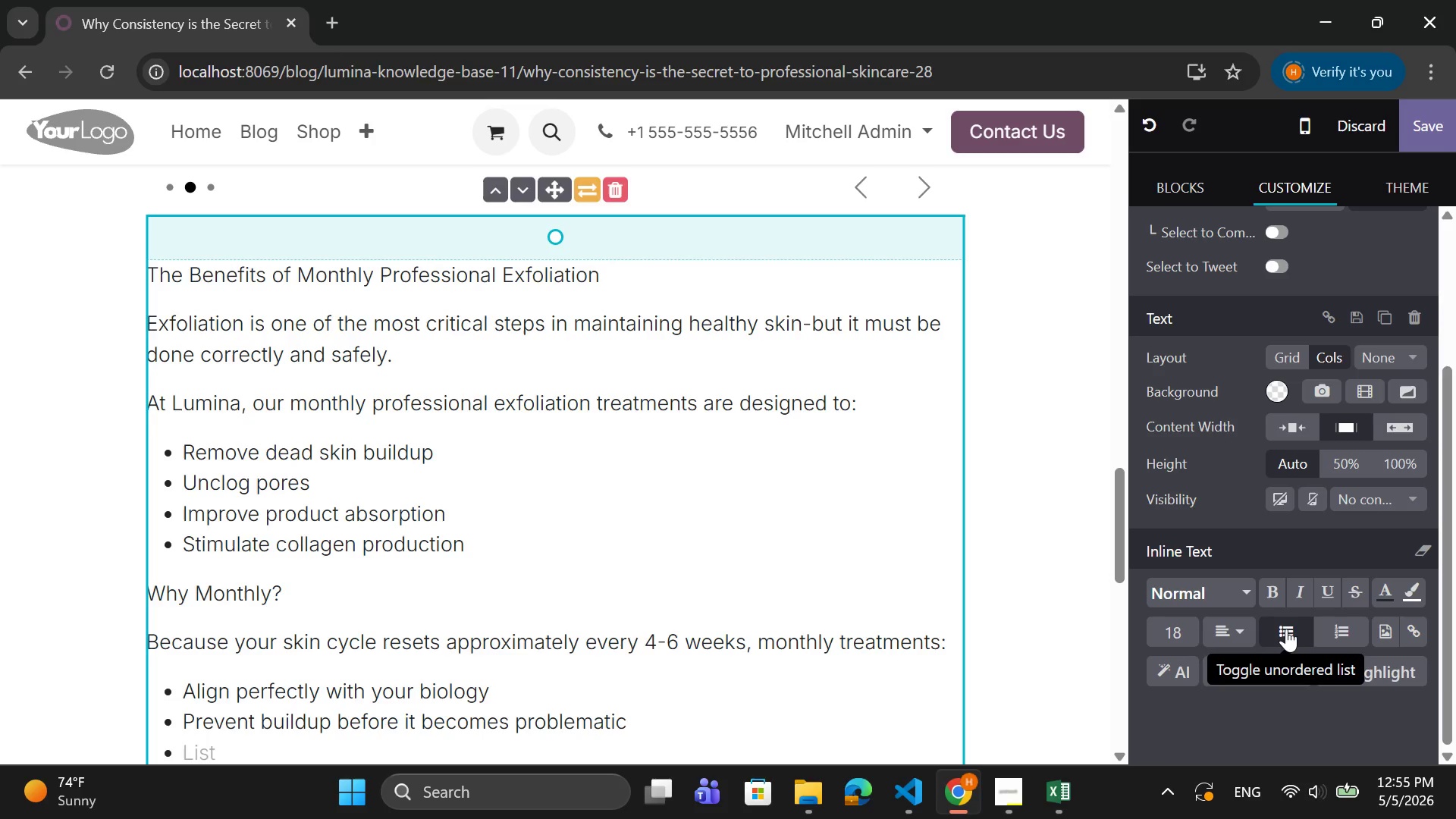 
type(Maintain results instead of :)
key(Backspace)
type("")
 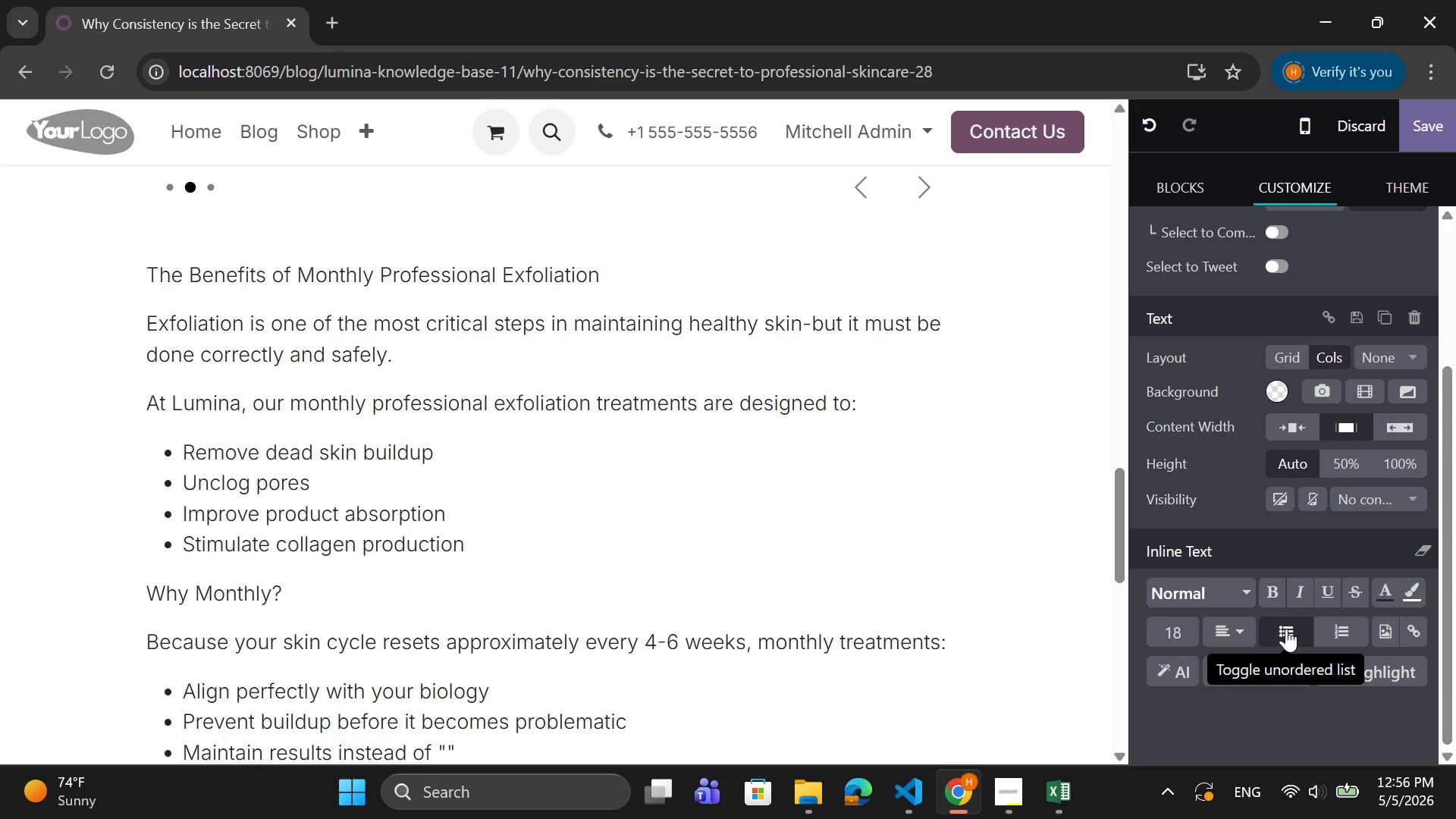 
key(ArrowLeft)
 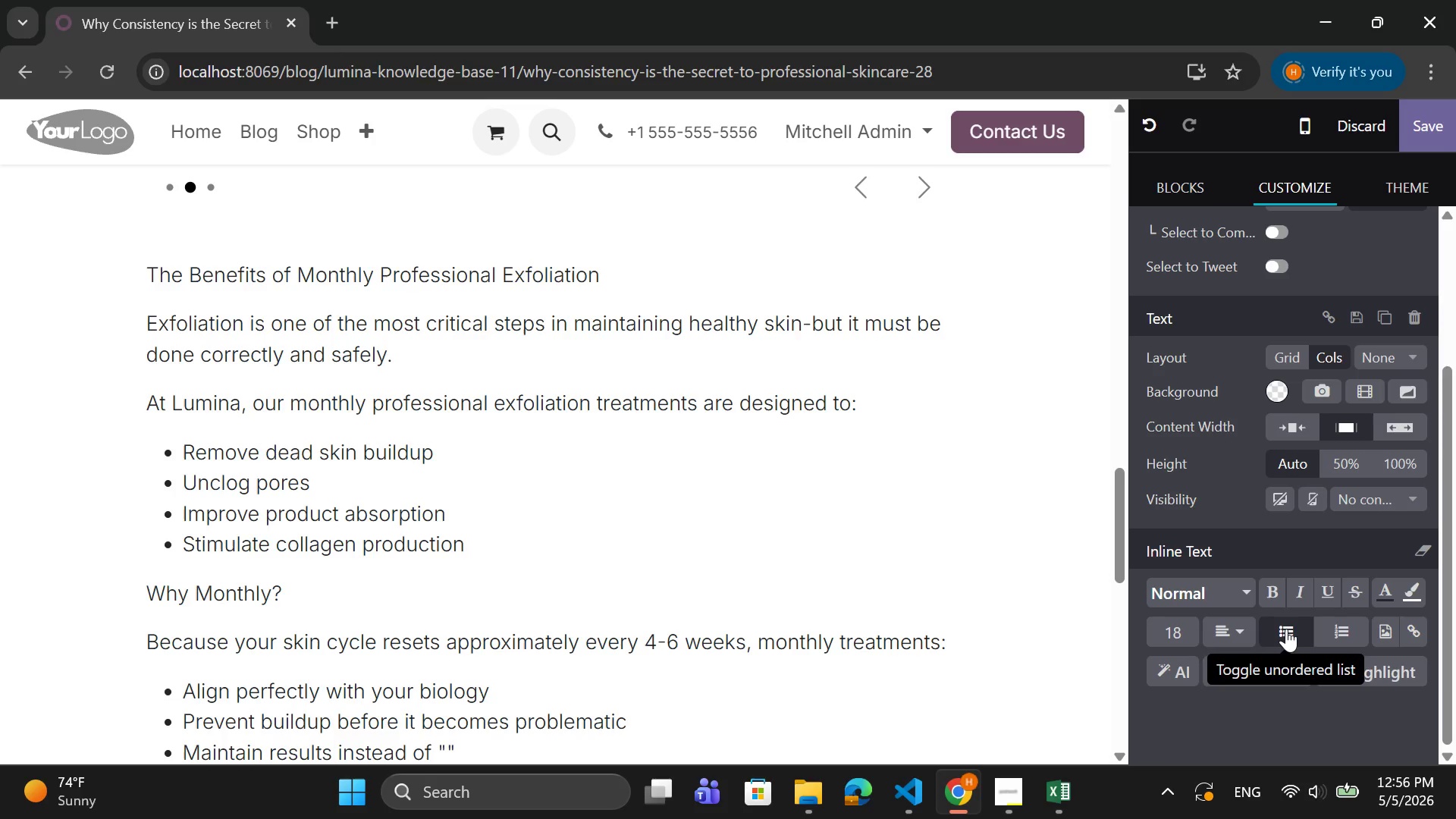 
type(start )
key(Backspace)
type(ing over)
 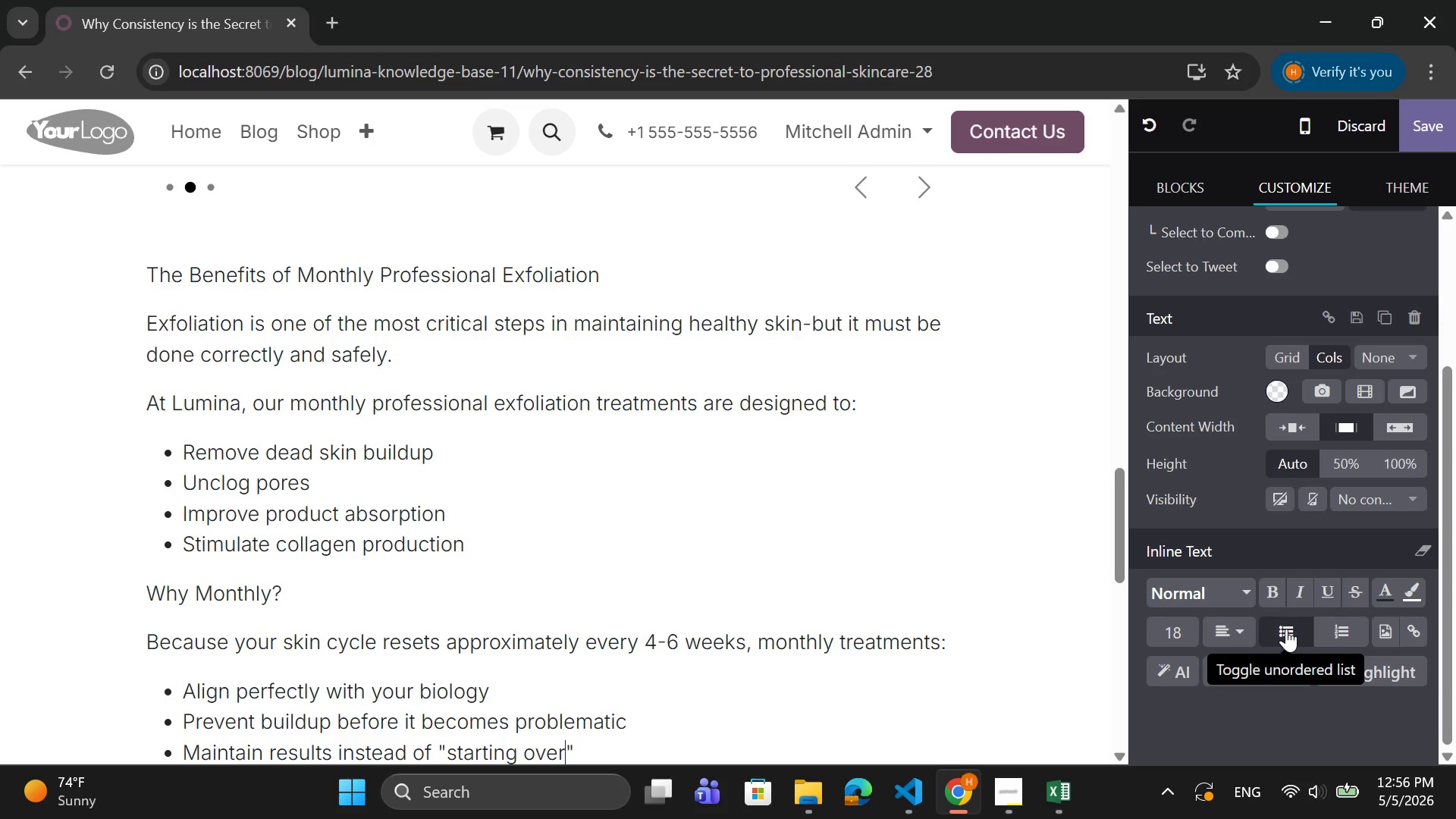 
key(ArrowRight)
 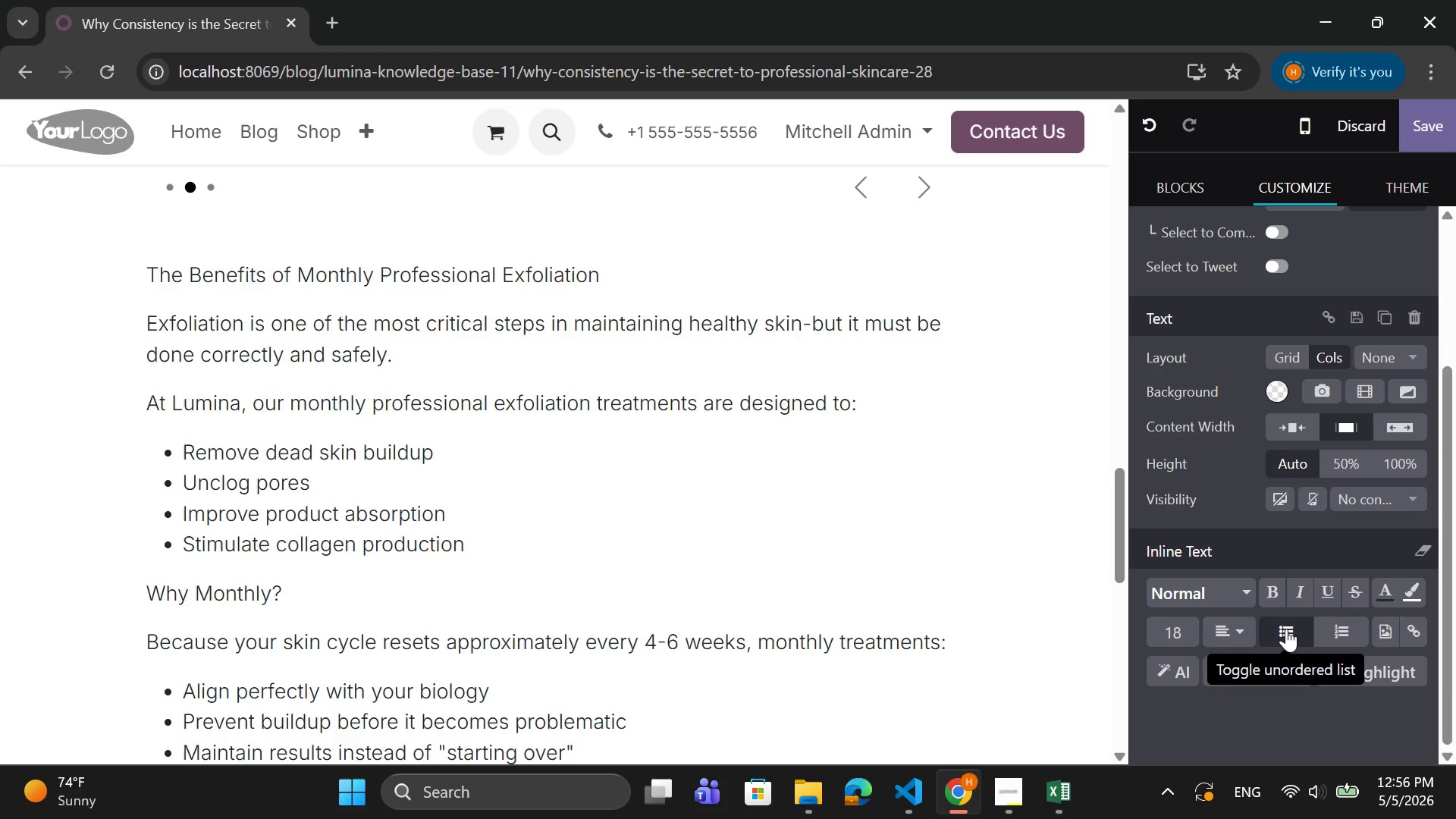 
type( each time)
 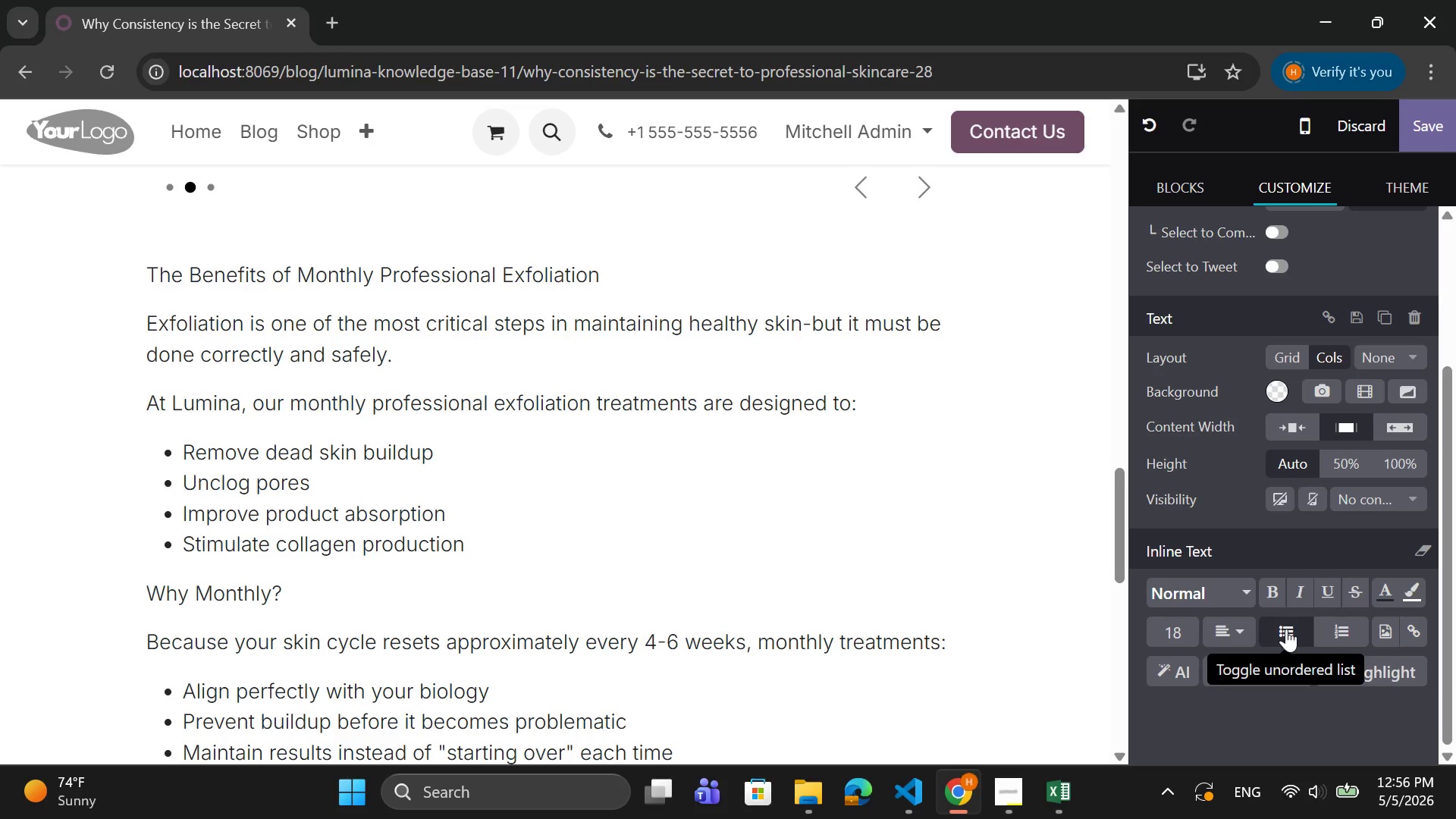 
key(Enter)
 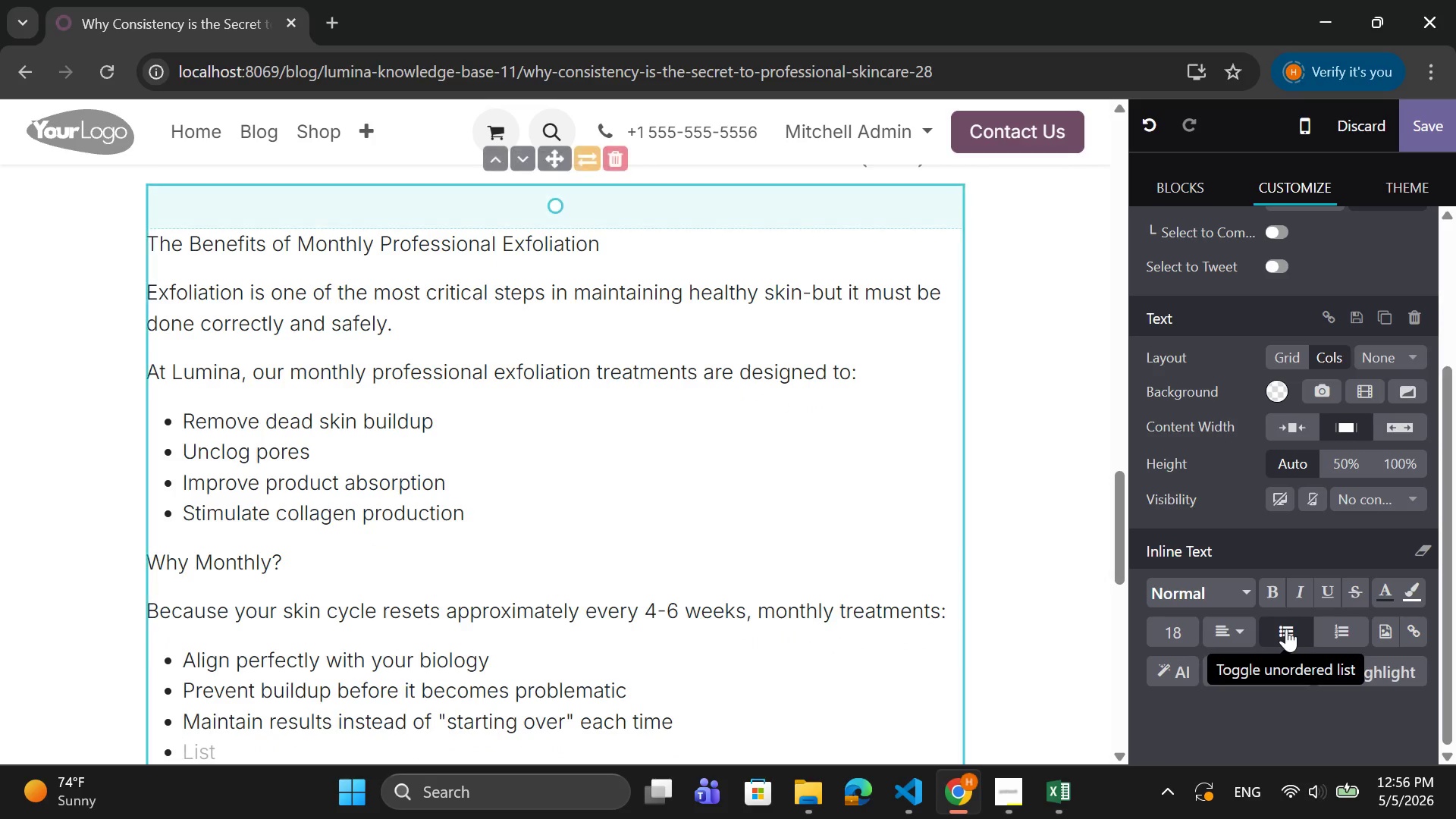 
key(Backspace)
type(What Happens w)
key(Backspace)
type(Without Consistency)
 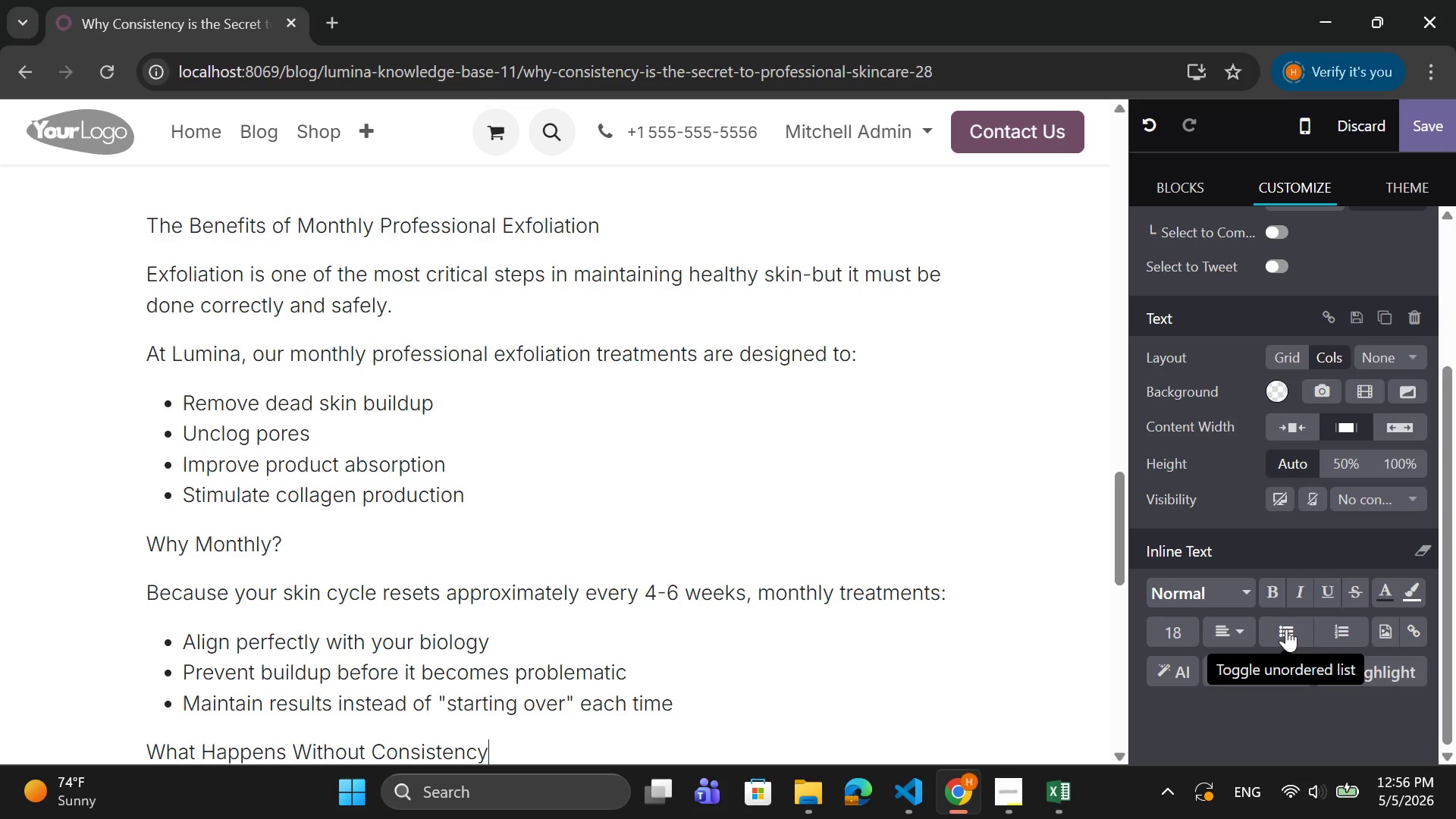 
key(Shift+Slash)
 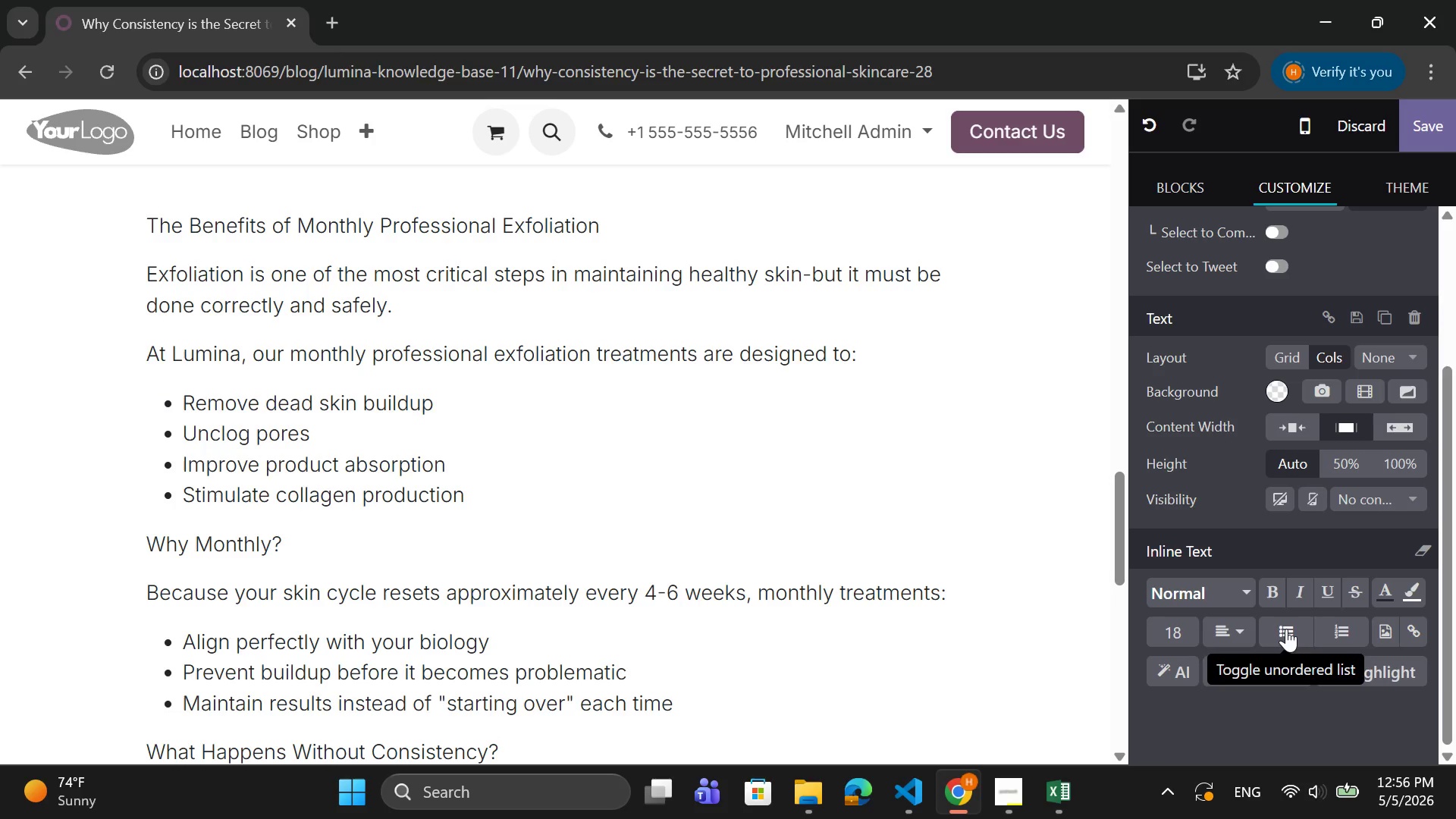 
key(ArrowLeft)
 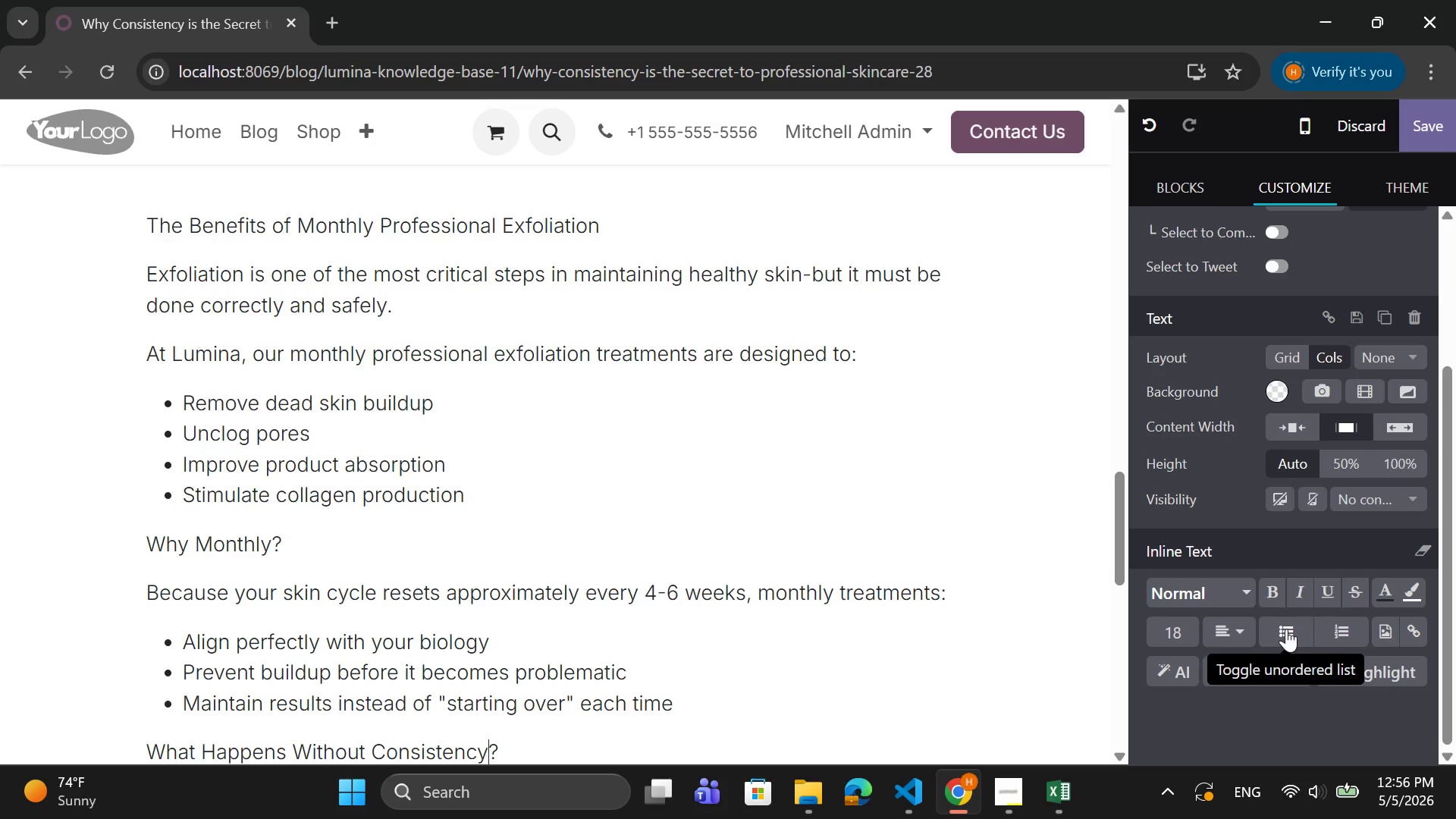 
key(ArrowLeft)
 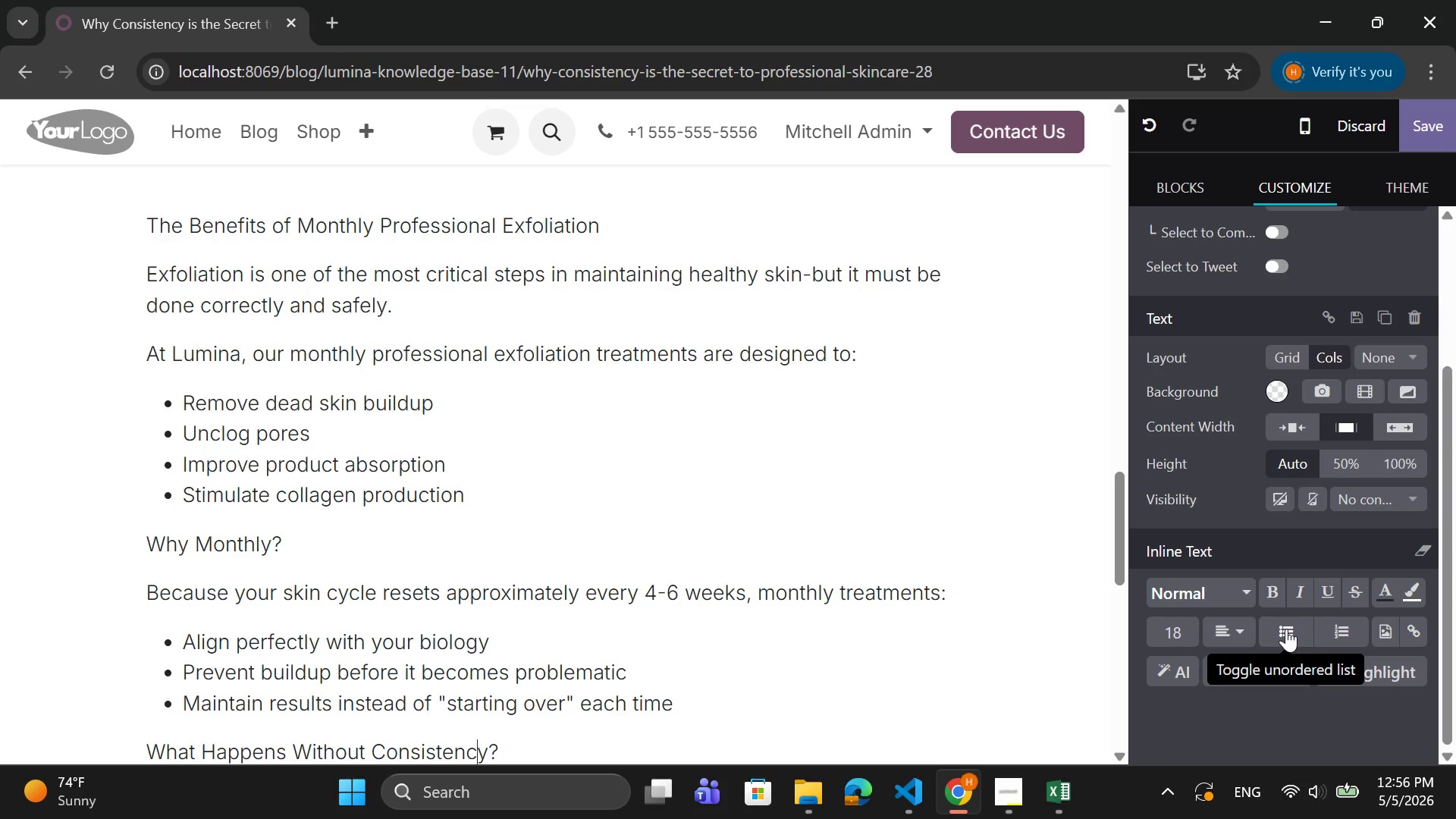 
key(ArrowLeft)
 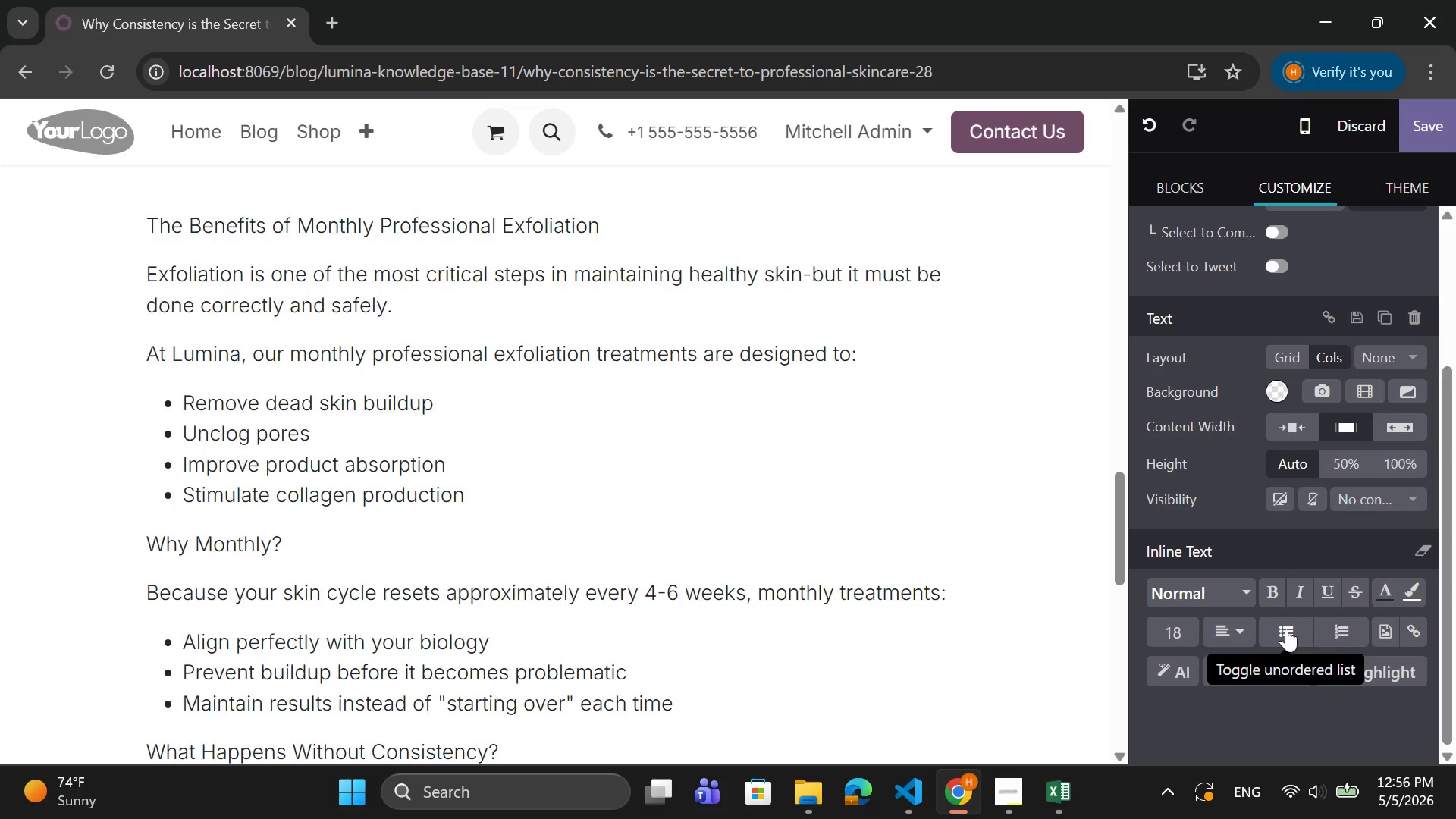 
key(ArrowLeft)
 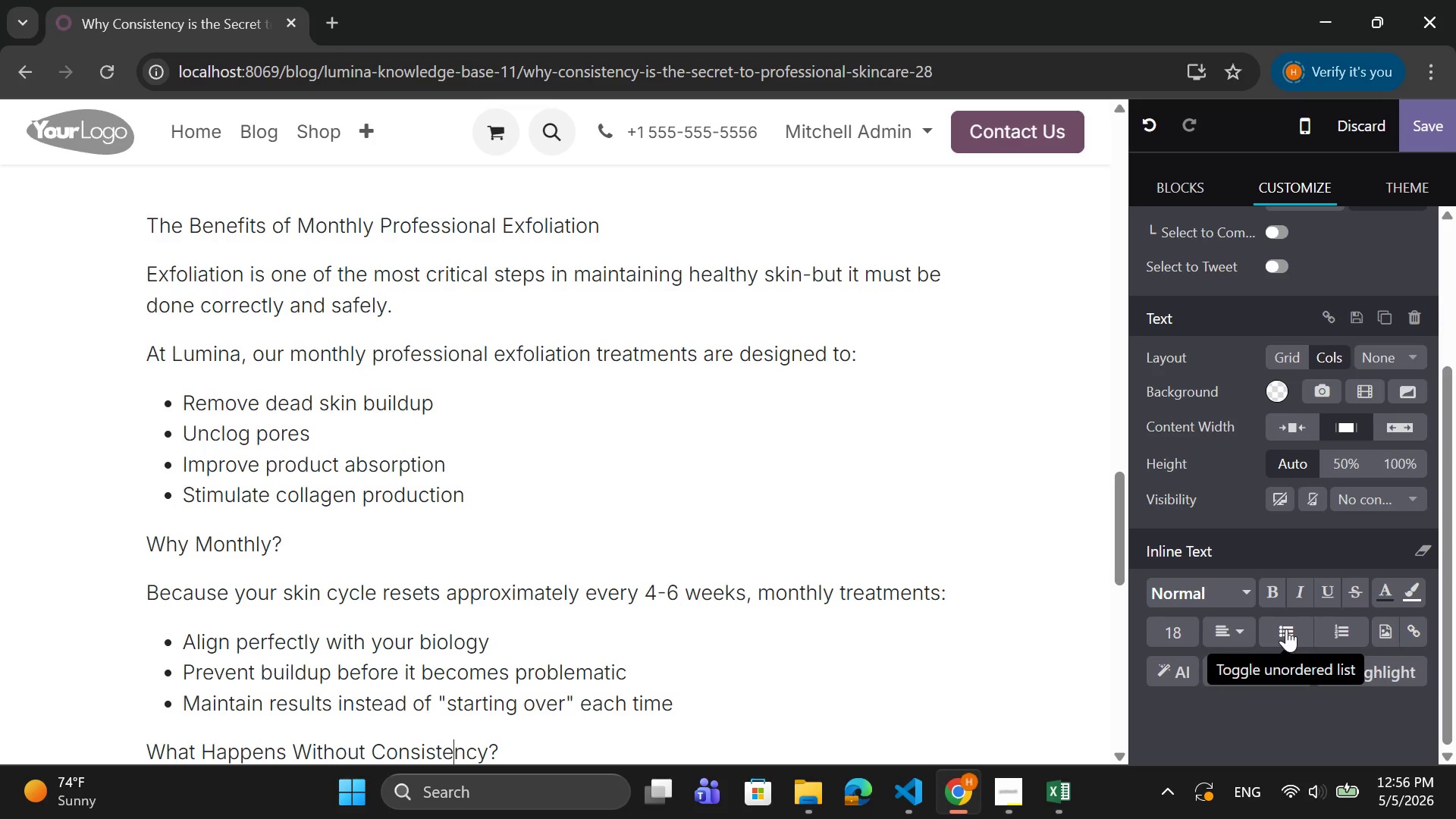 
key(ArrowLeft)
 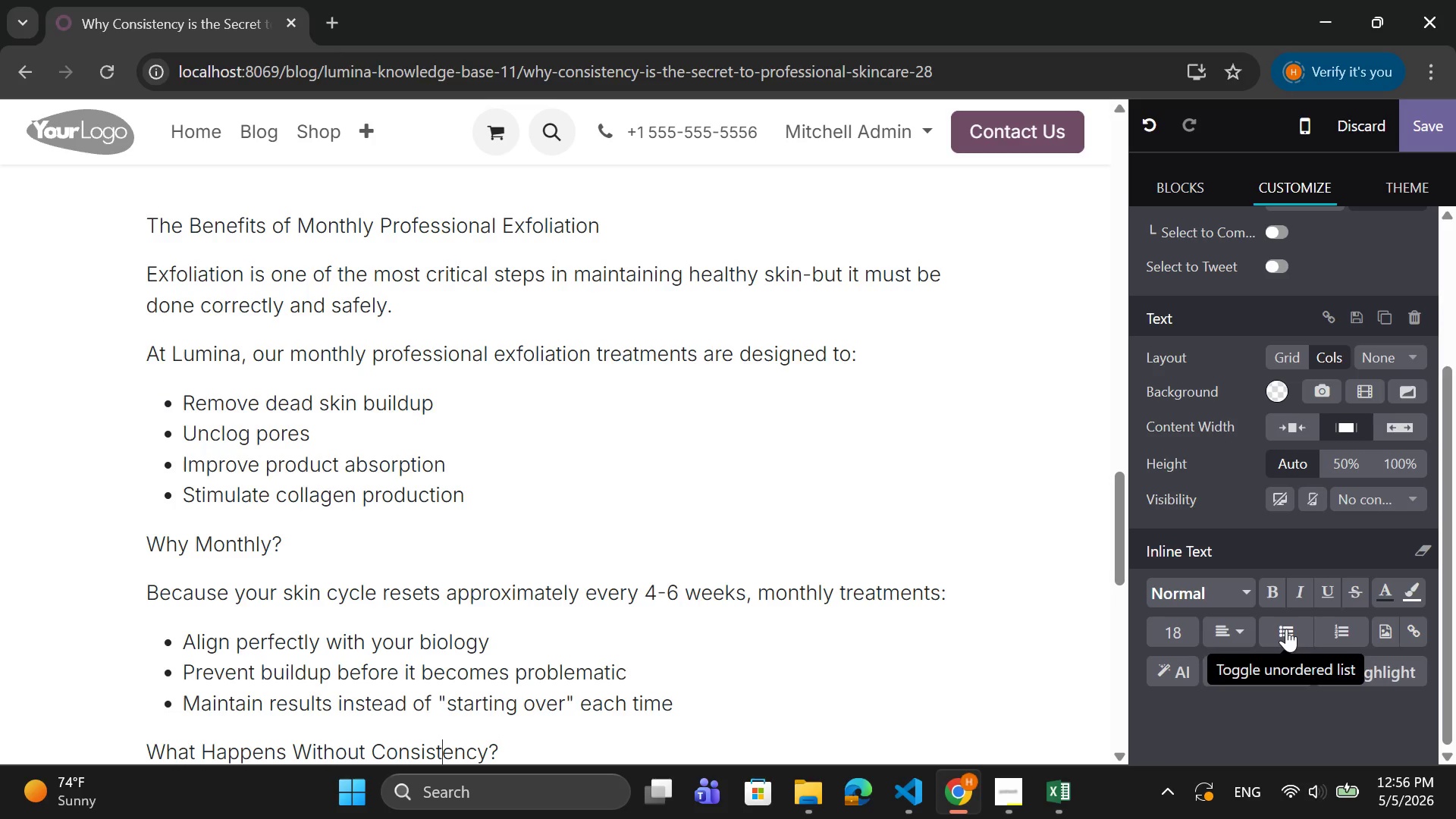 
key(ArrowLeft)
 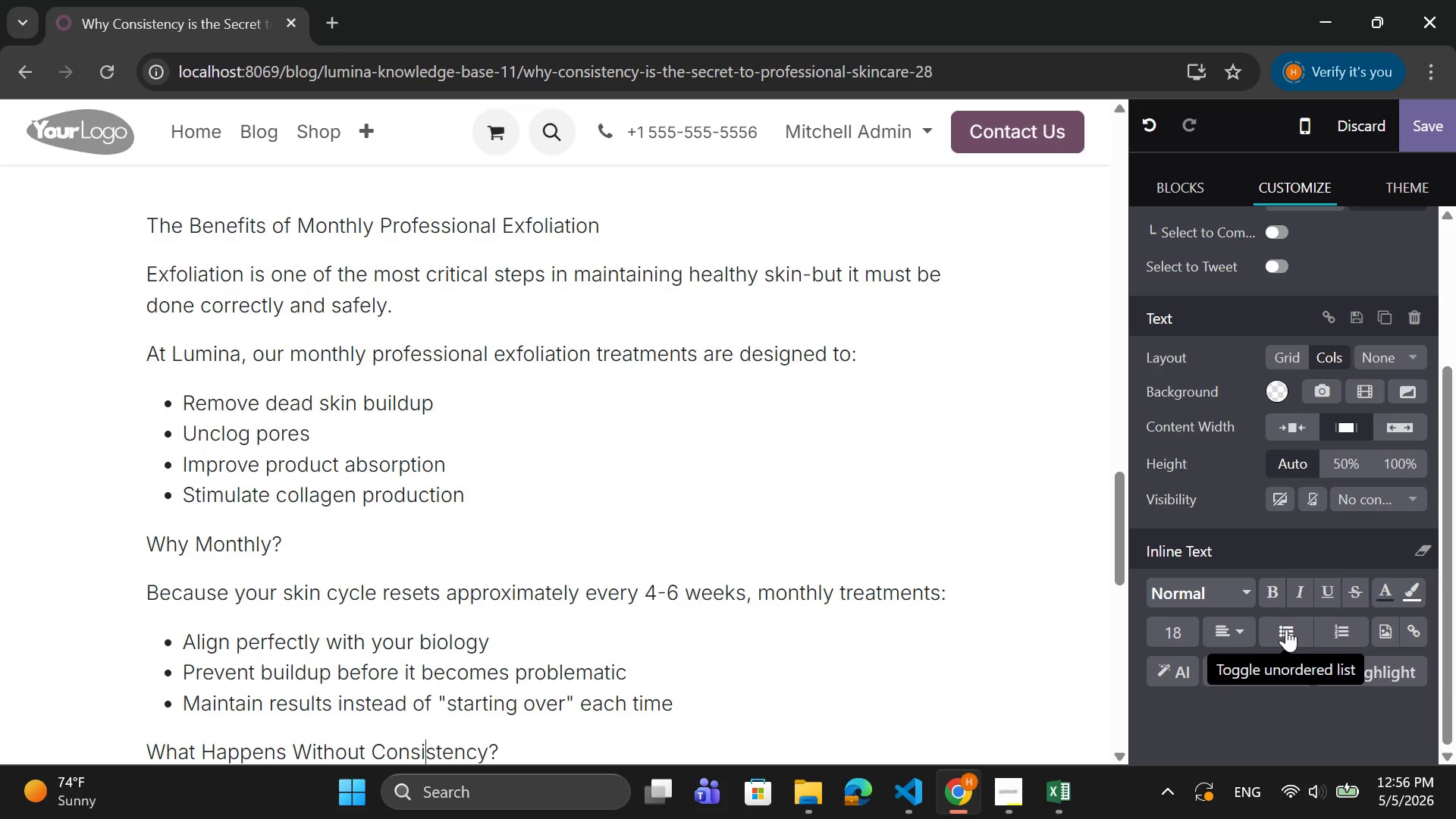 
key(ArrowLeft)
 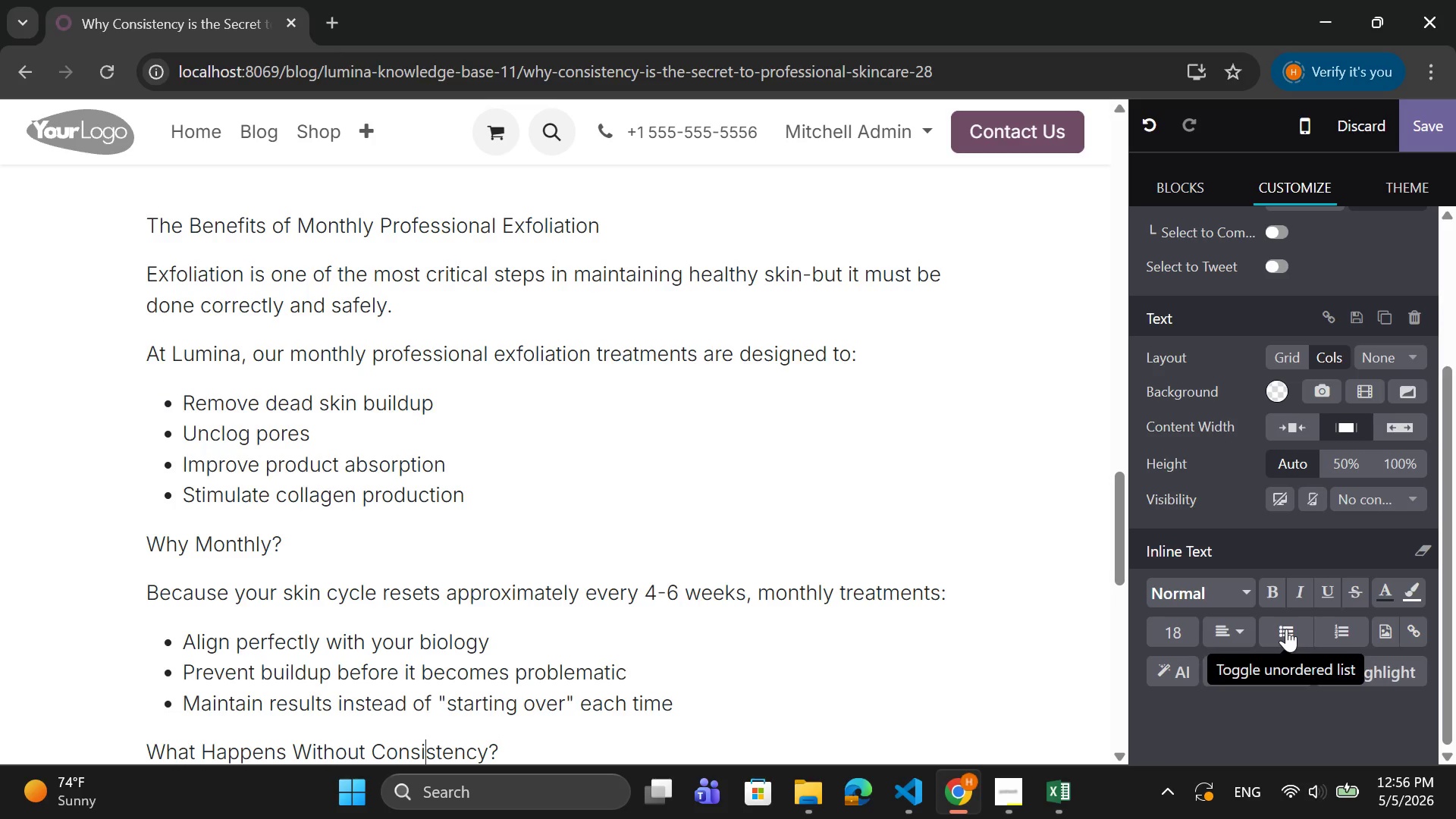 
key(ArrowLeft)
 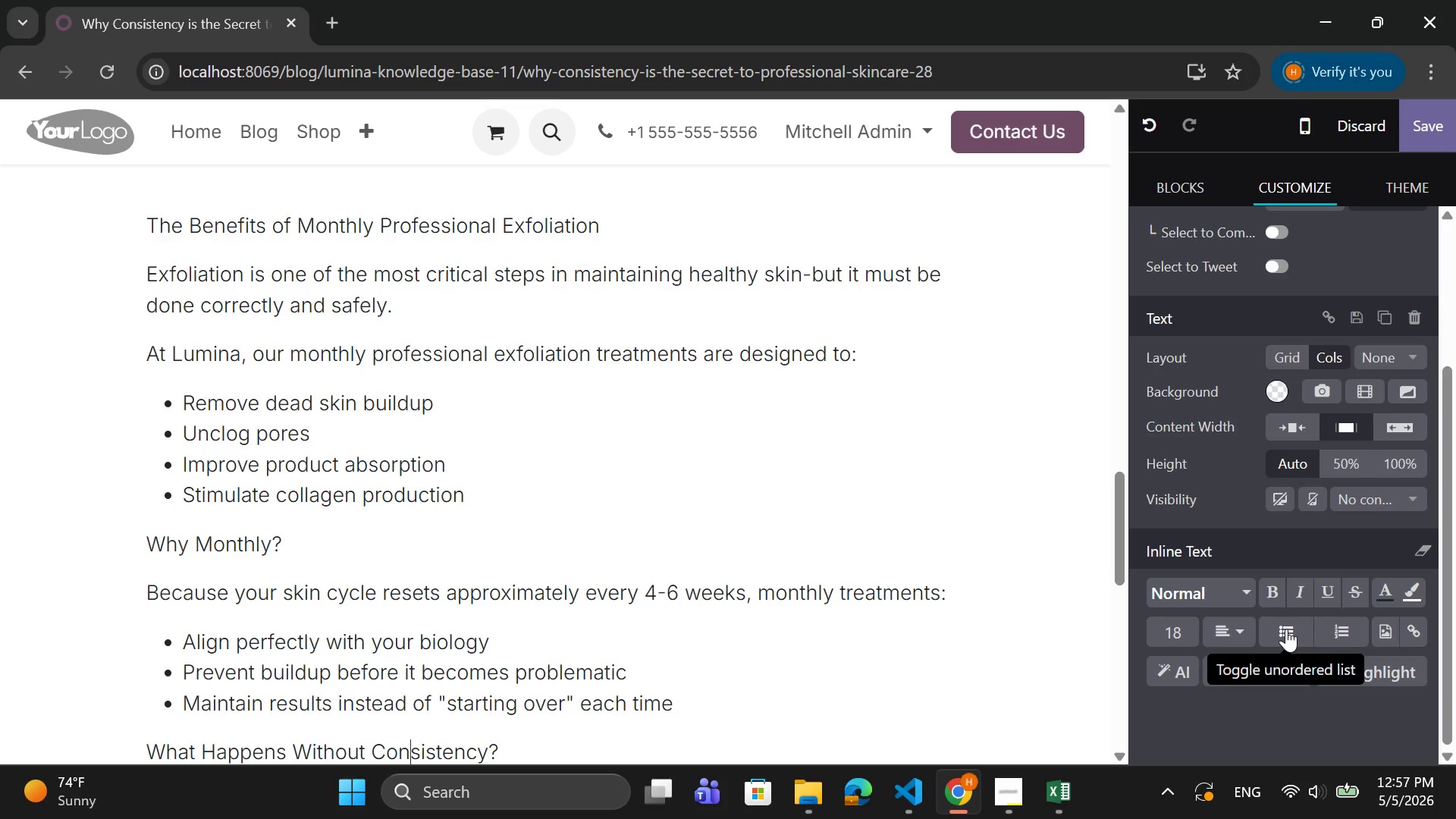 
key(ArrowLeft)
 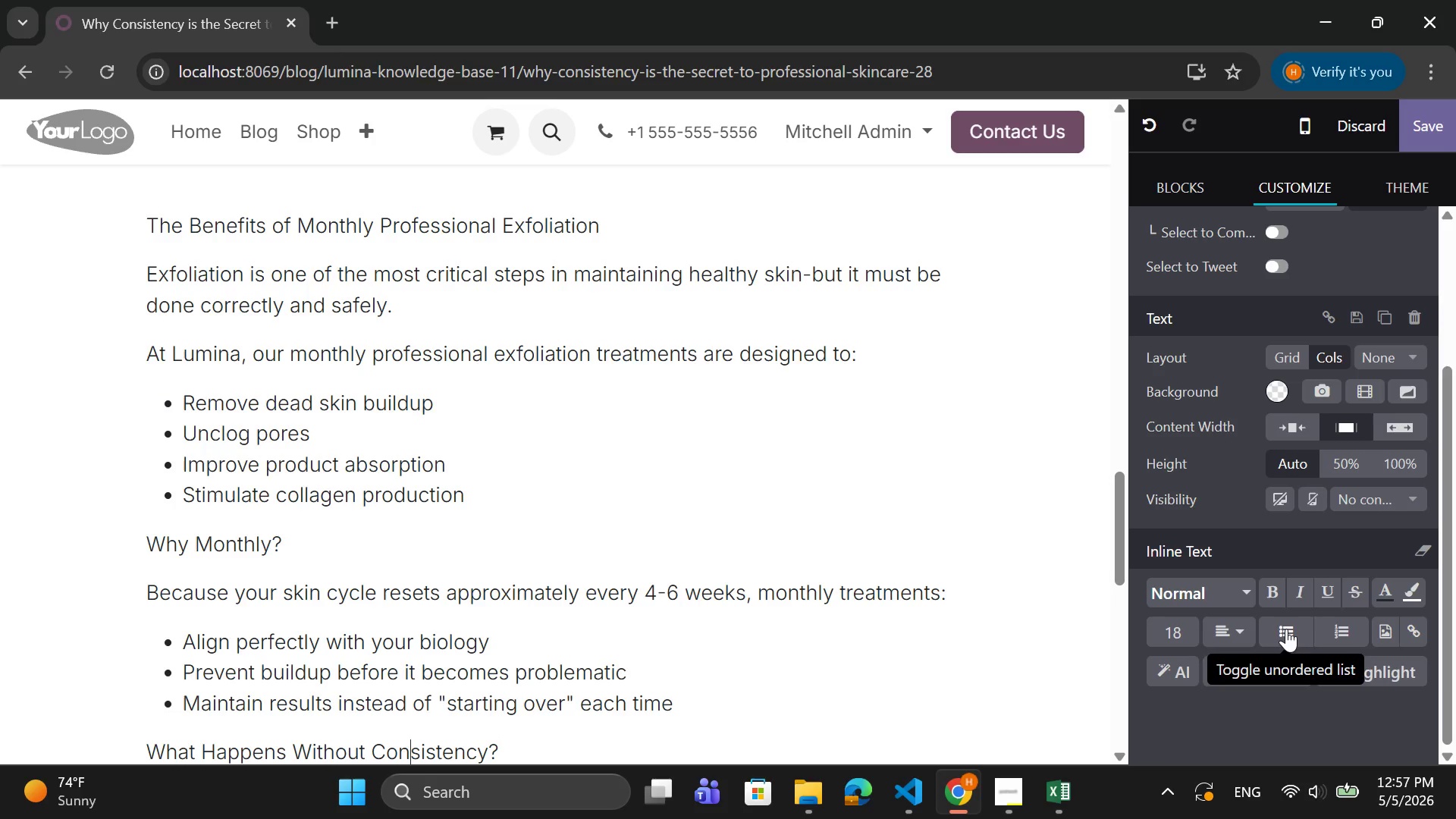 
key(ArrowLeft)
 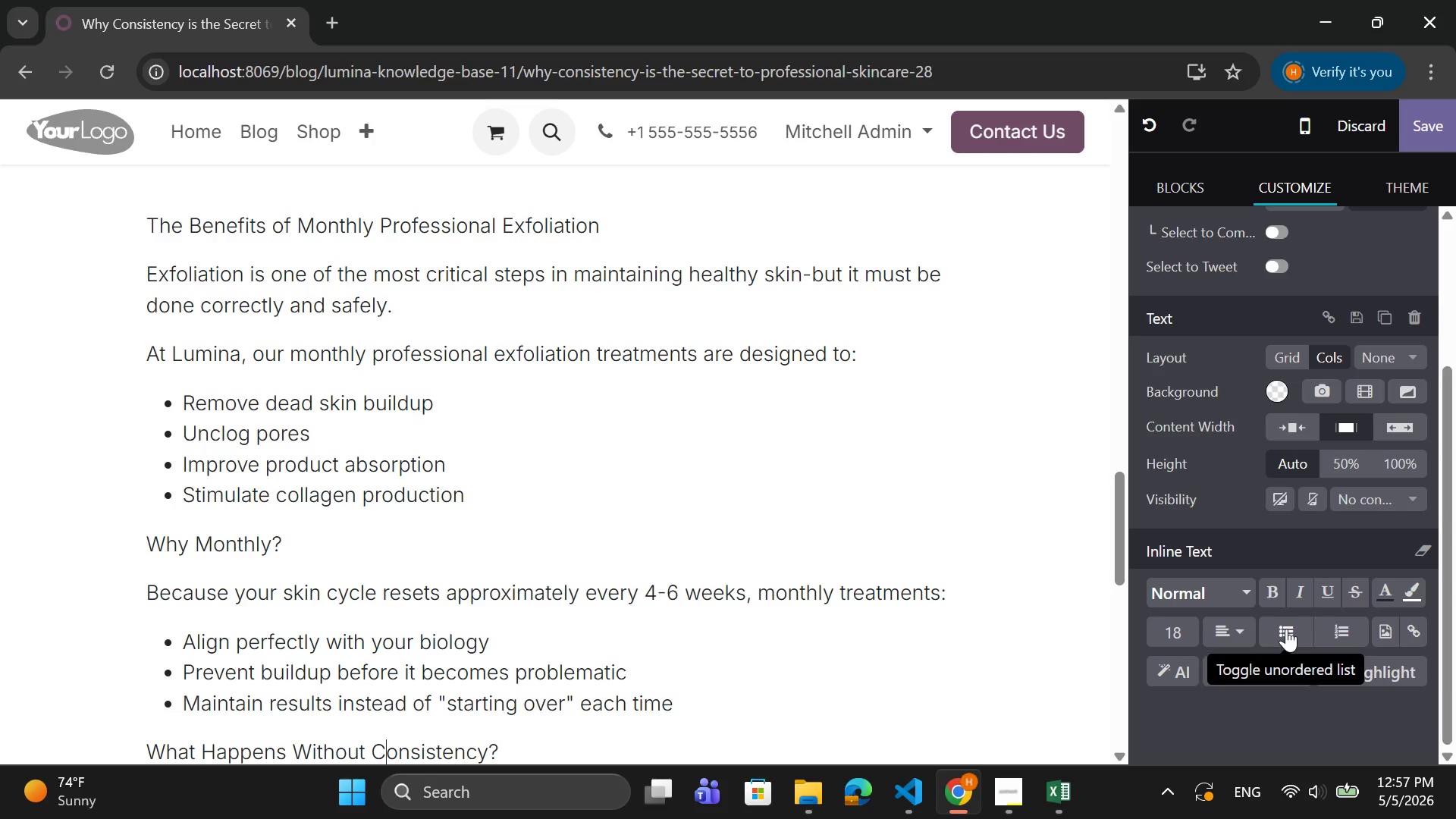 
key(ArrowLeft)
 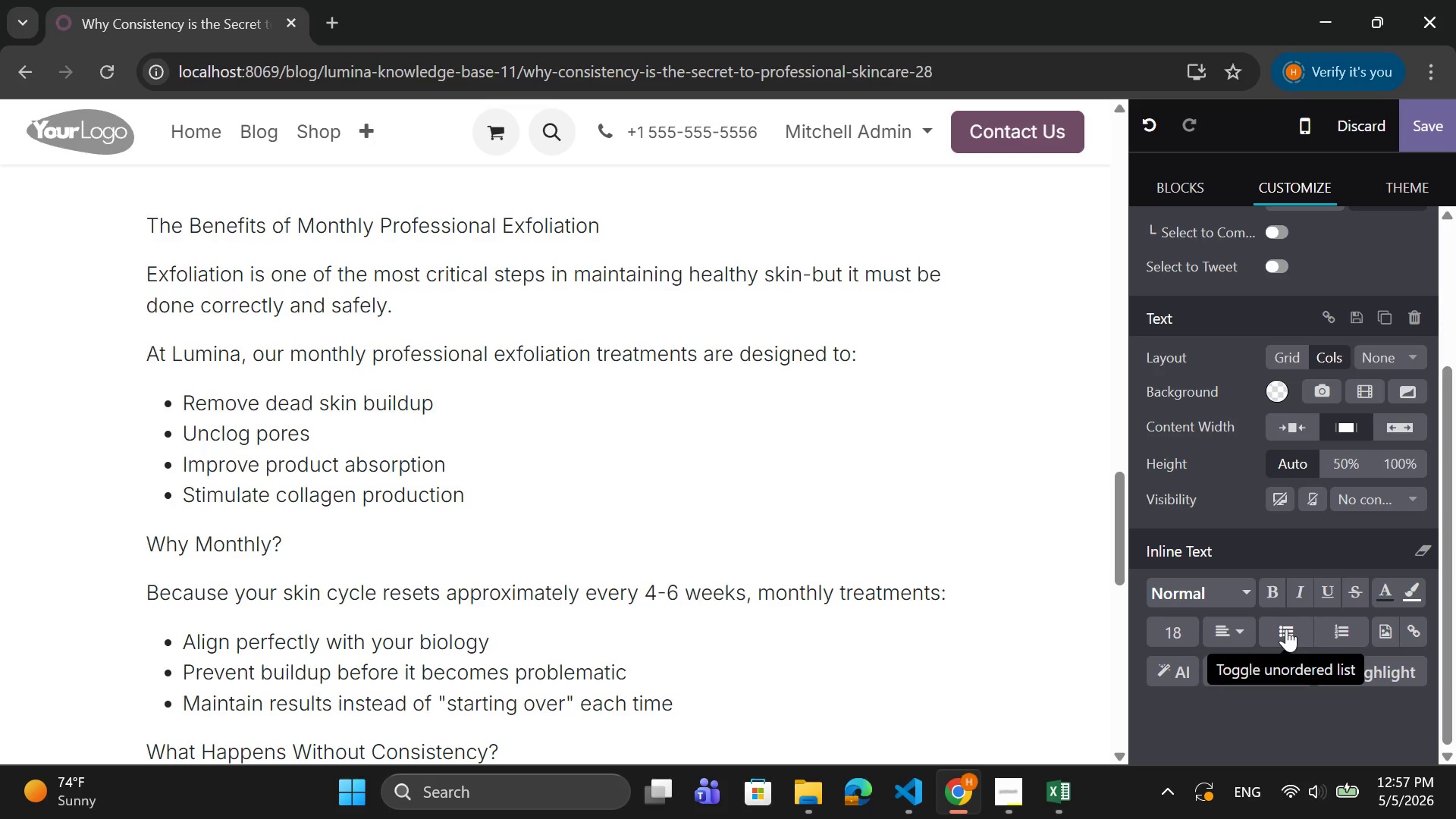 
key(ArrowLeft)
 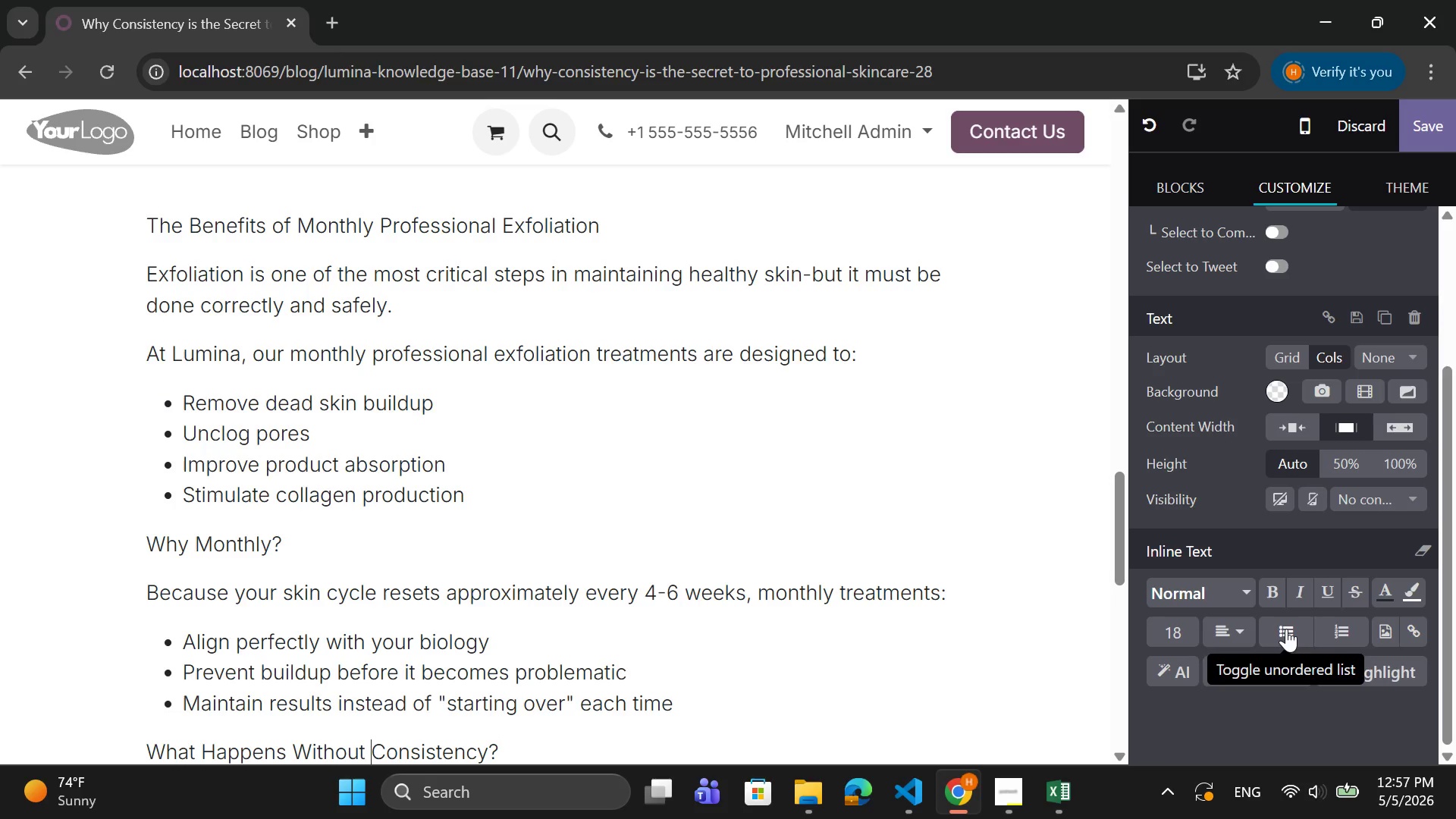 
key(ArrowLeft)
 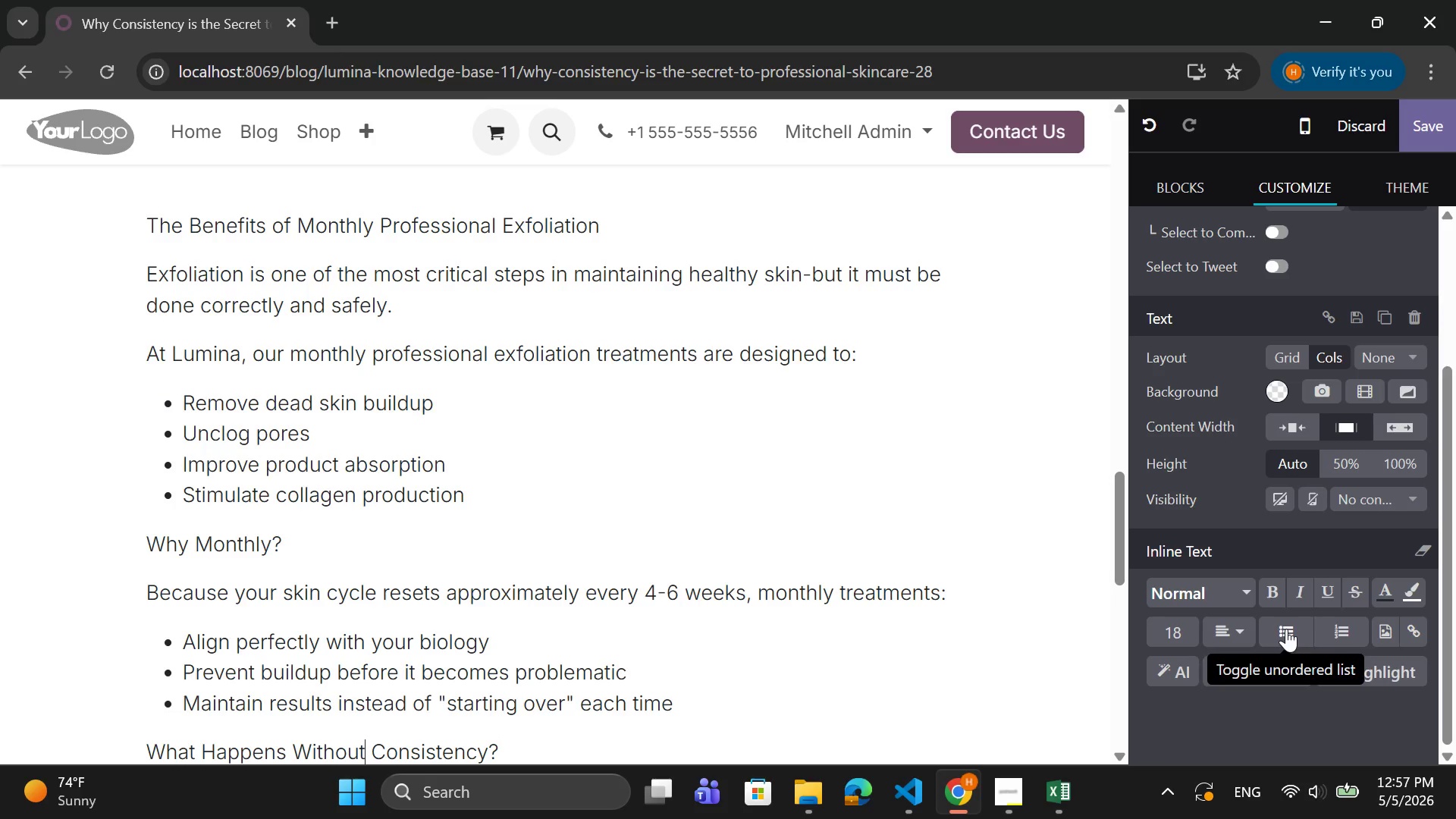 
key(ArrowLeft)
 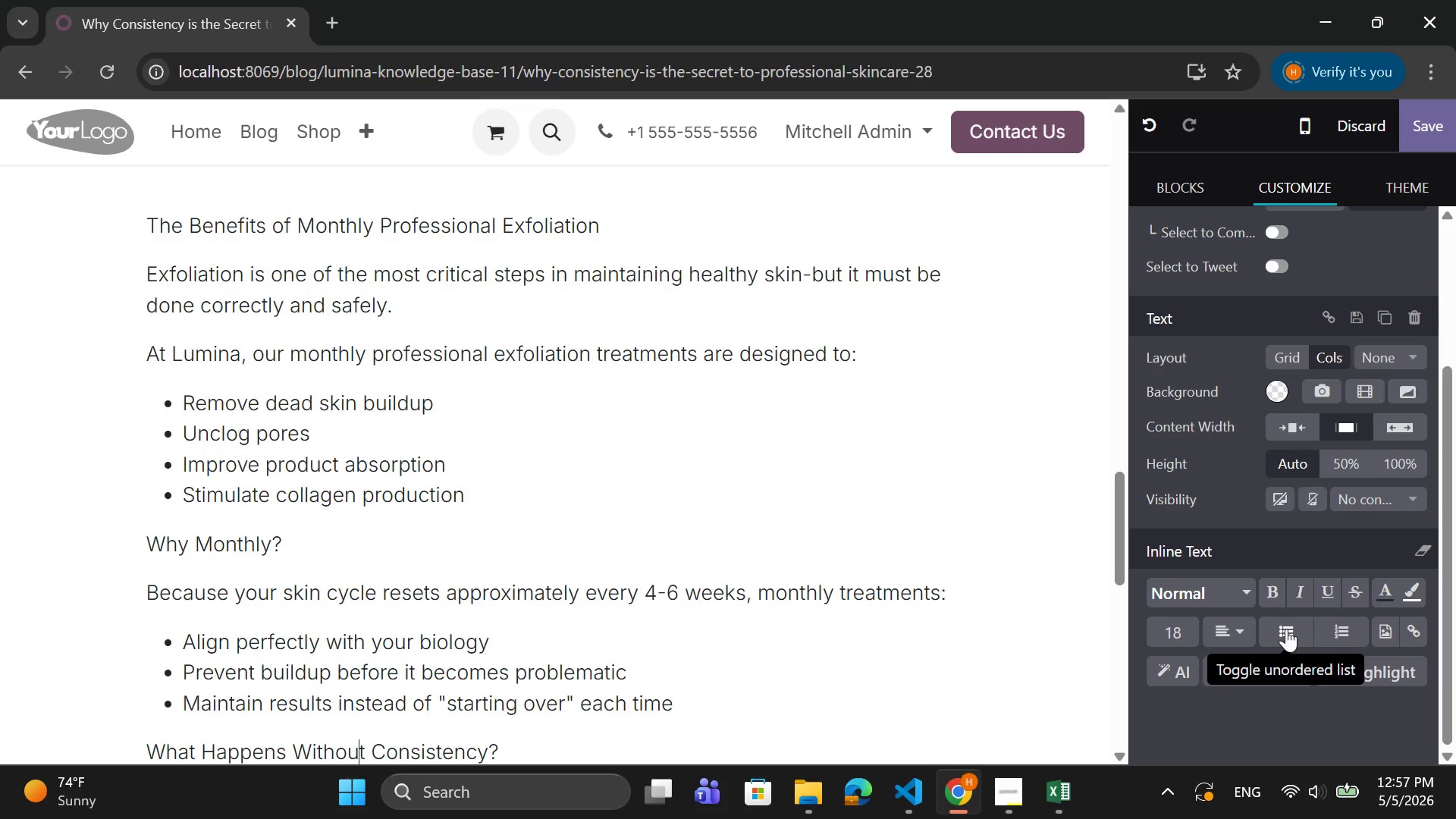 
key(ArrowLeft)
 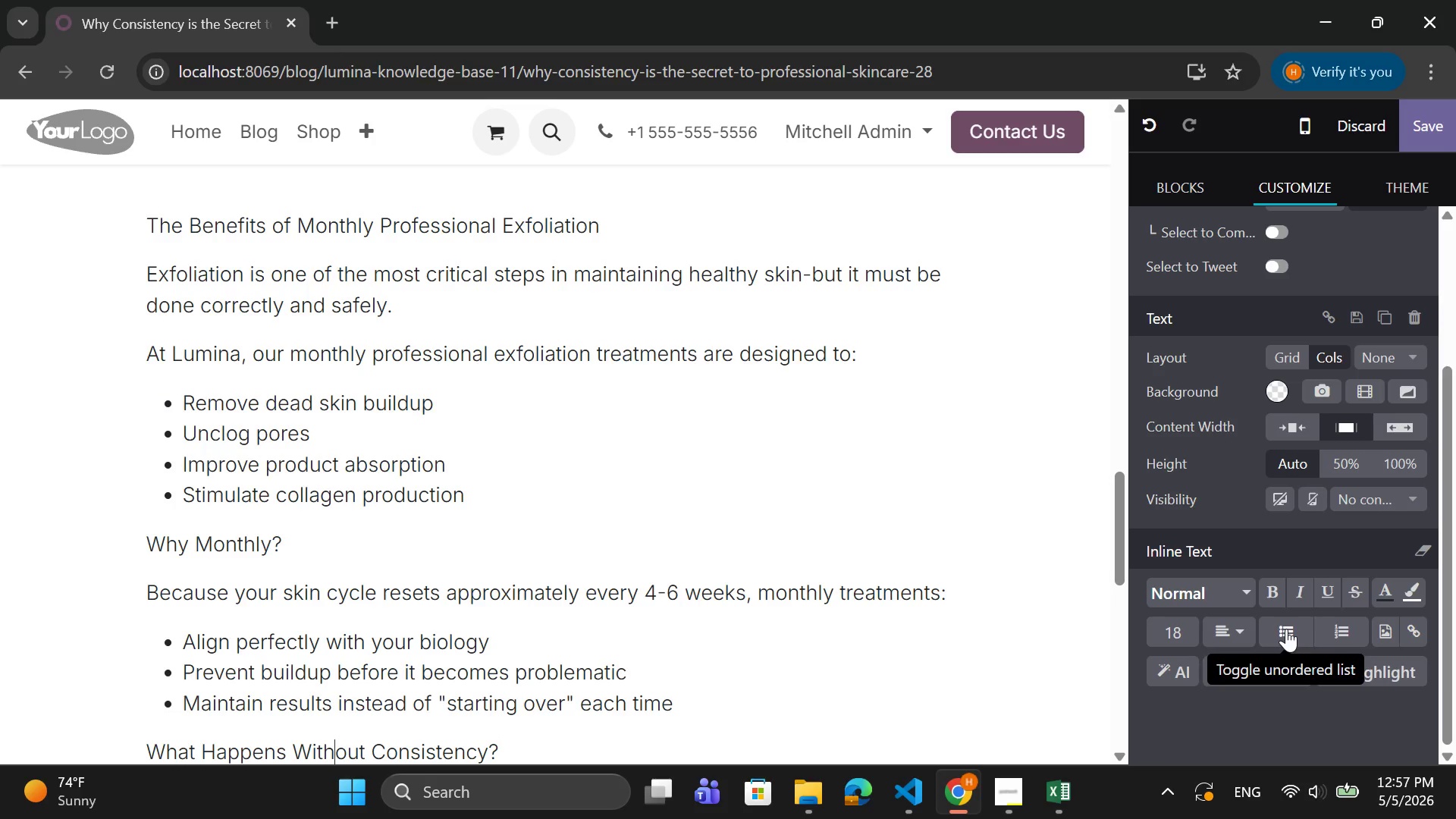 
key(ArrowLeft)
 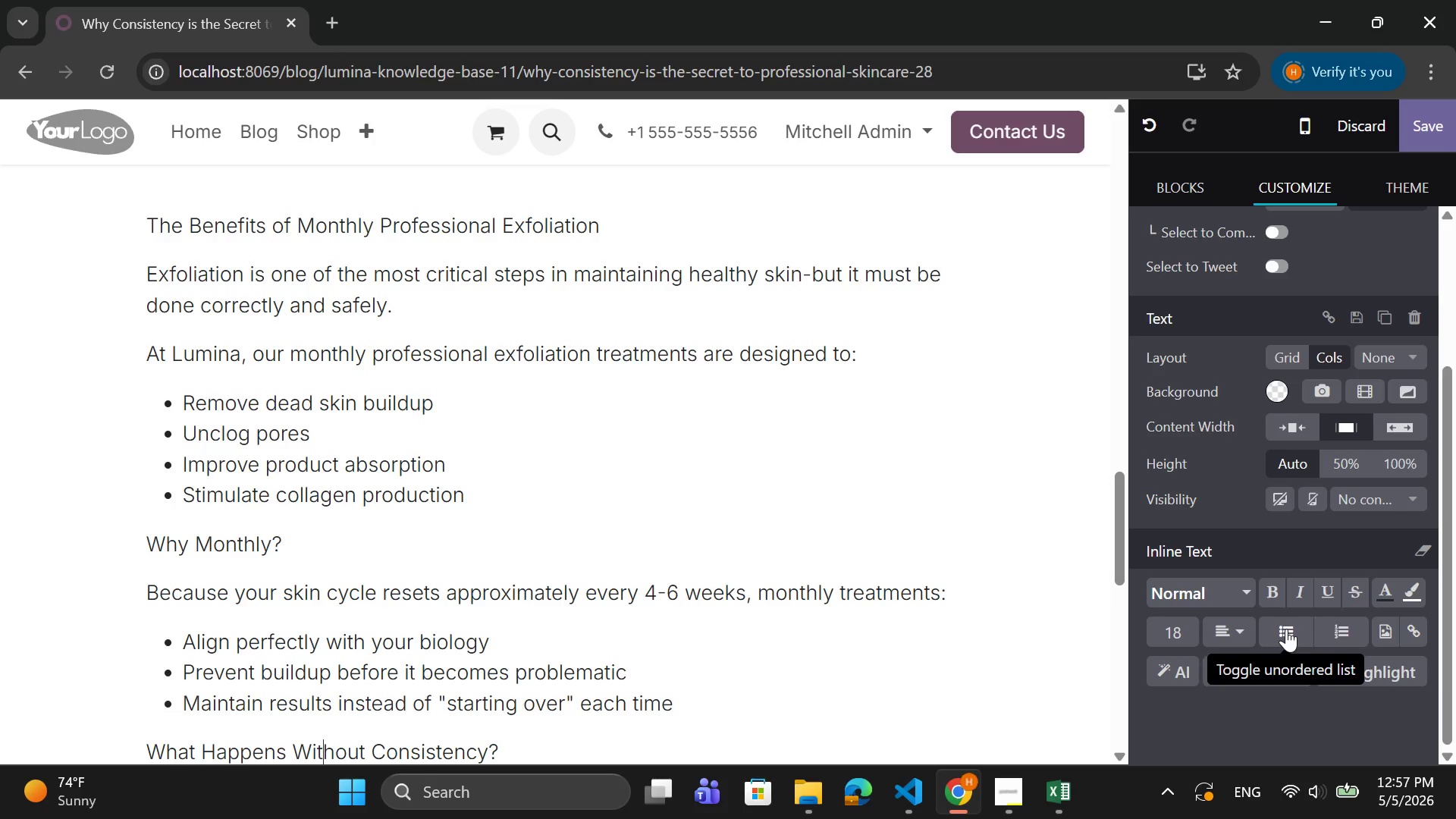 
key(ArrowLeft)
 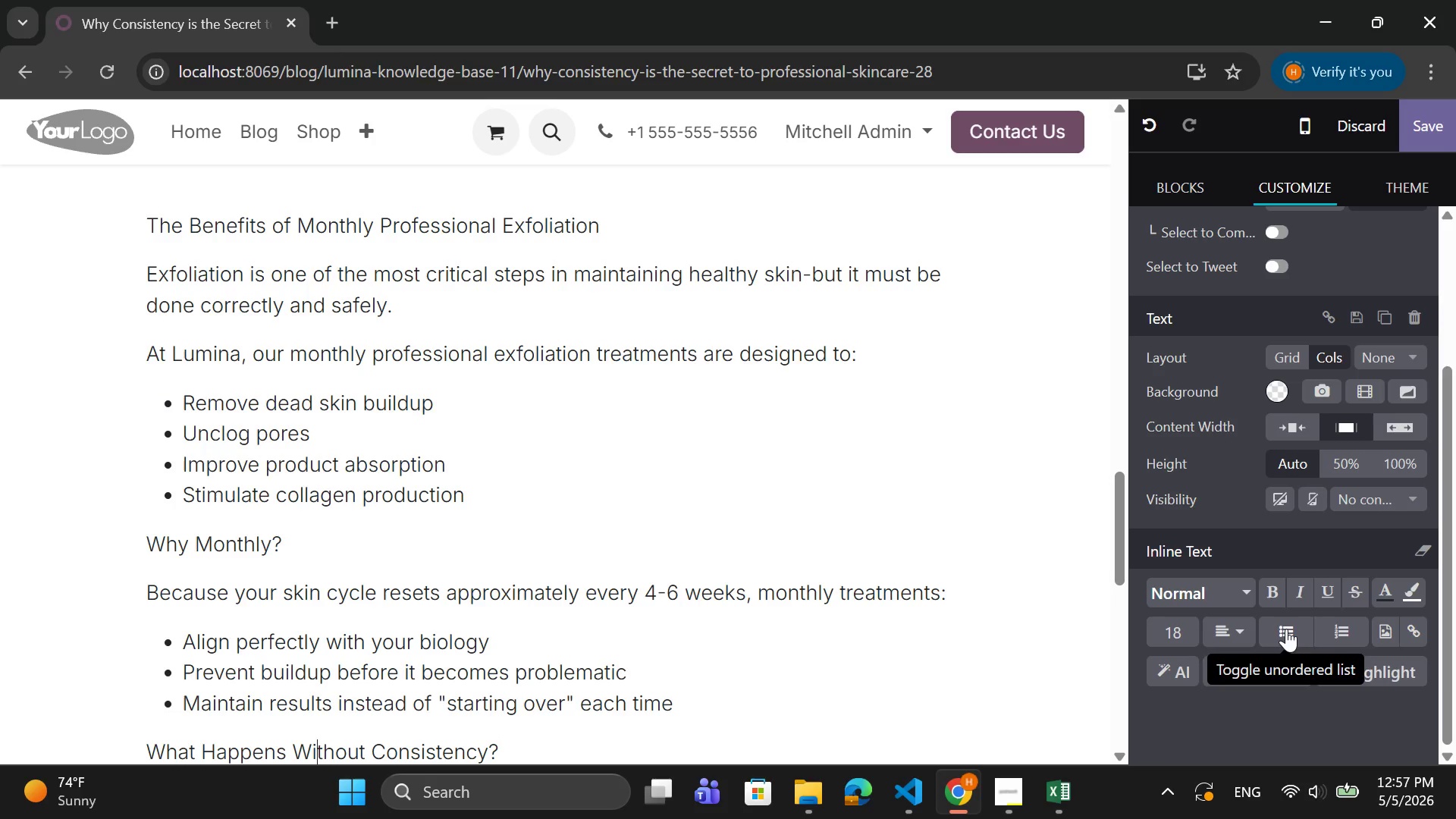 
key(ArrowLeft)
 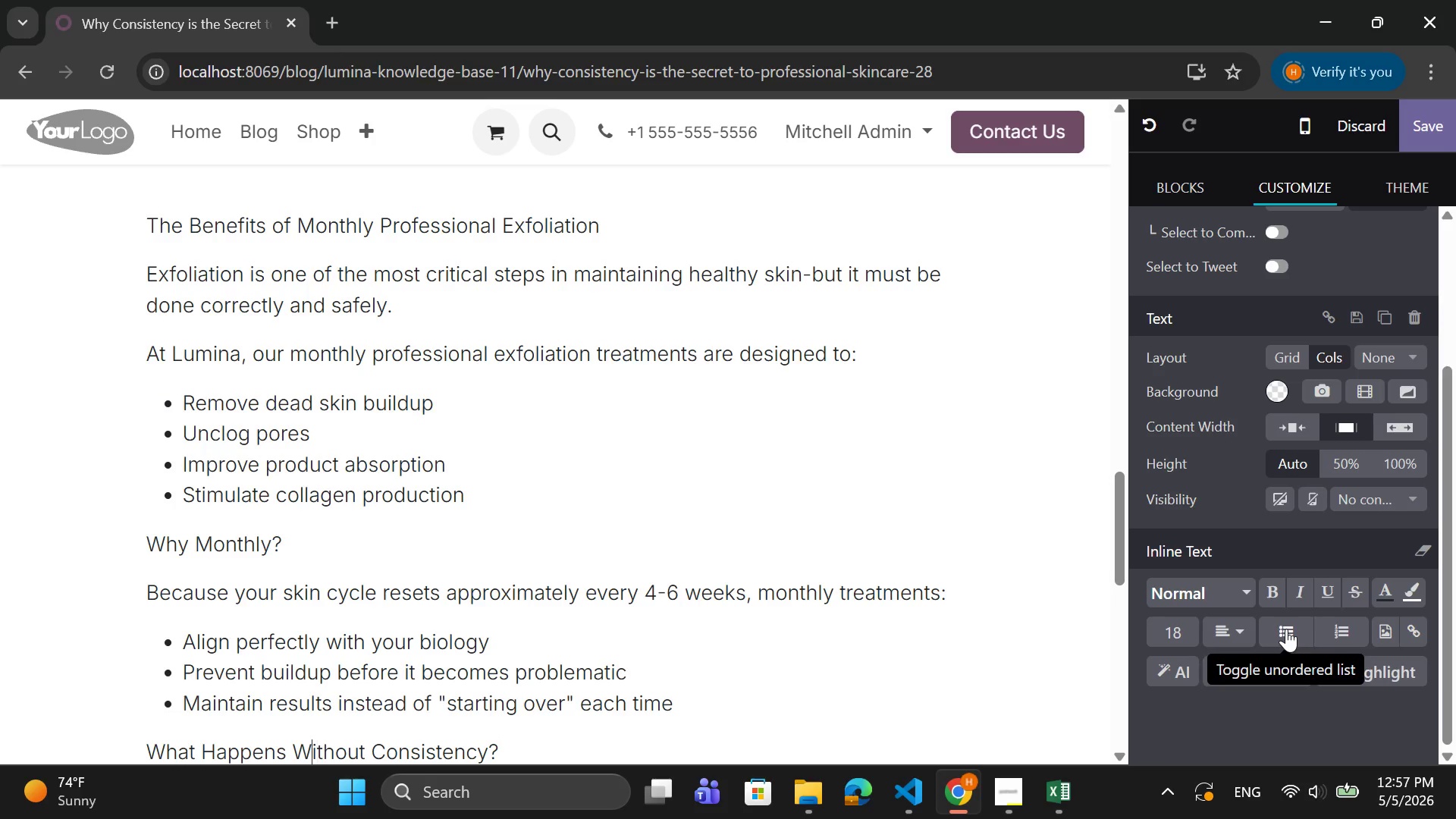 
key(ArrowLeft)
 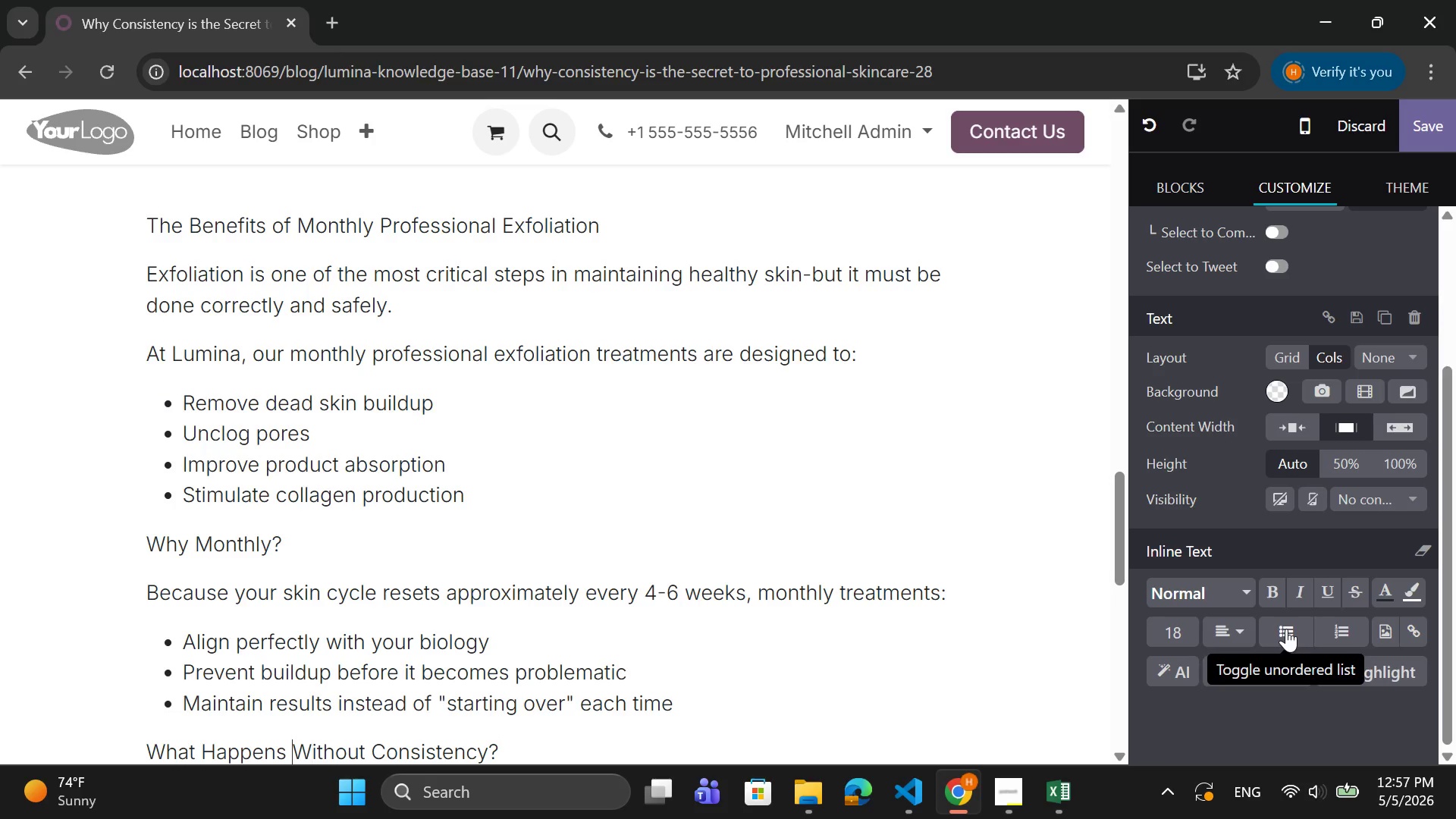 
key(ArrowLeft)
 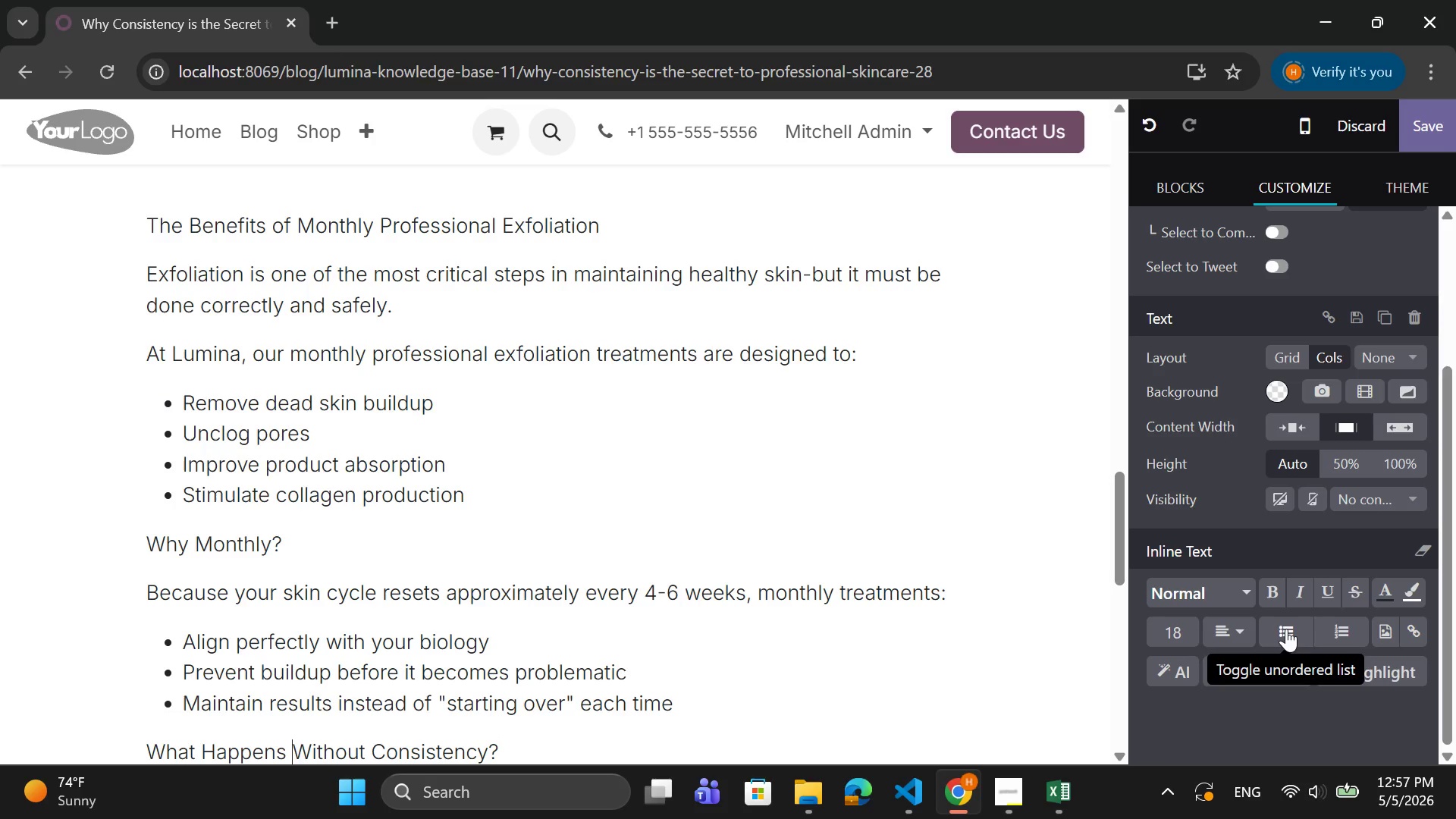 
key(ArrowLeft)
 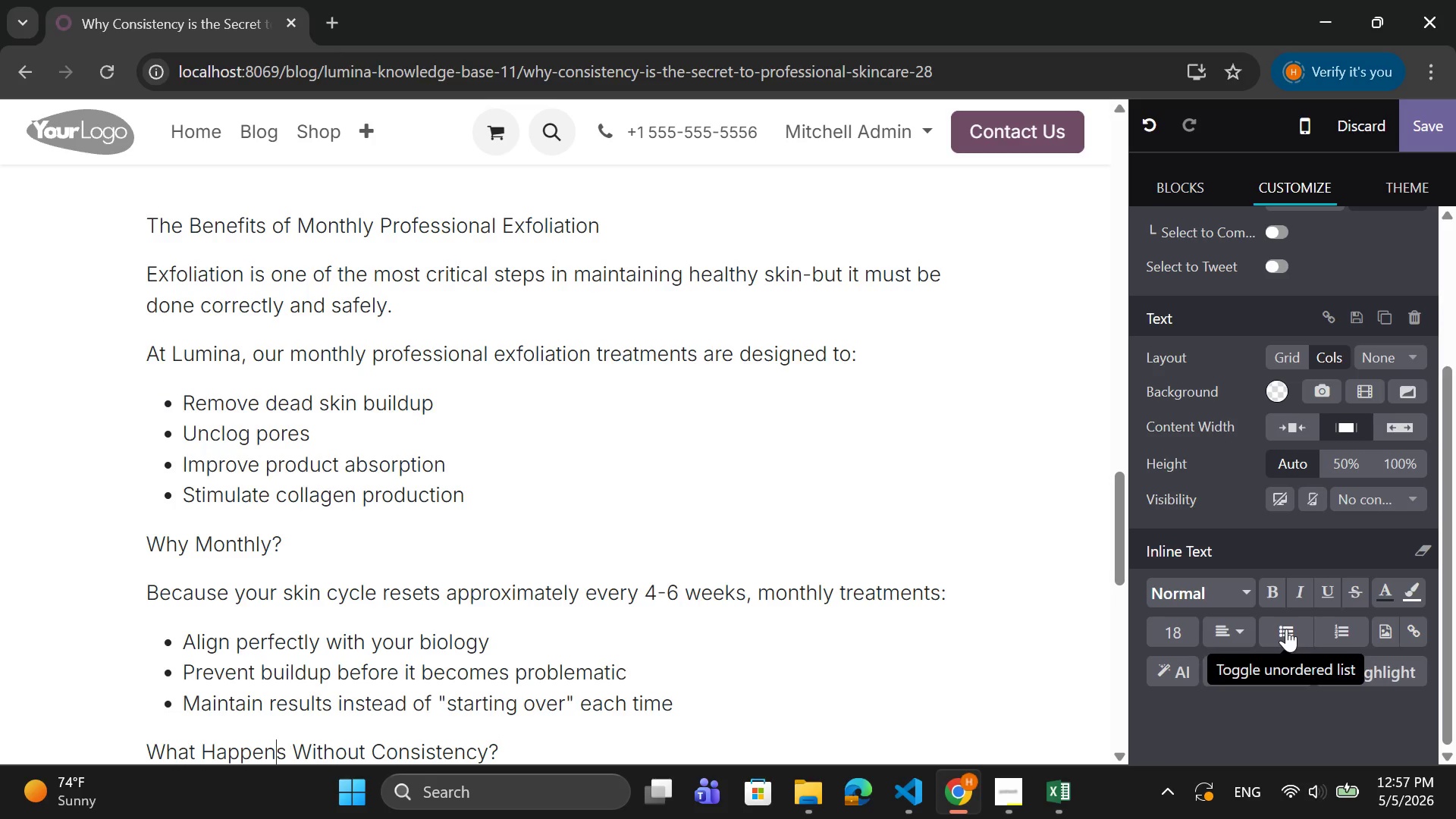 
key(ArrowLeft)
 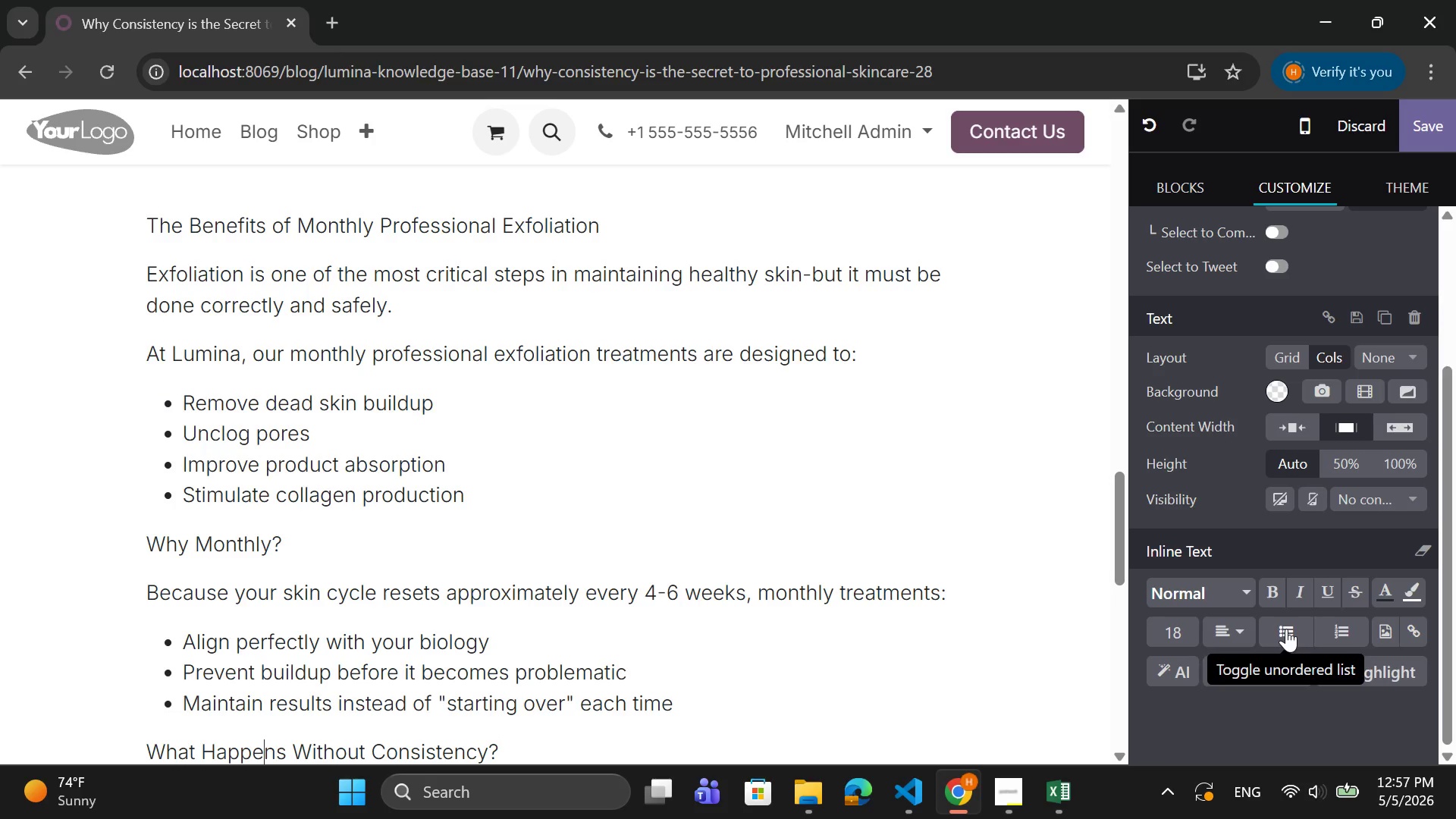 
key(ArrowLeft)
 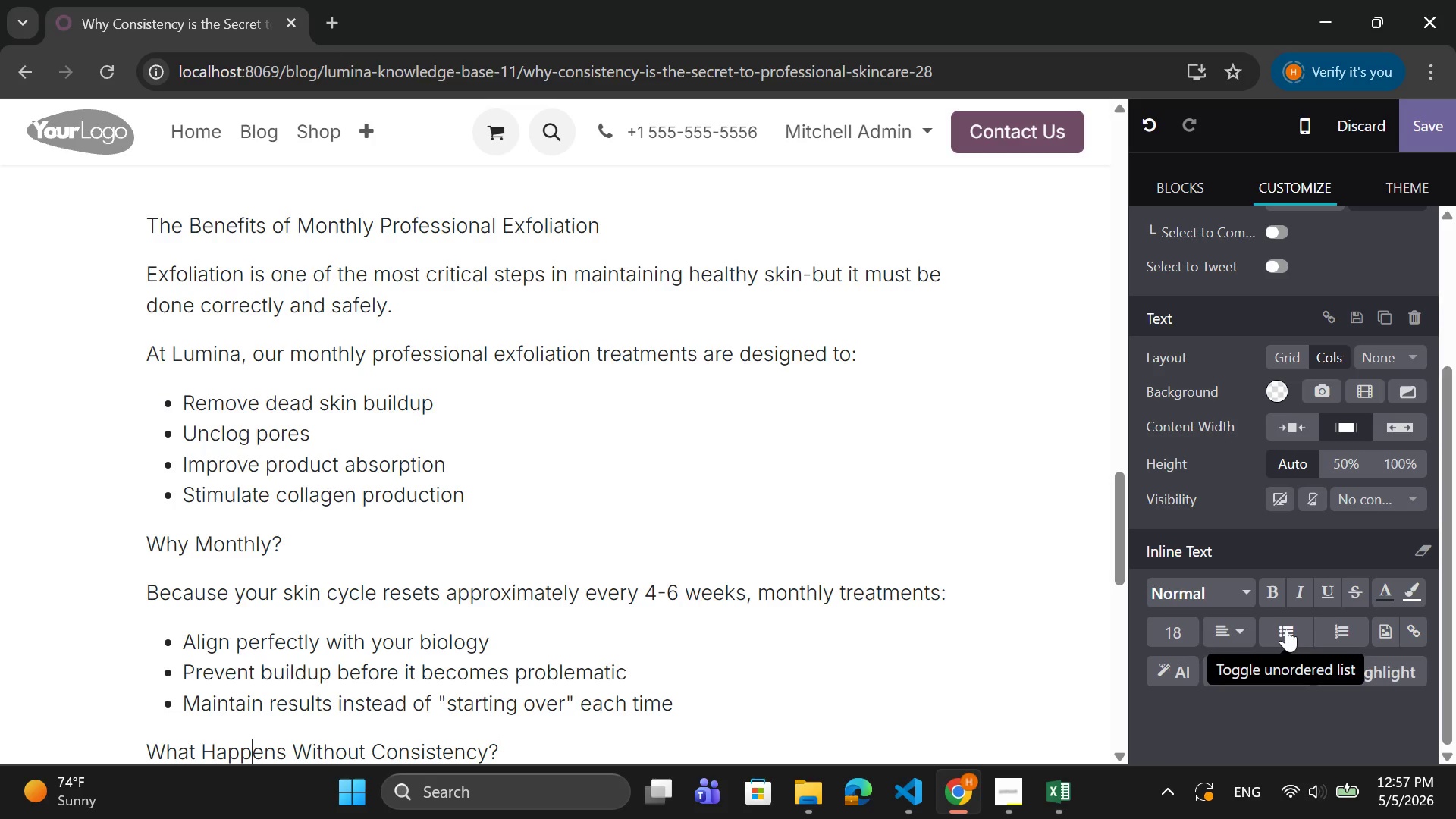 
key(ArrowLeft)
 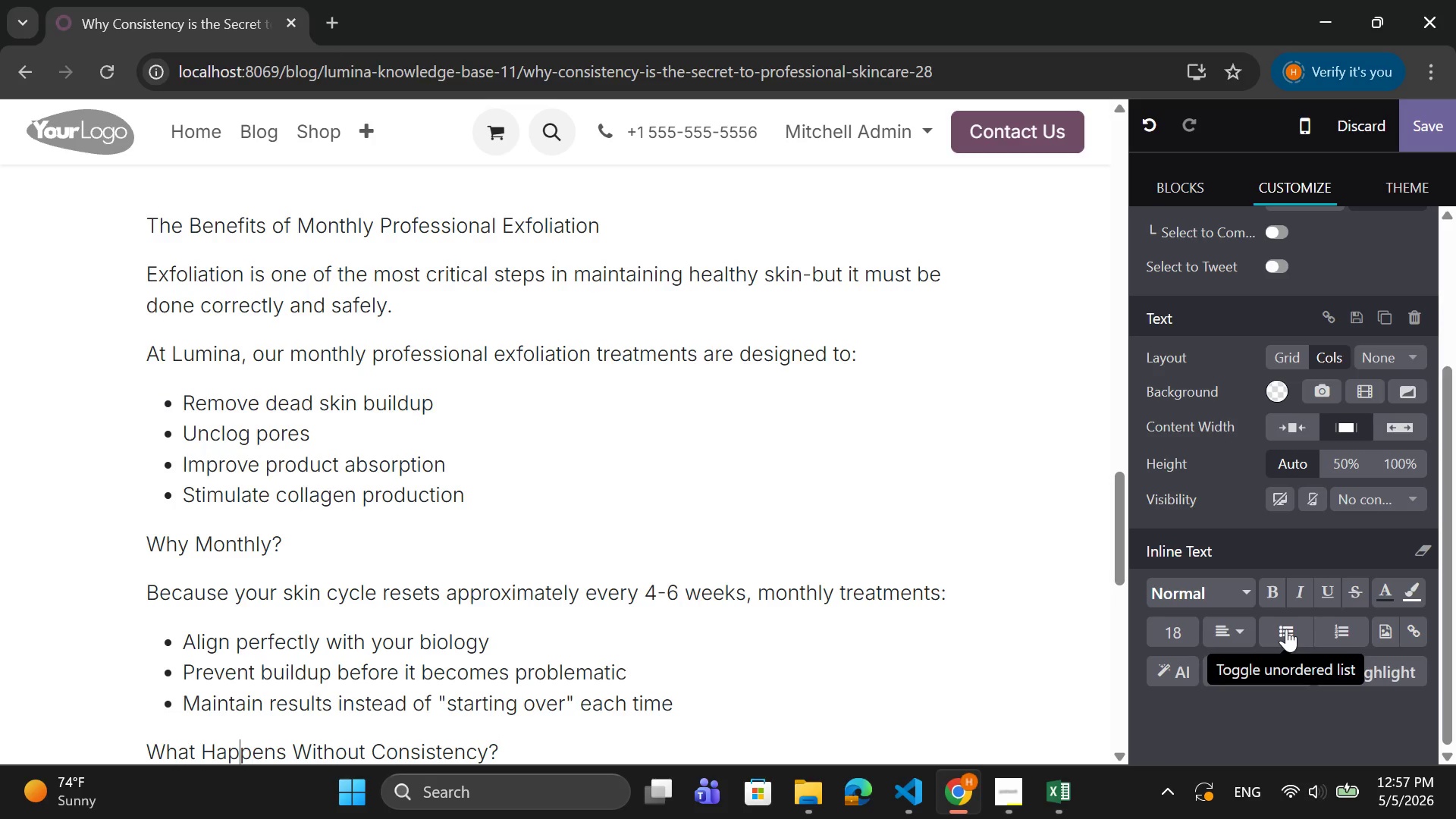 
key(ArrowLeft)
 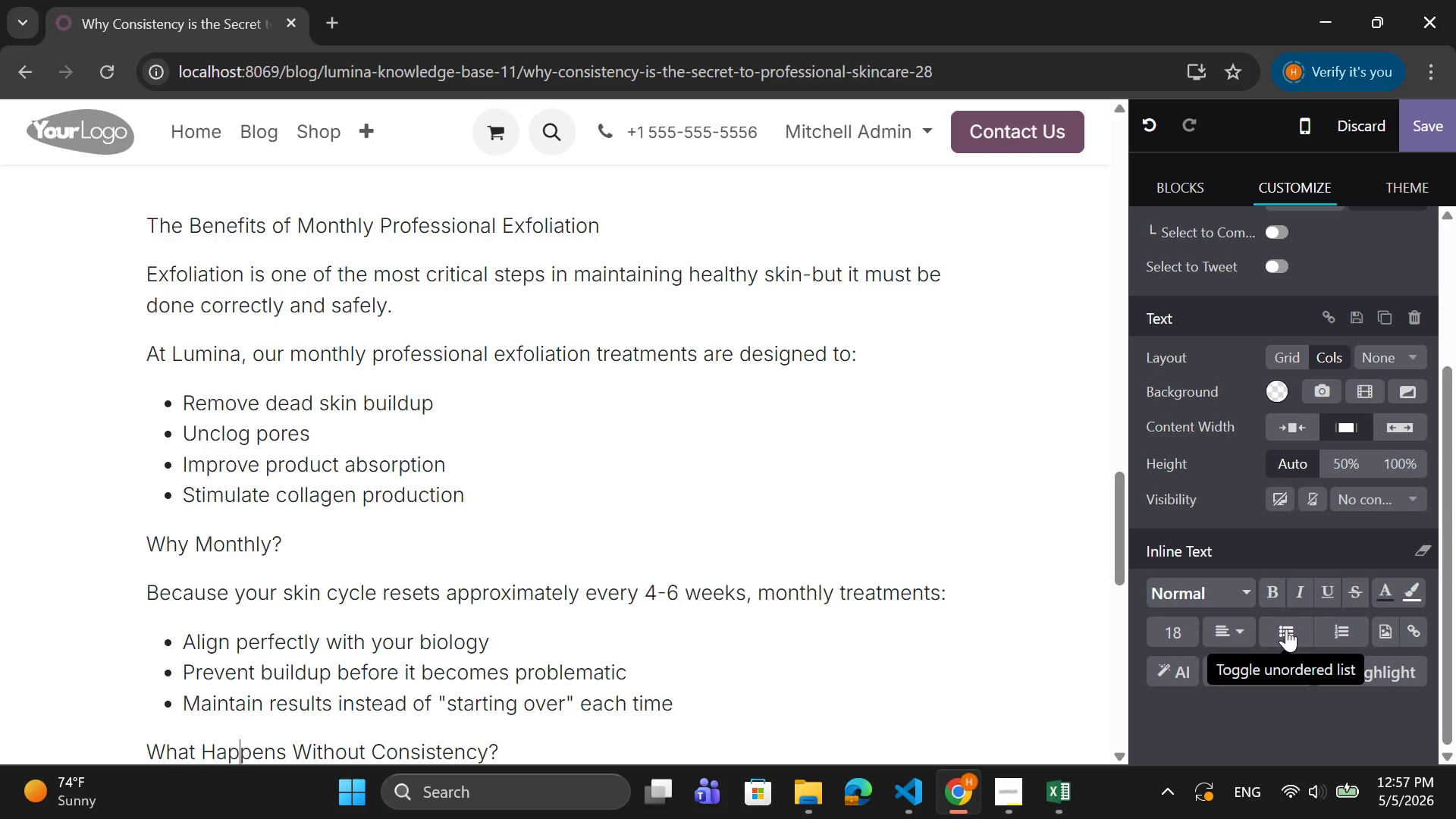 
key(ArrowLeft)
 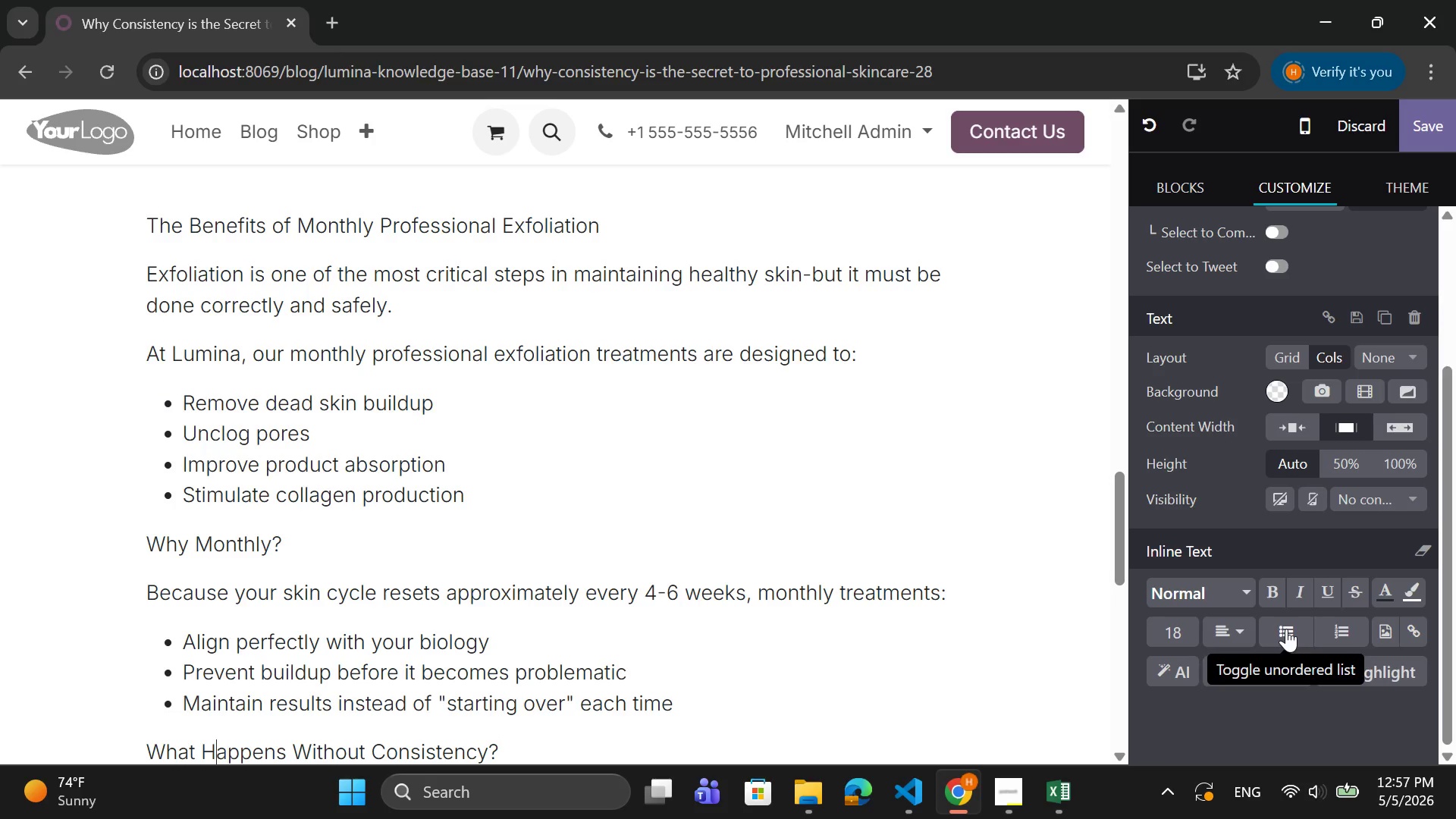 
key(ArrowLeft)
 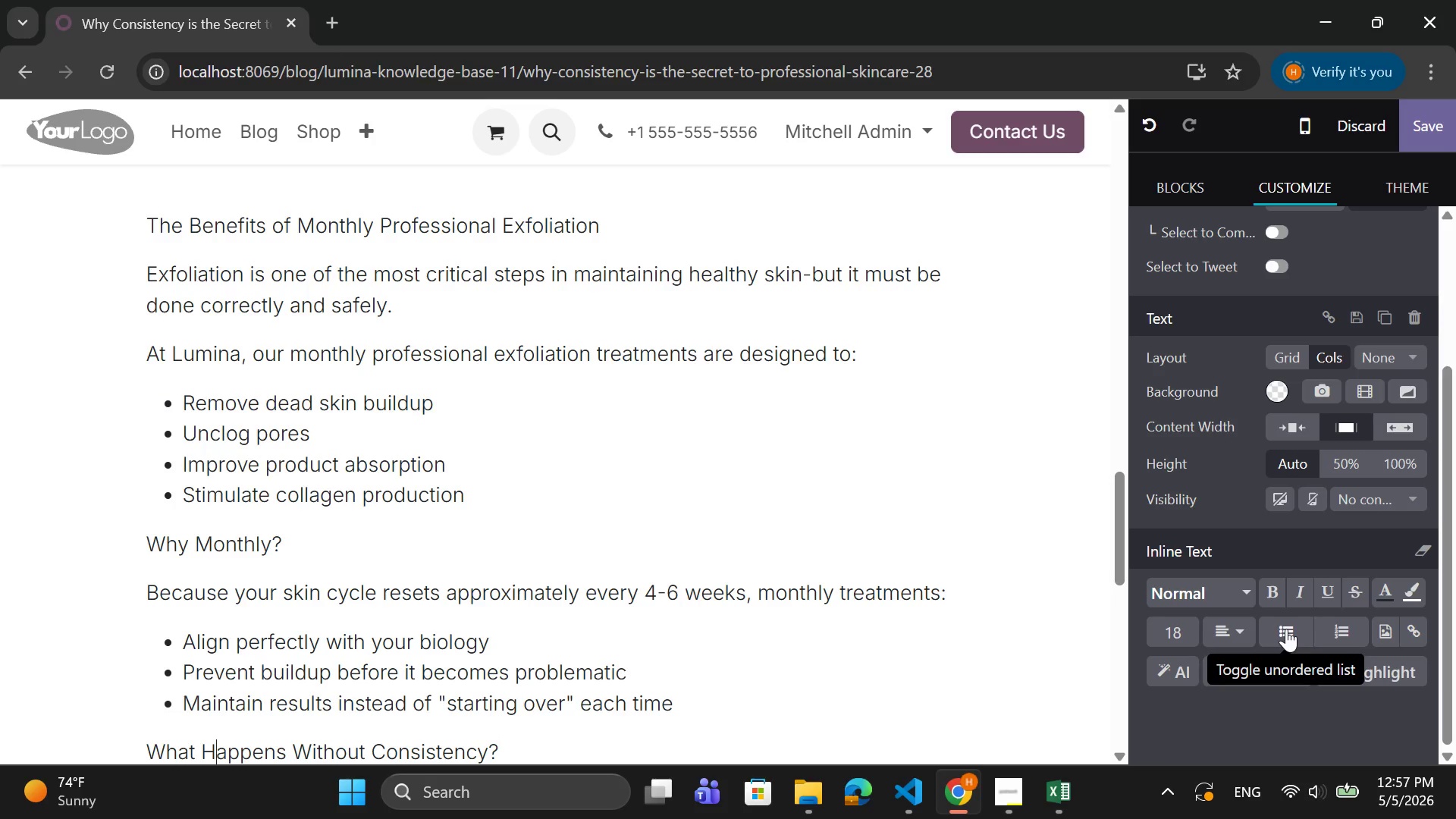 
key(ArrowLeft)
 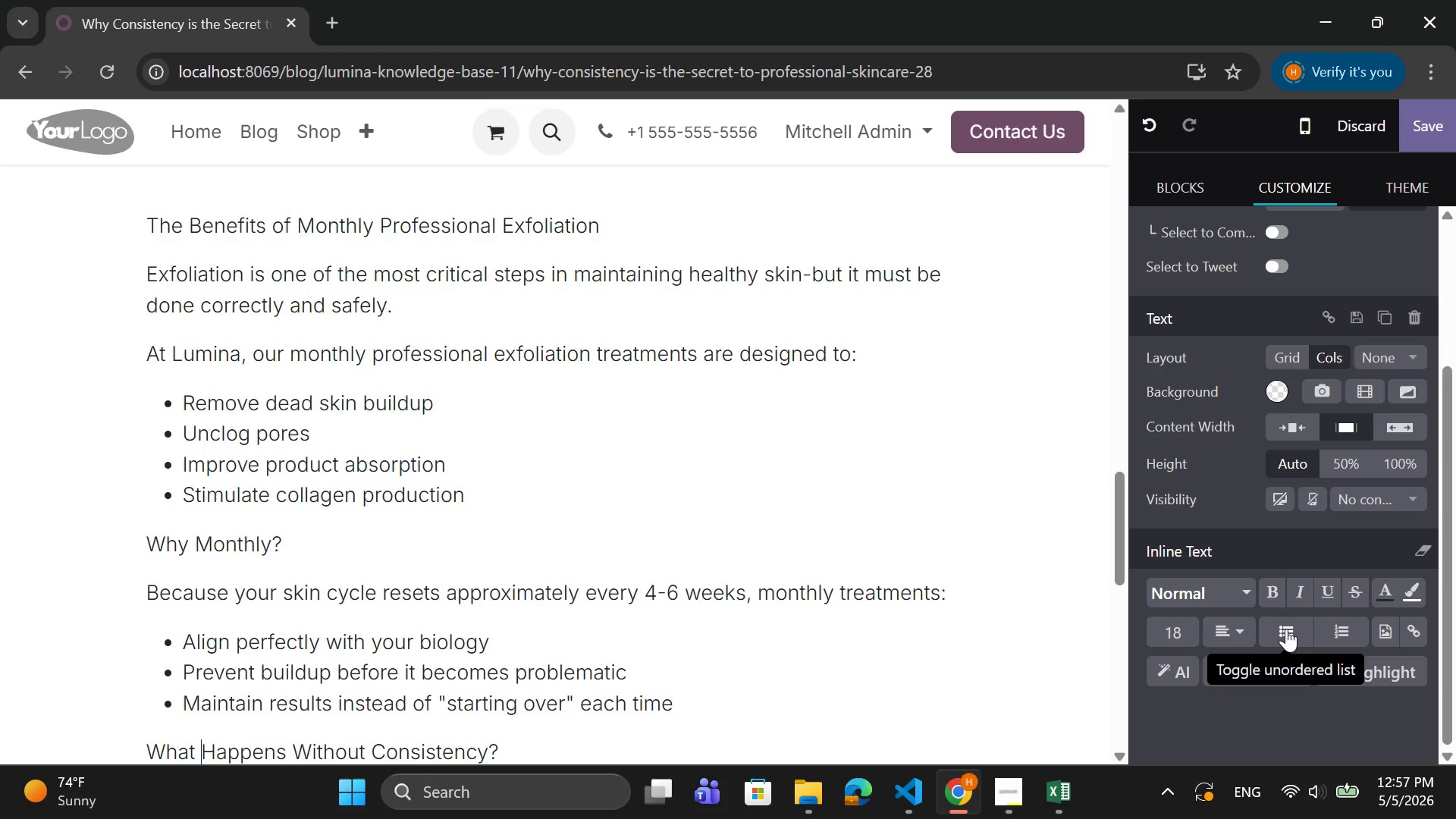 
key(ArrowLeft)
 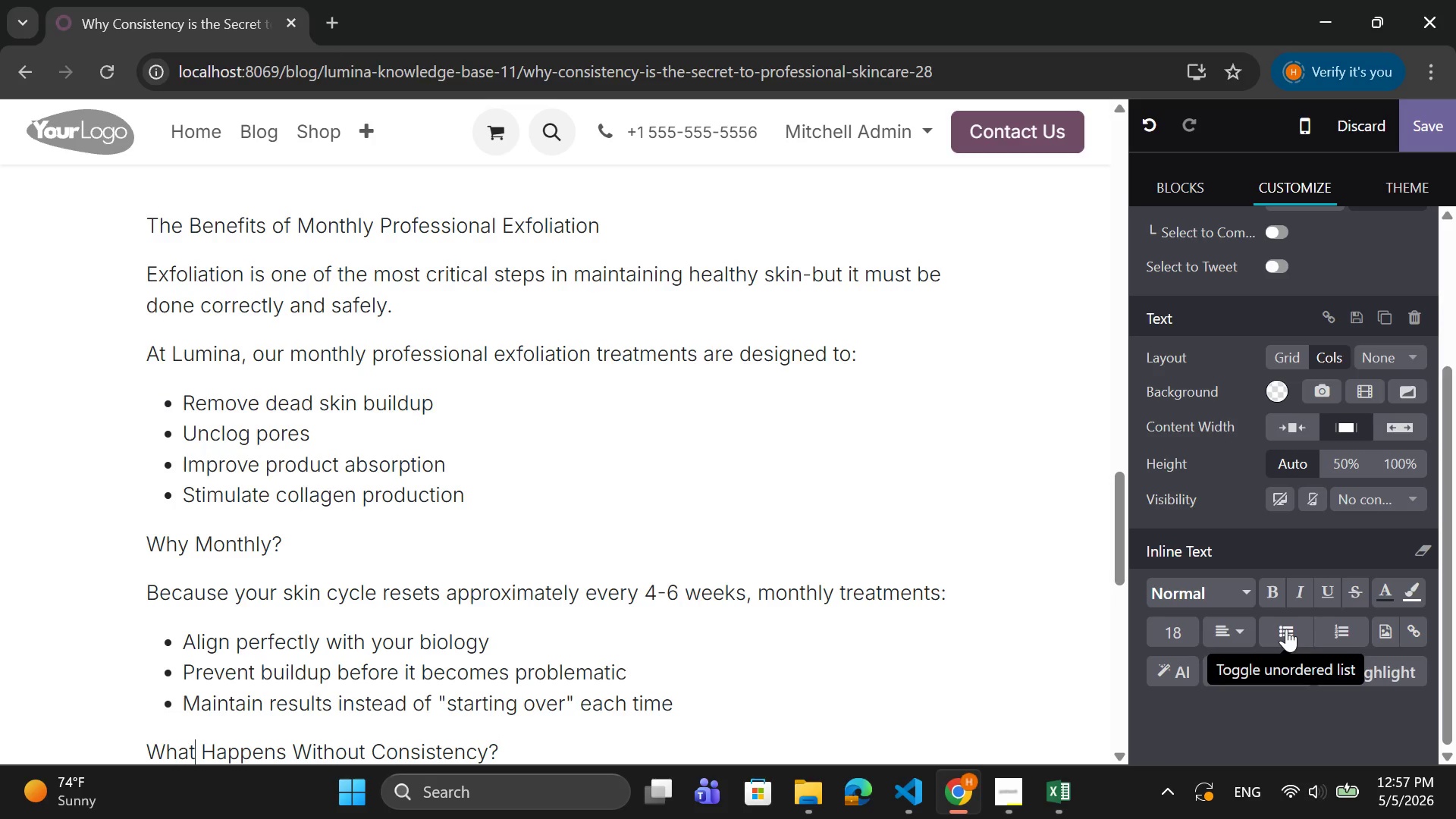 
key(ArrowLeft)
 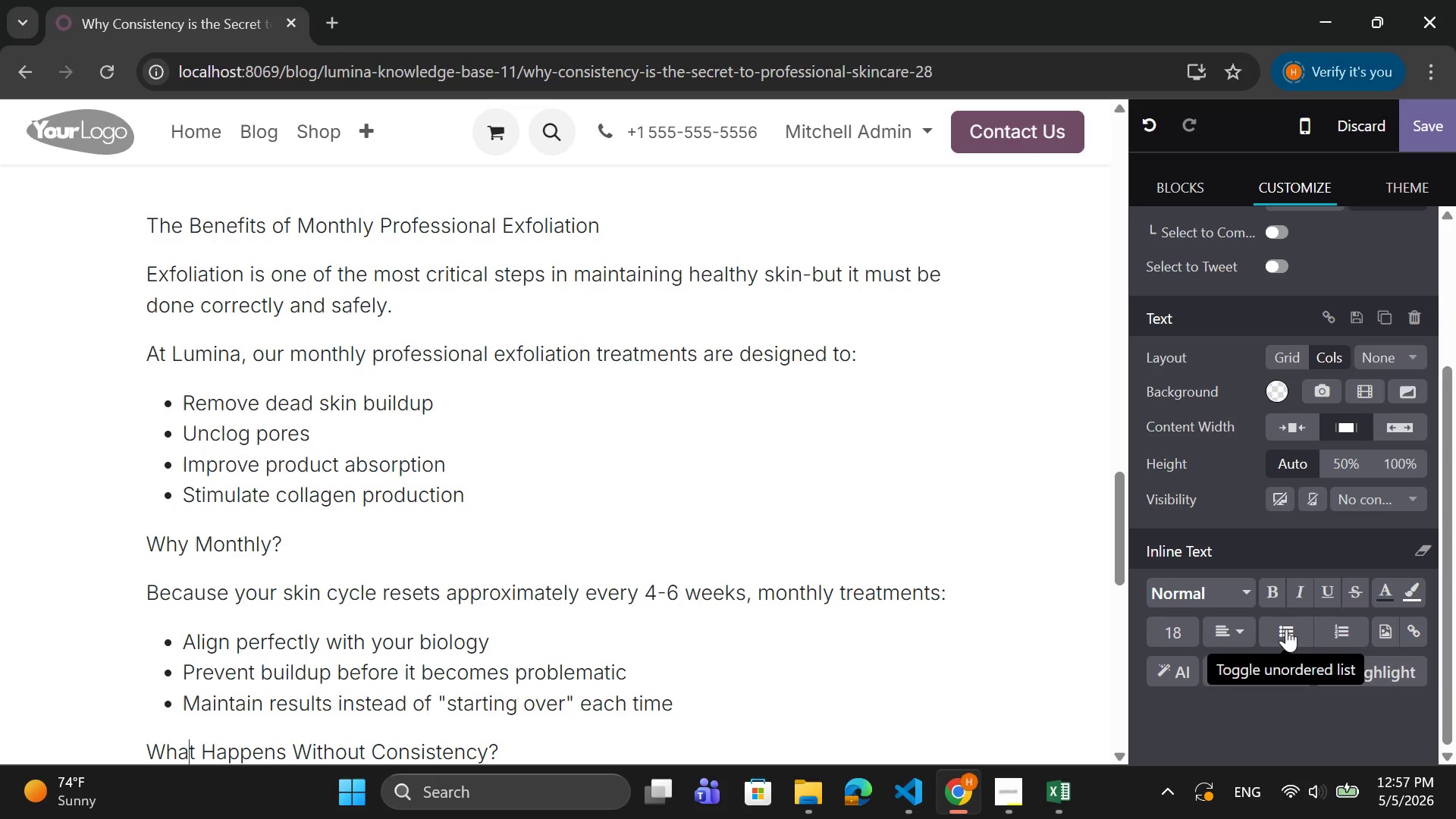 
key(ArrowLeft)
 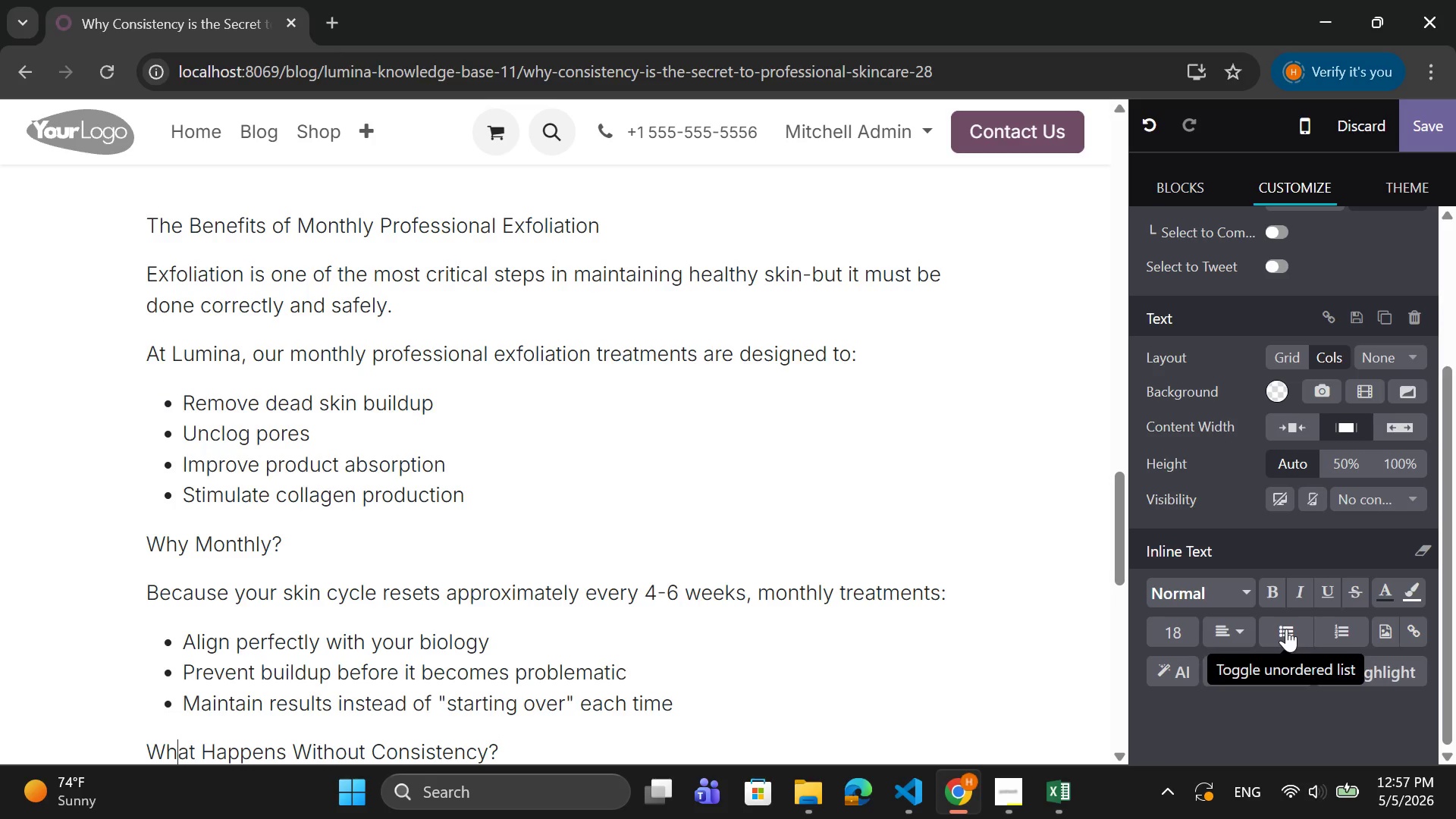 
key(ArrowLeft)
 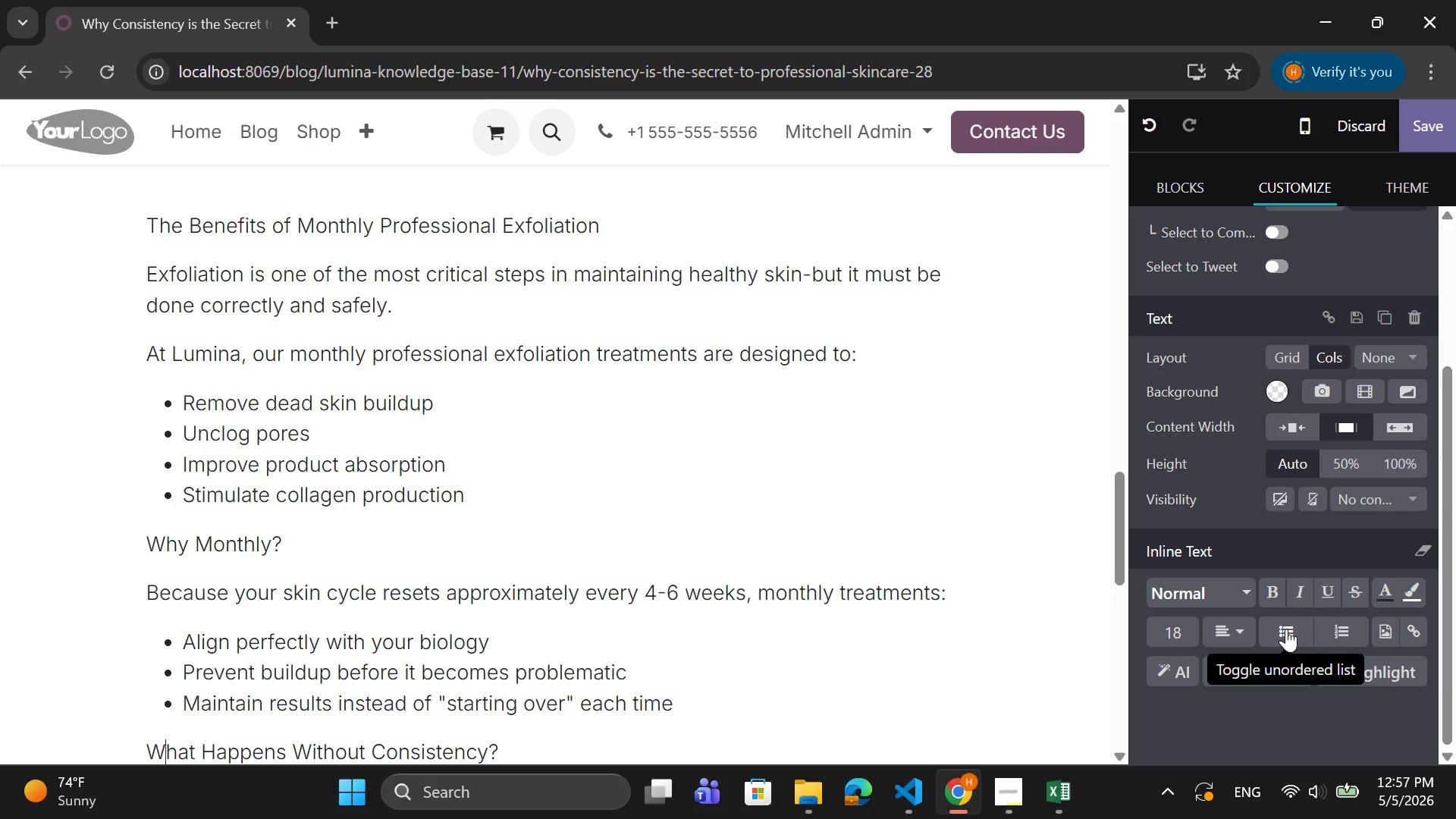 
key(ArrowLeft)
 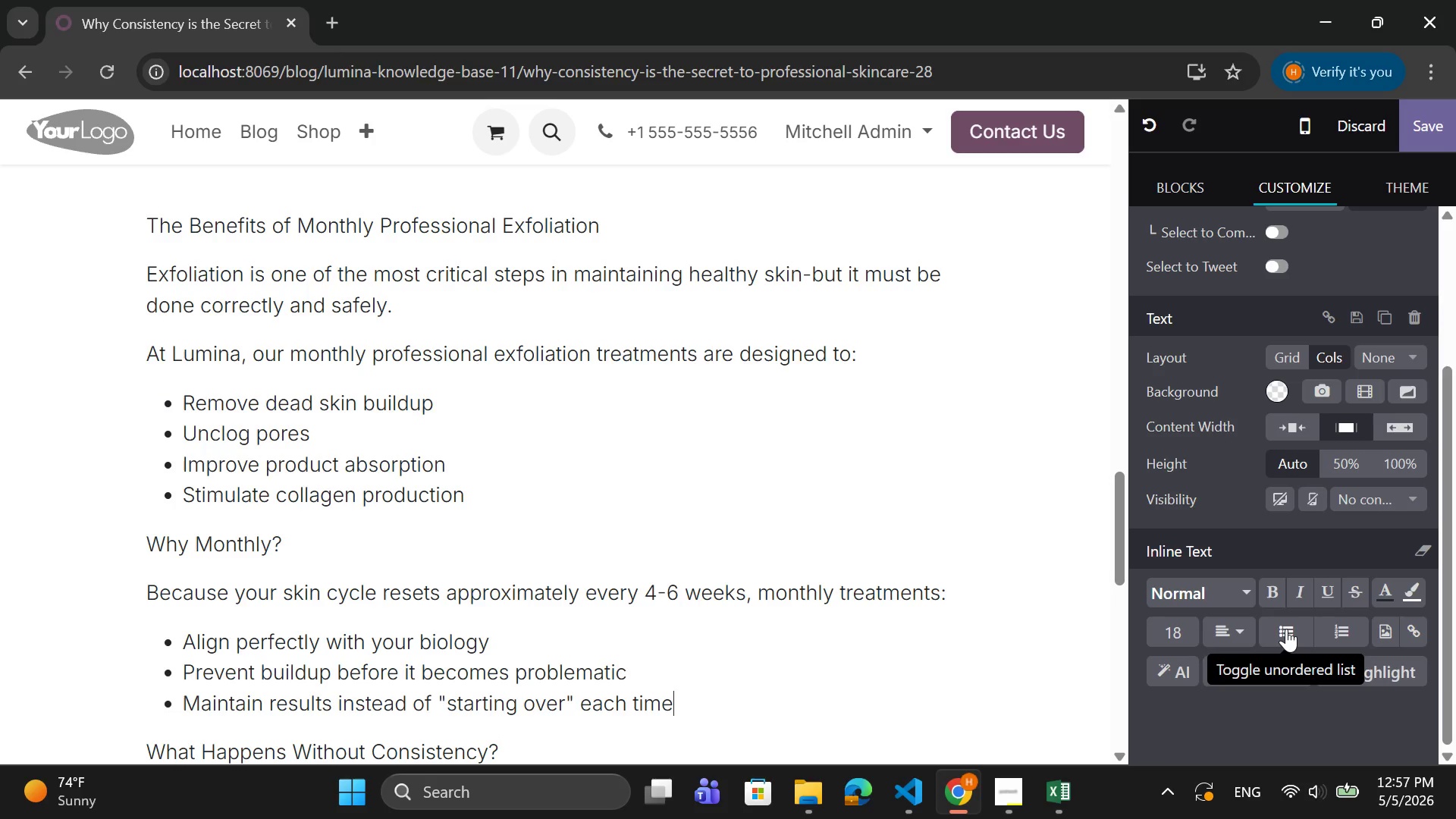 
key(ArrowLeft)
 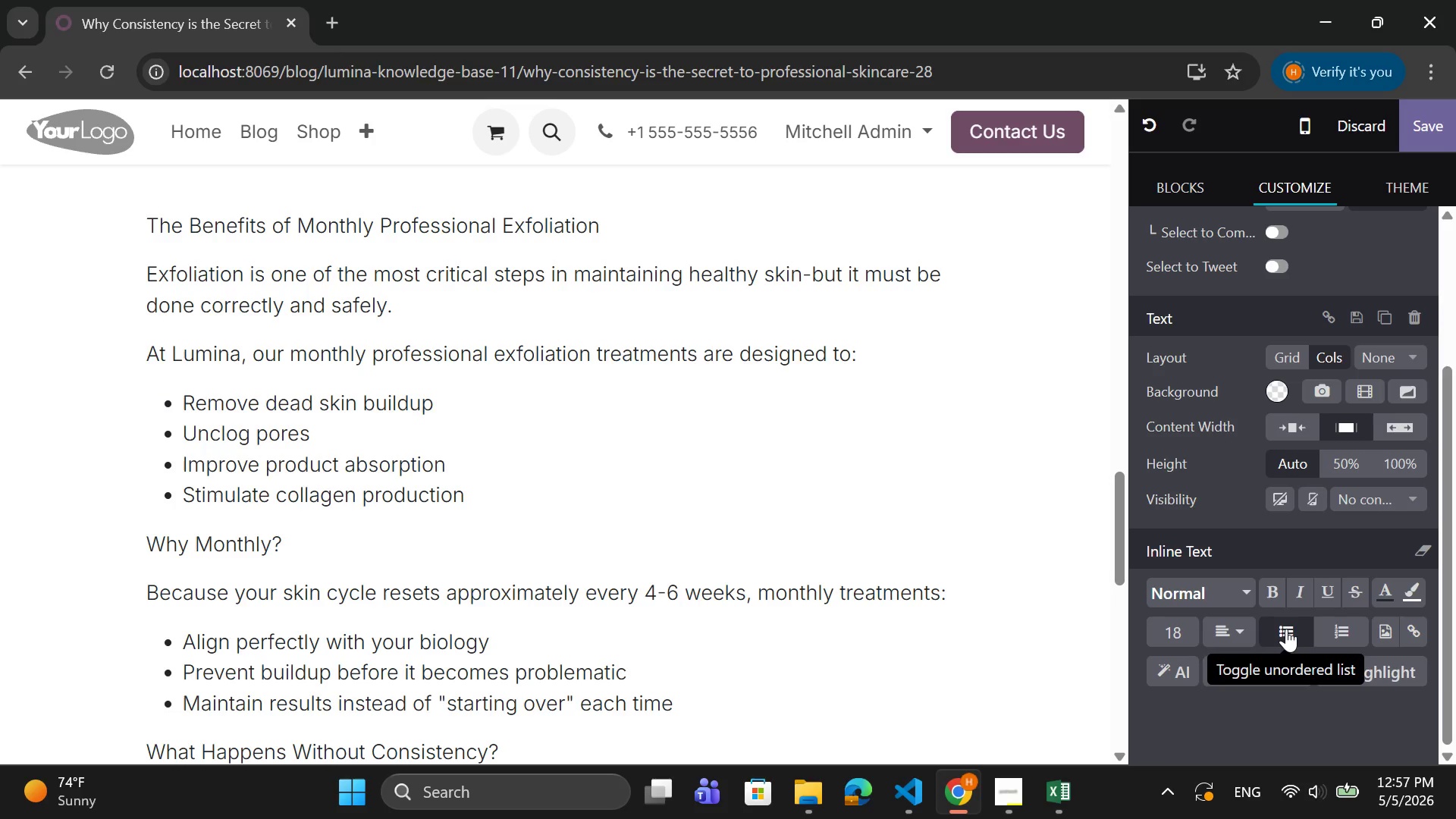 
key(Enter)
 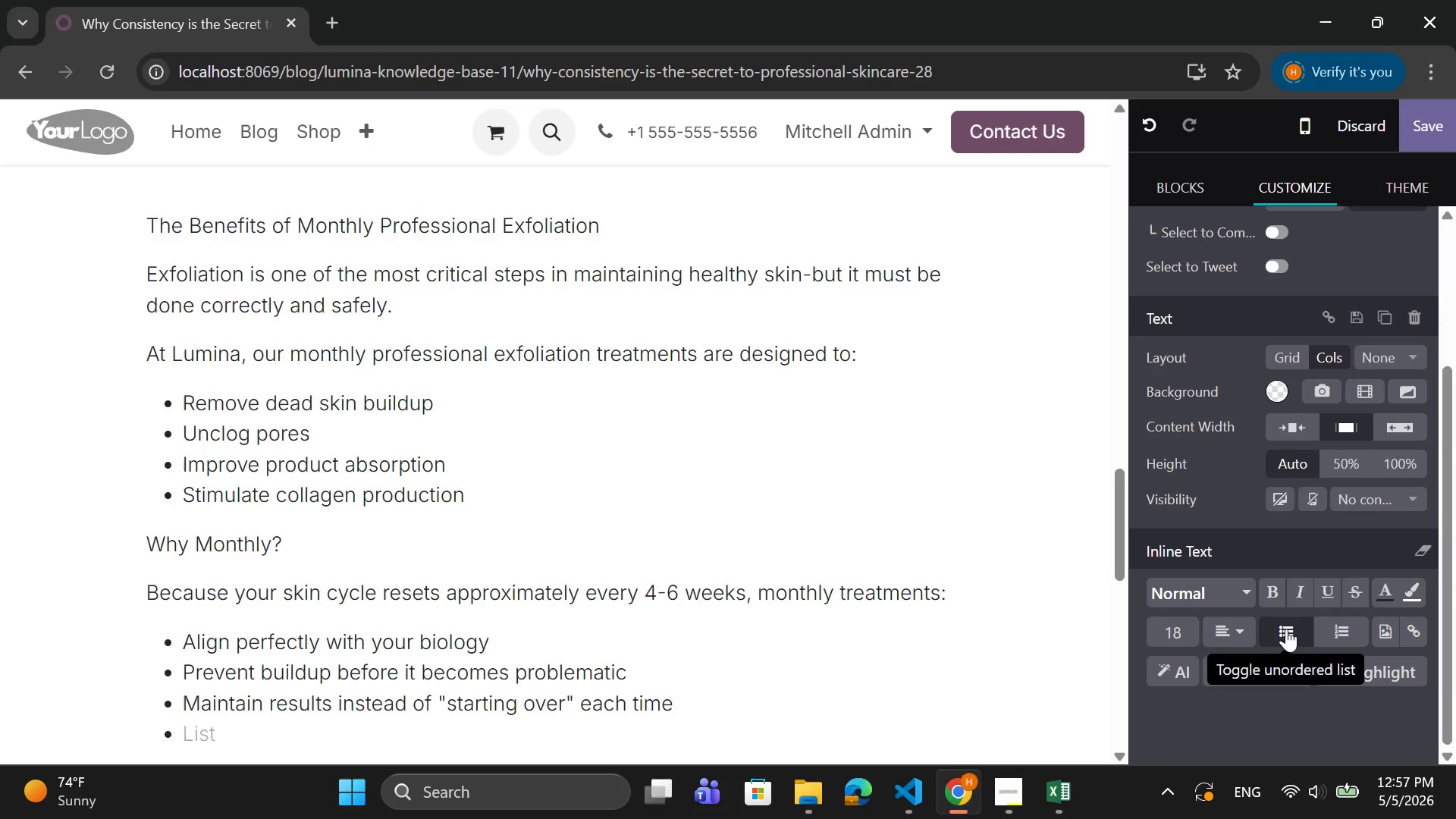 
key(Backspace)
 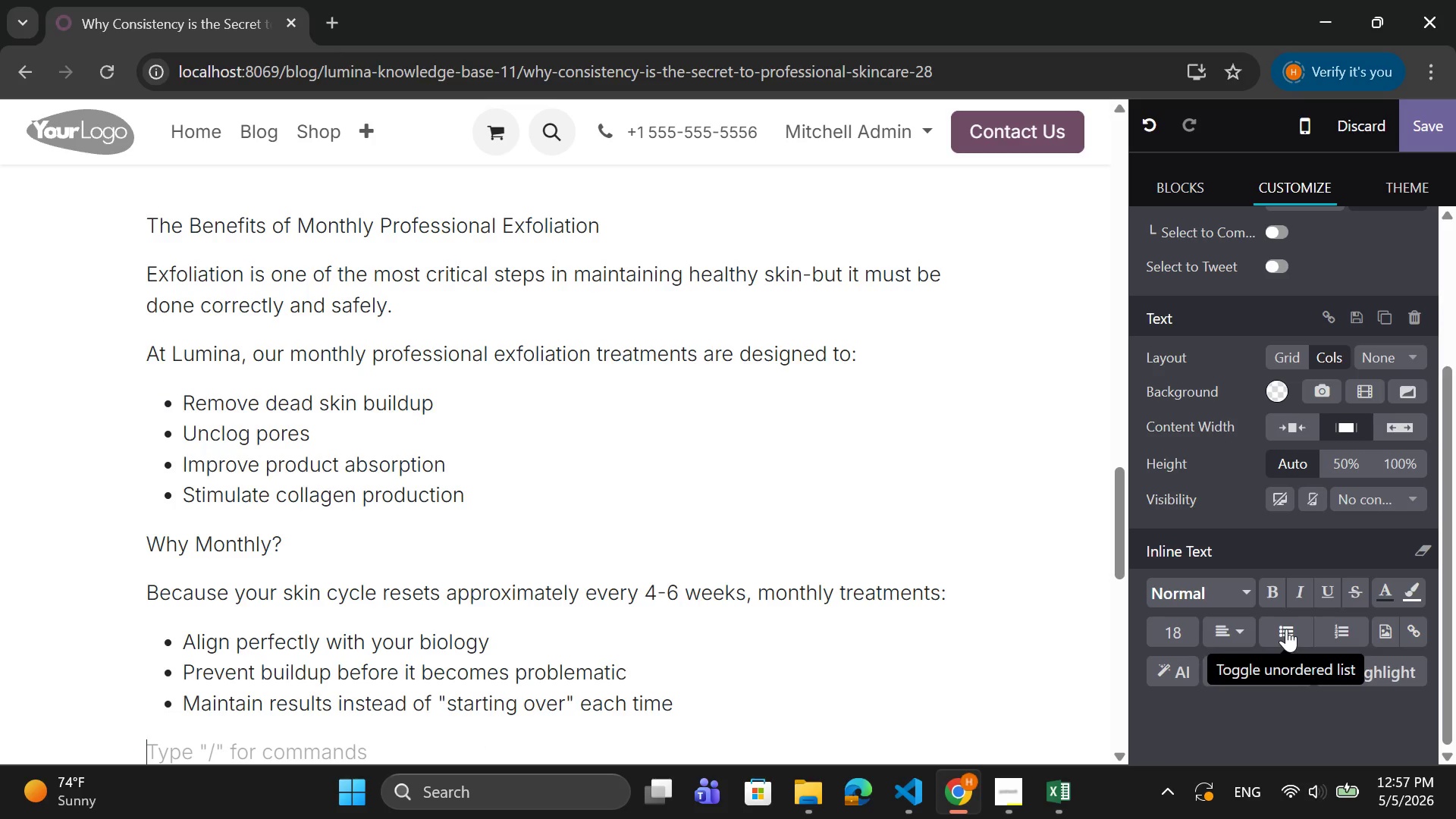 
wait(8.44)
 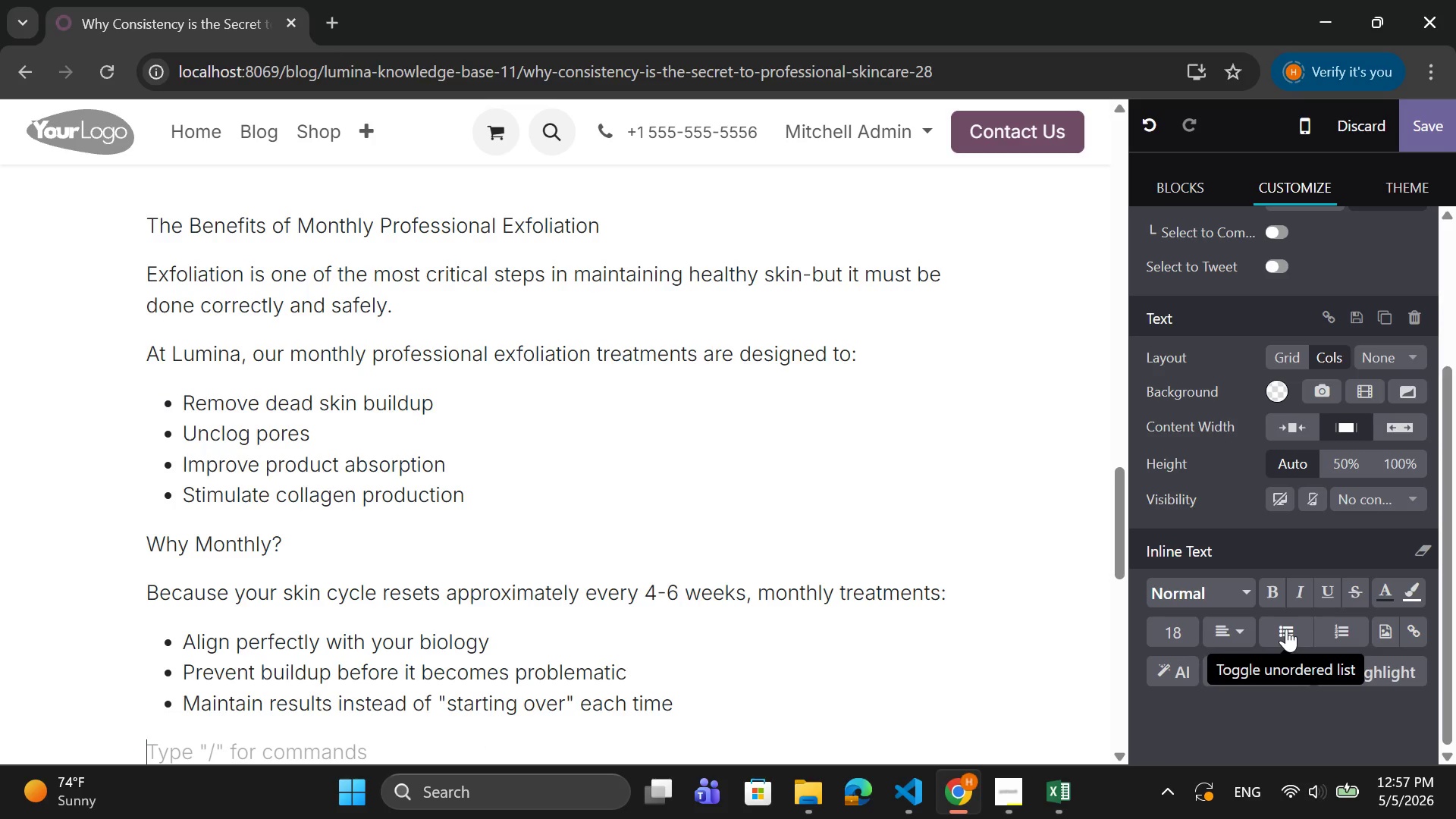 
scroll: coordinate [756, 608], scroll_direction: down, amount: 2.0
 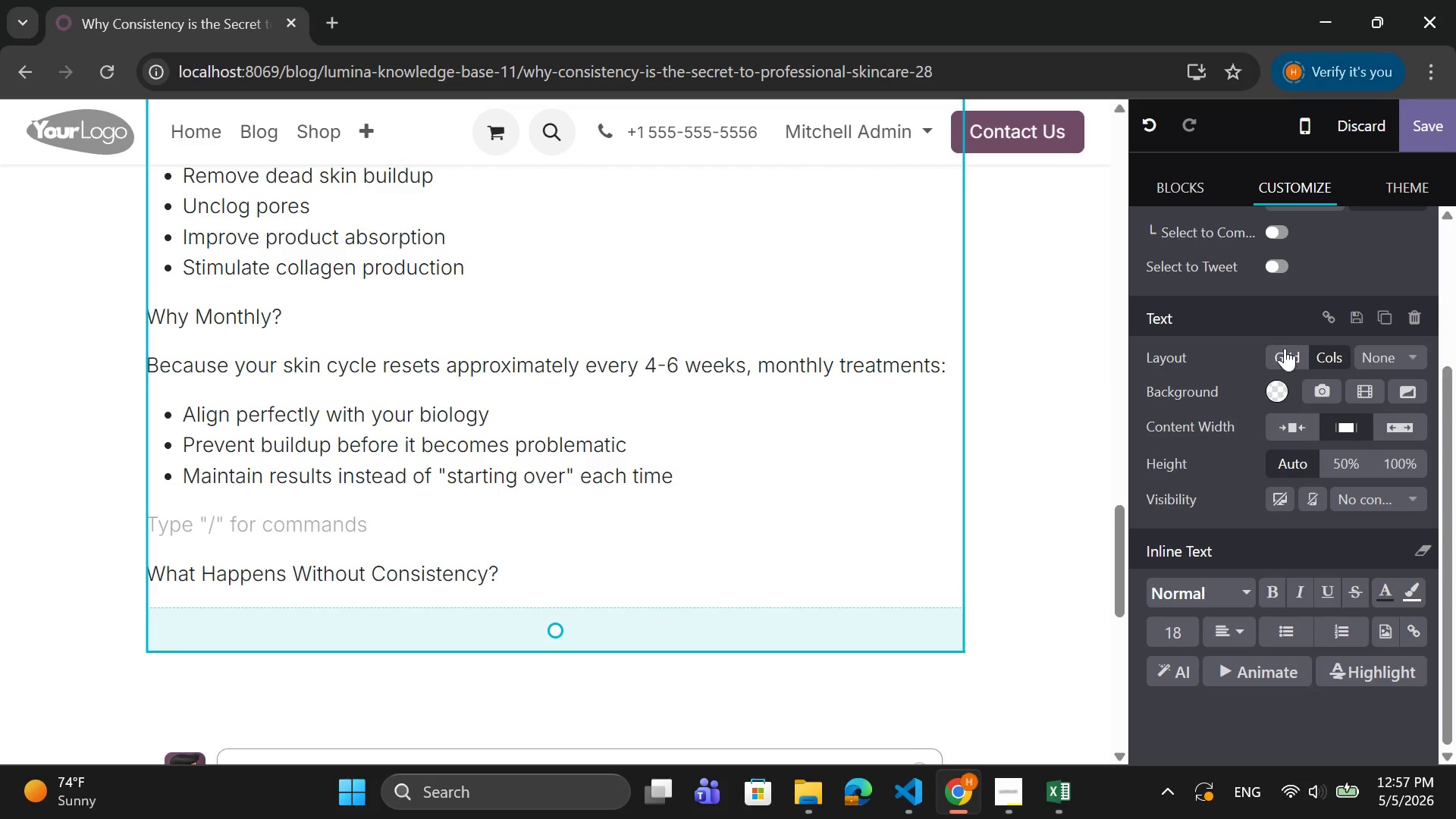 
scroll: coordinate [1292, 388], scroll_direction: up, amount: 5.0
 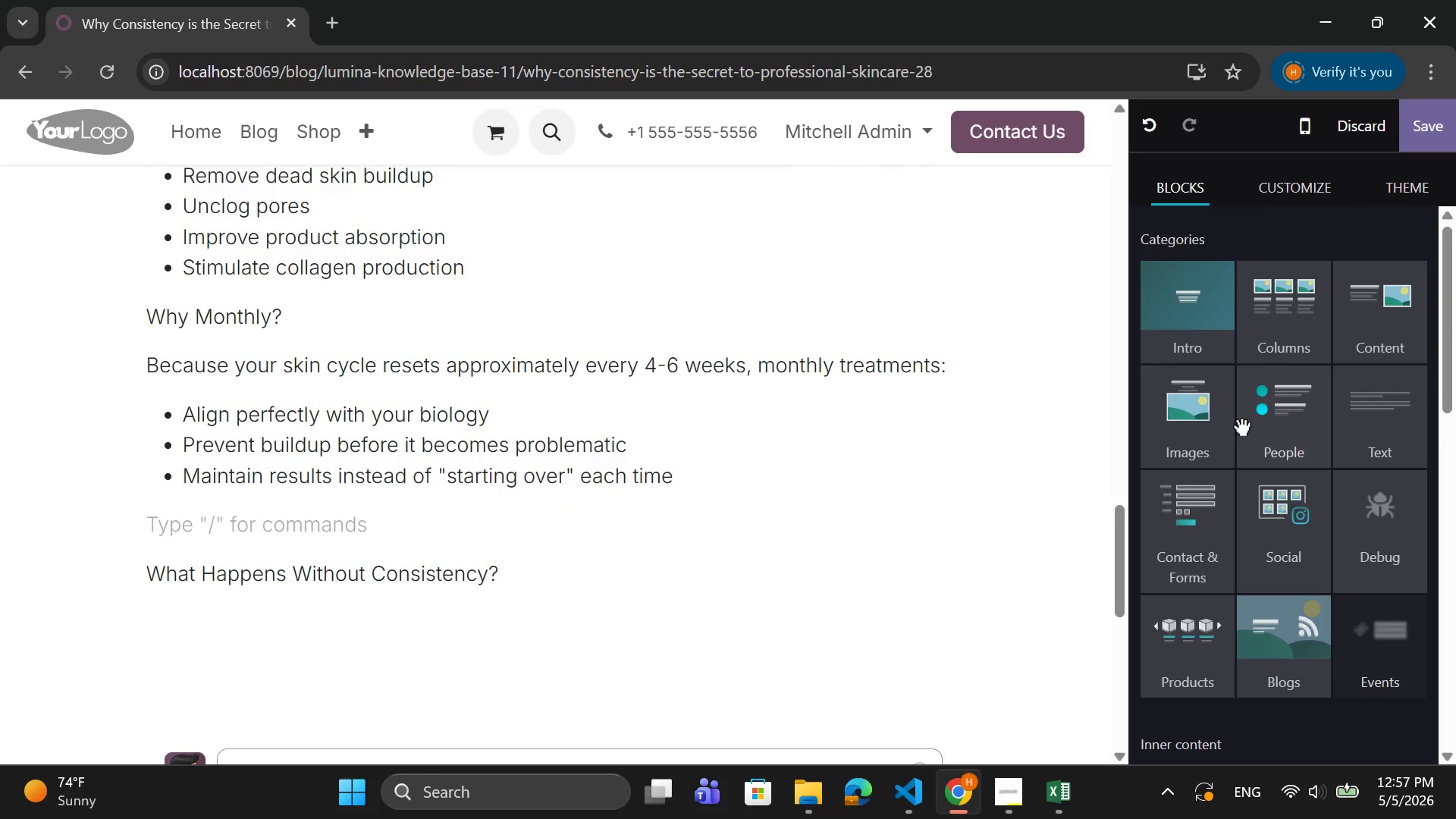 
wait(7.02)
 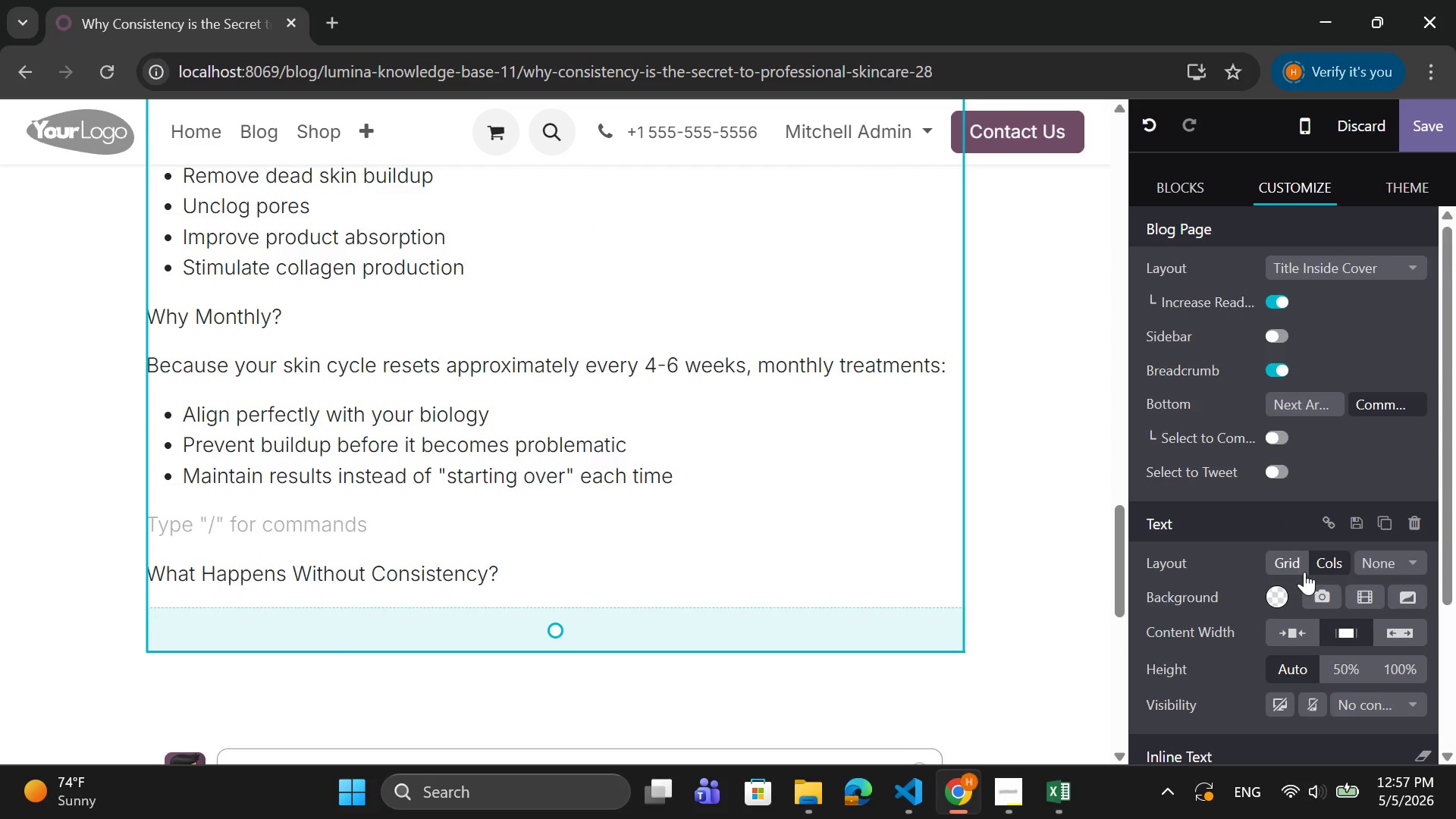 
left_click([1209, 419])
 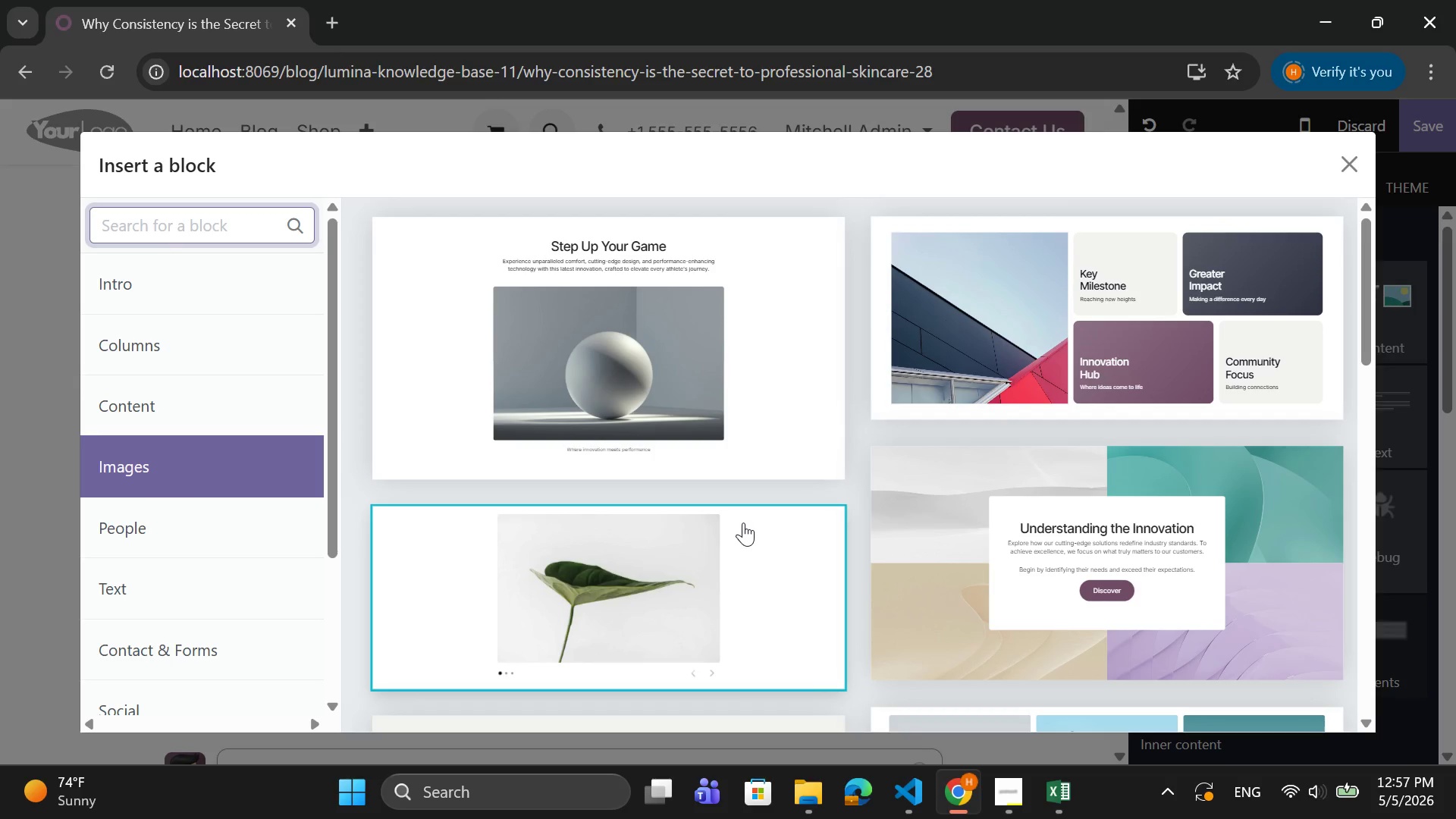 
wait(6.14)
 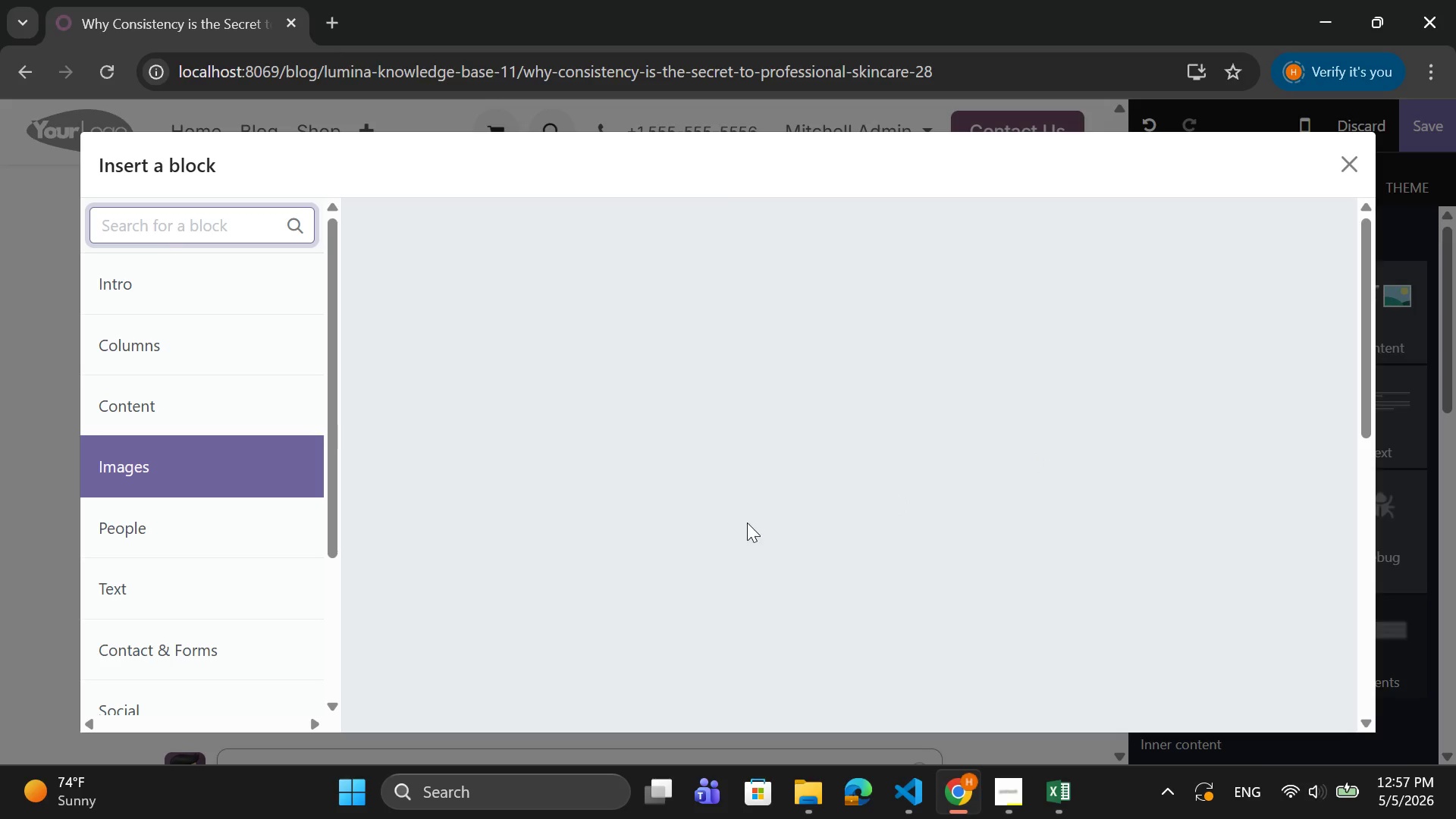 
scroll: coordinate [744, 522], scroll_direction: down, amount: 3.0
 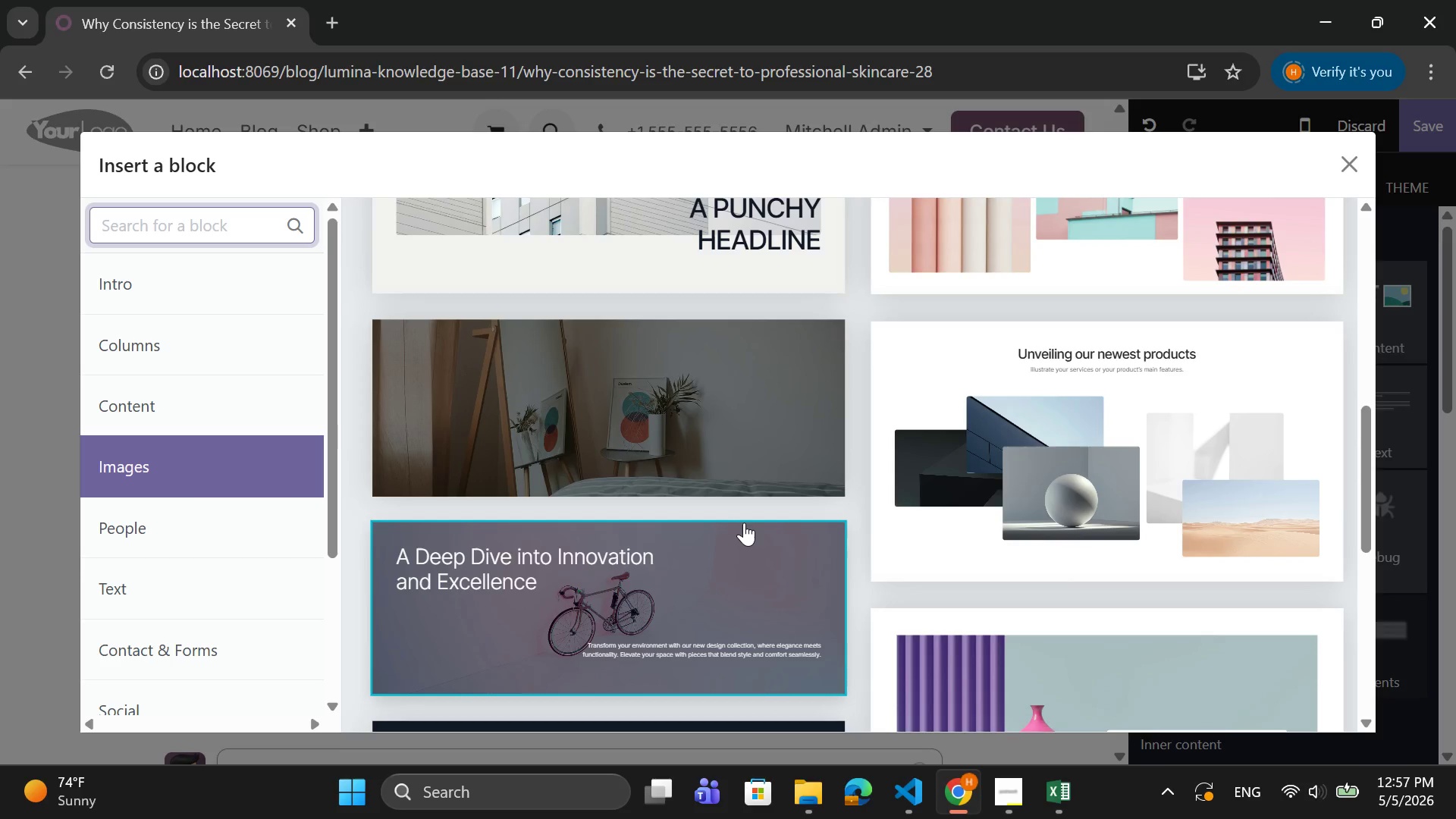 
wait(5.85)
 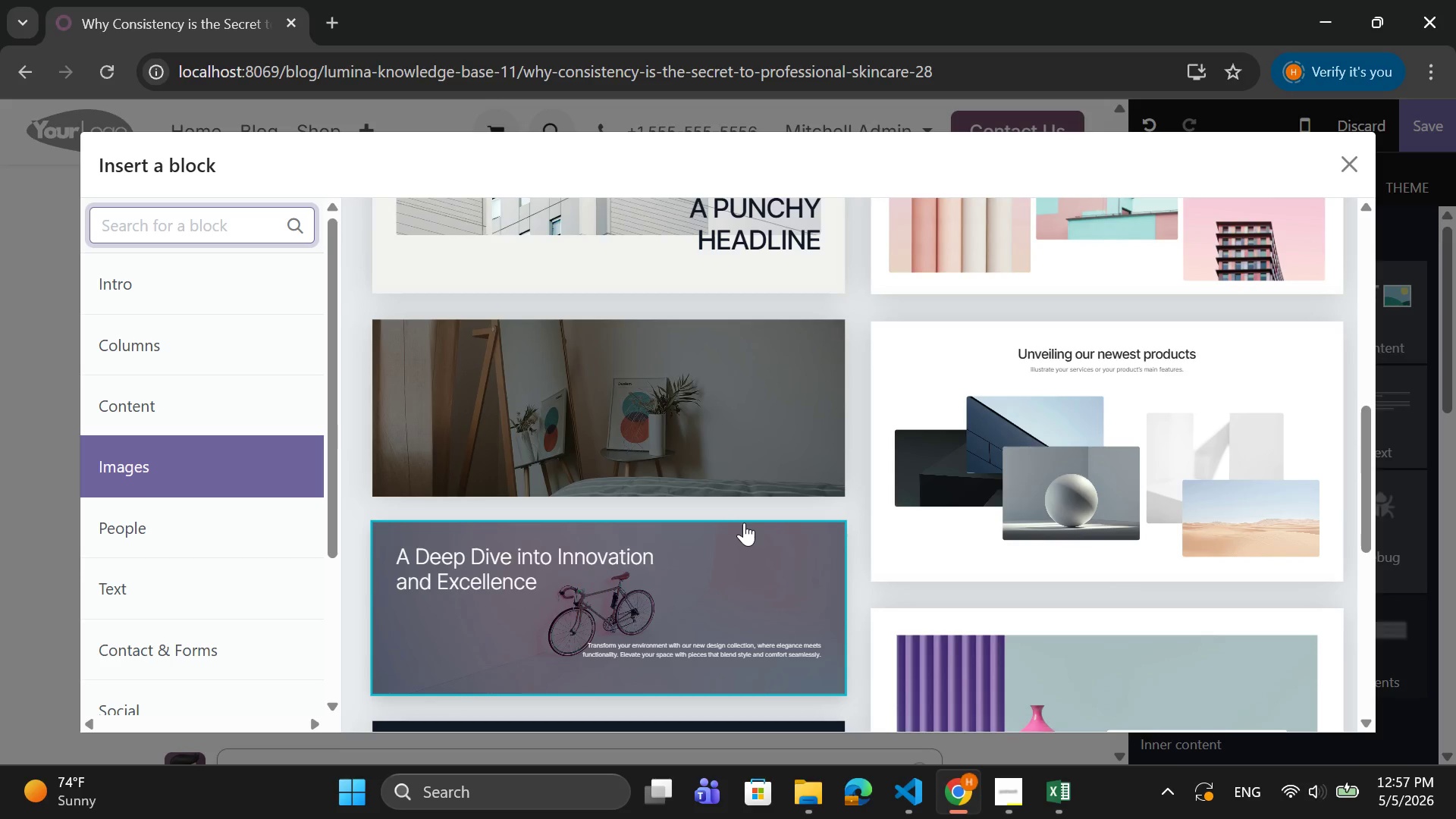 
scroll: coordinate [744, 522], scroll_direction: up, amount: 1.0
 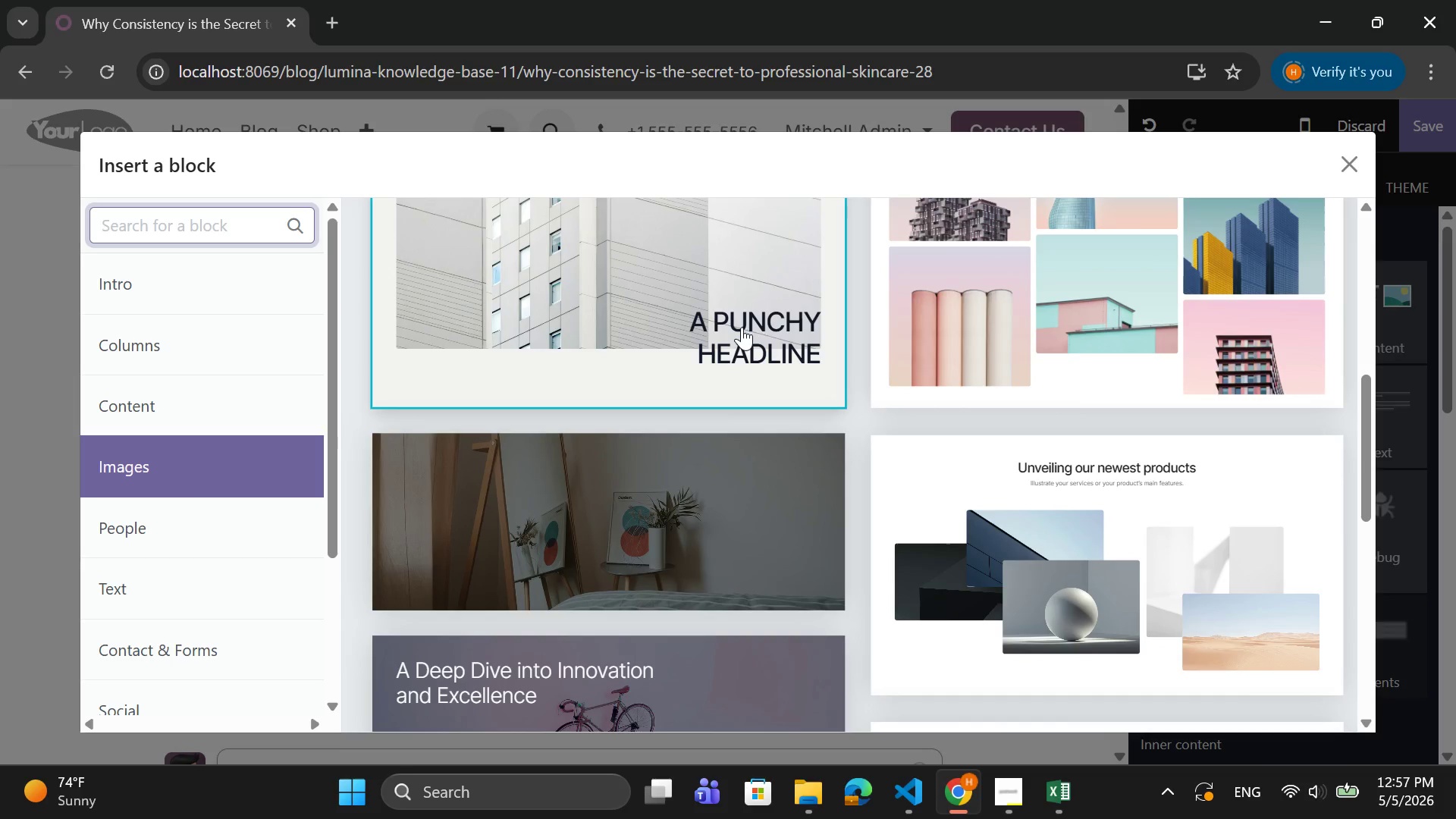 
left_click([742, 318])
 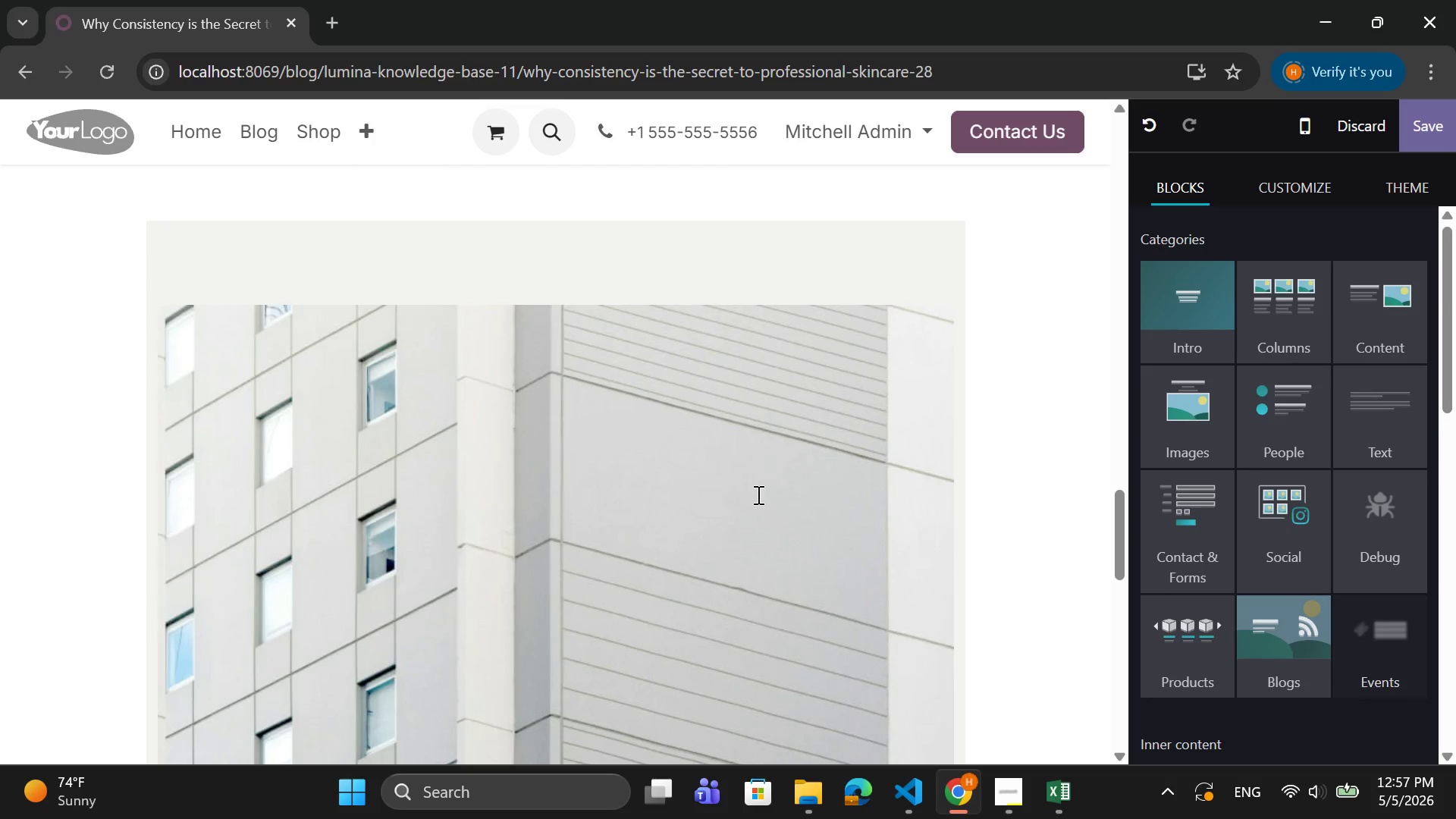 
scroll: coordinate [756, 495], scroll_direction: down, amount: 2.0
 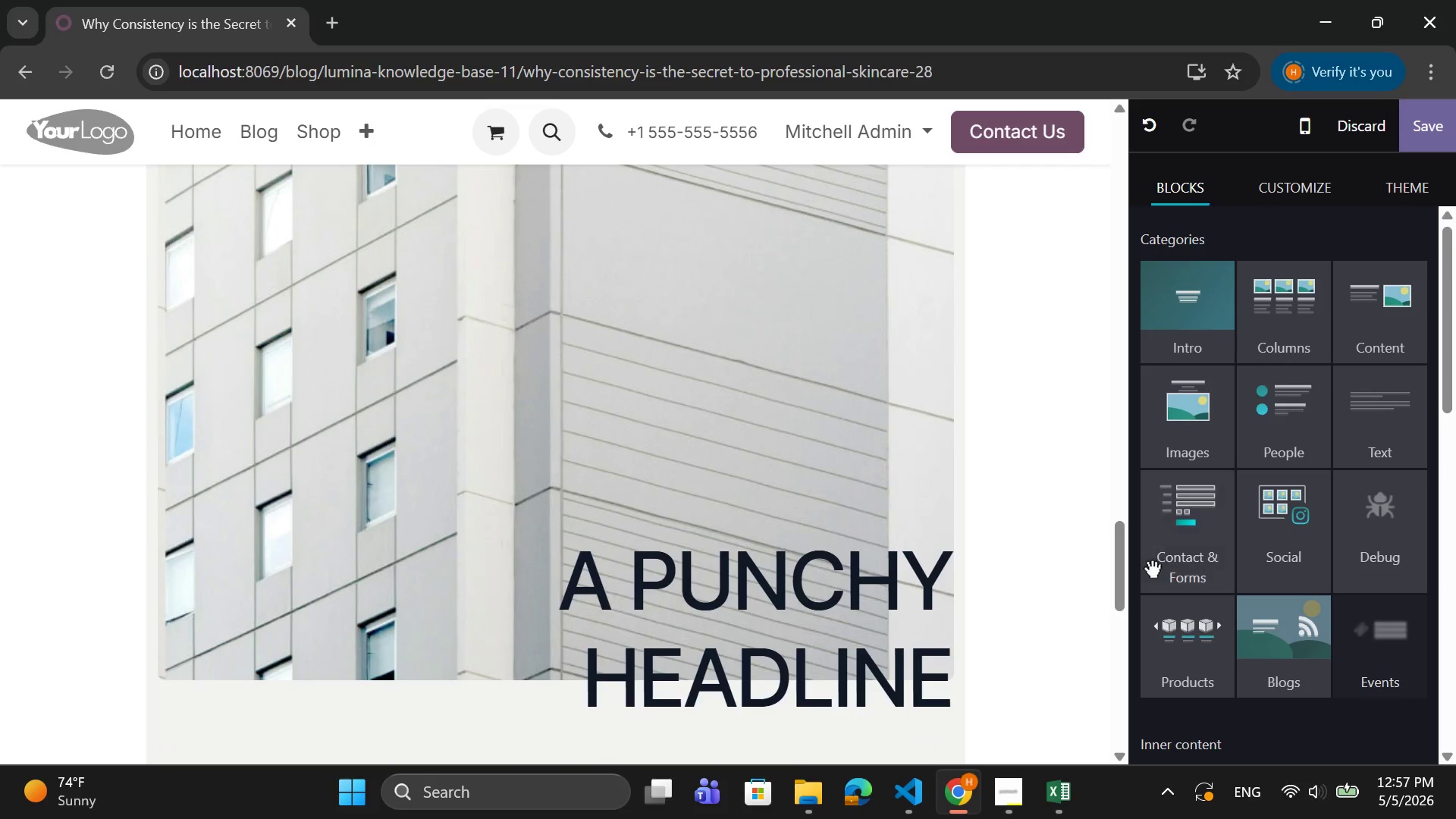 
left_click([848, 413])
 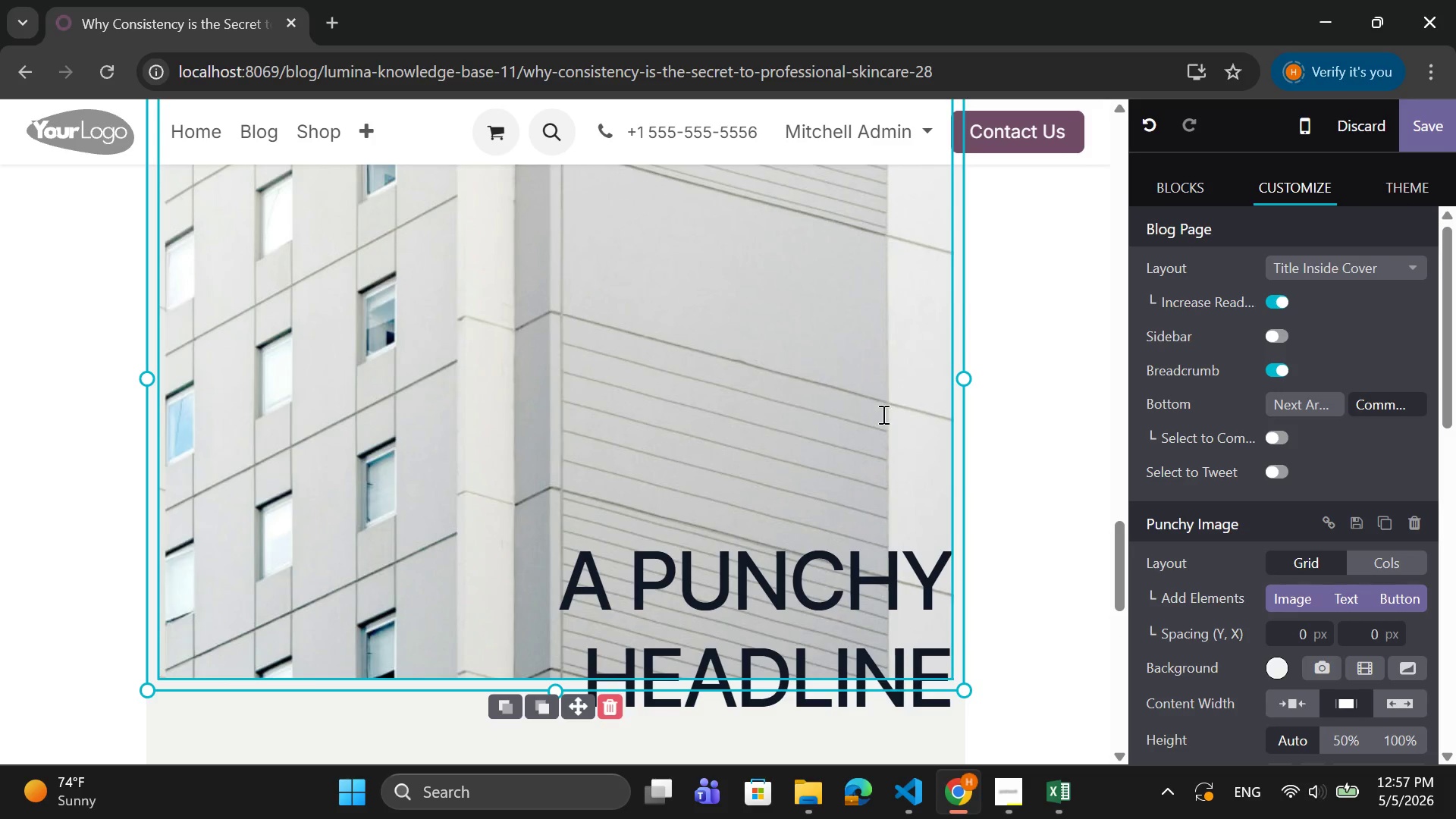 
scroll: coordinate [1224, 546], scroll_direction: up, amount: 6.0
 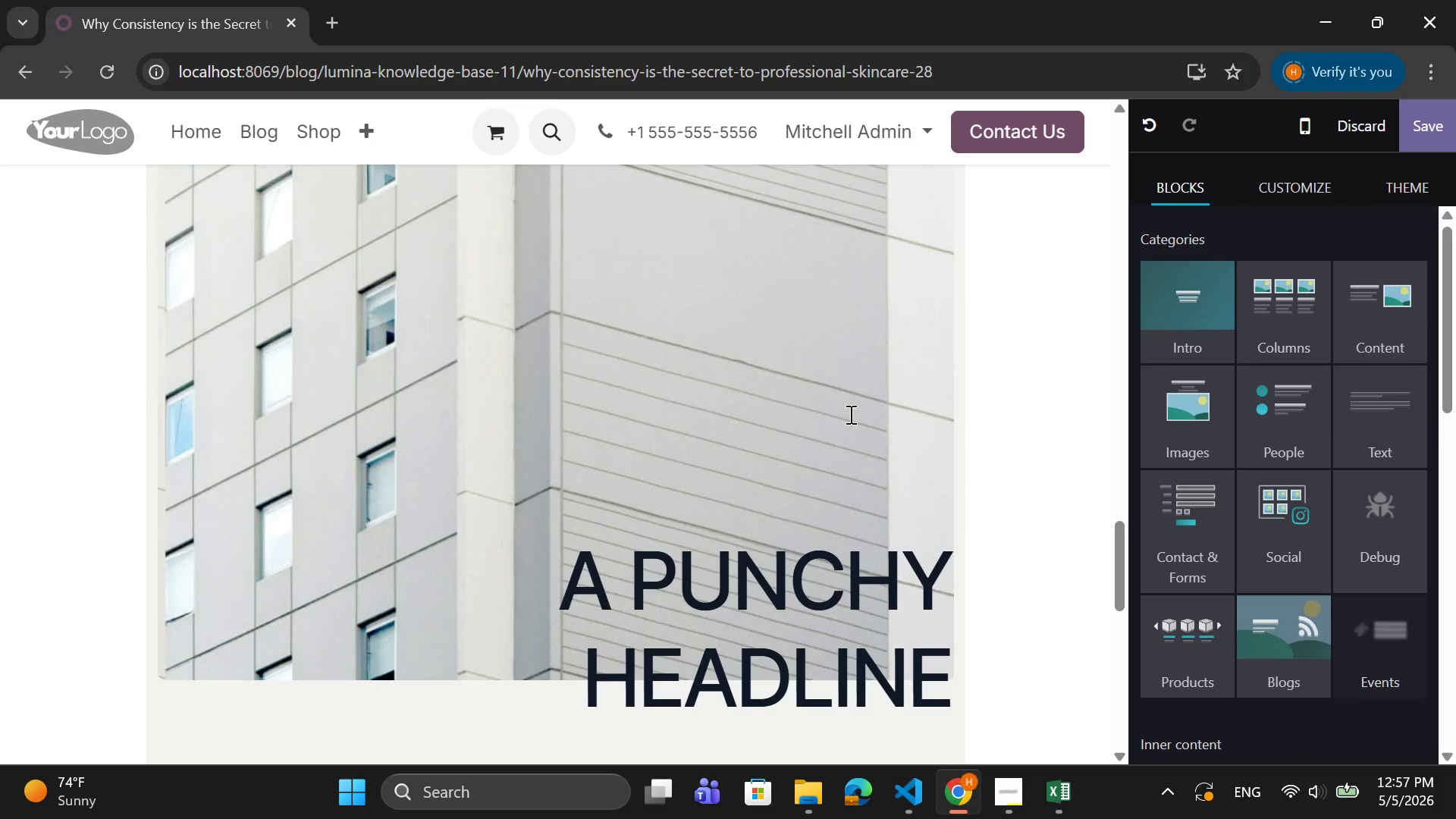 
scroll: coordinate [1038, 495], scroll_direction: down, amount: 5.0
 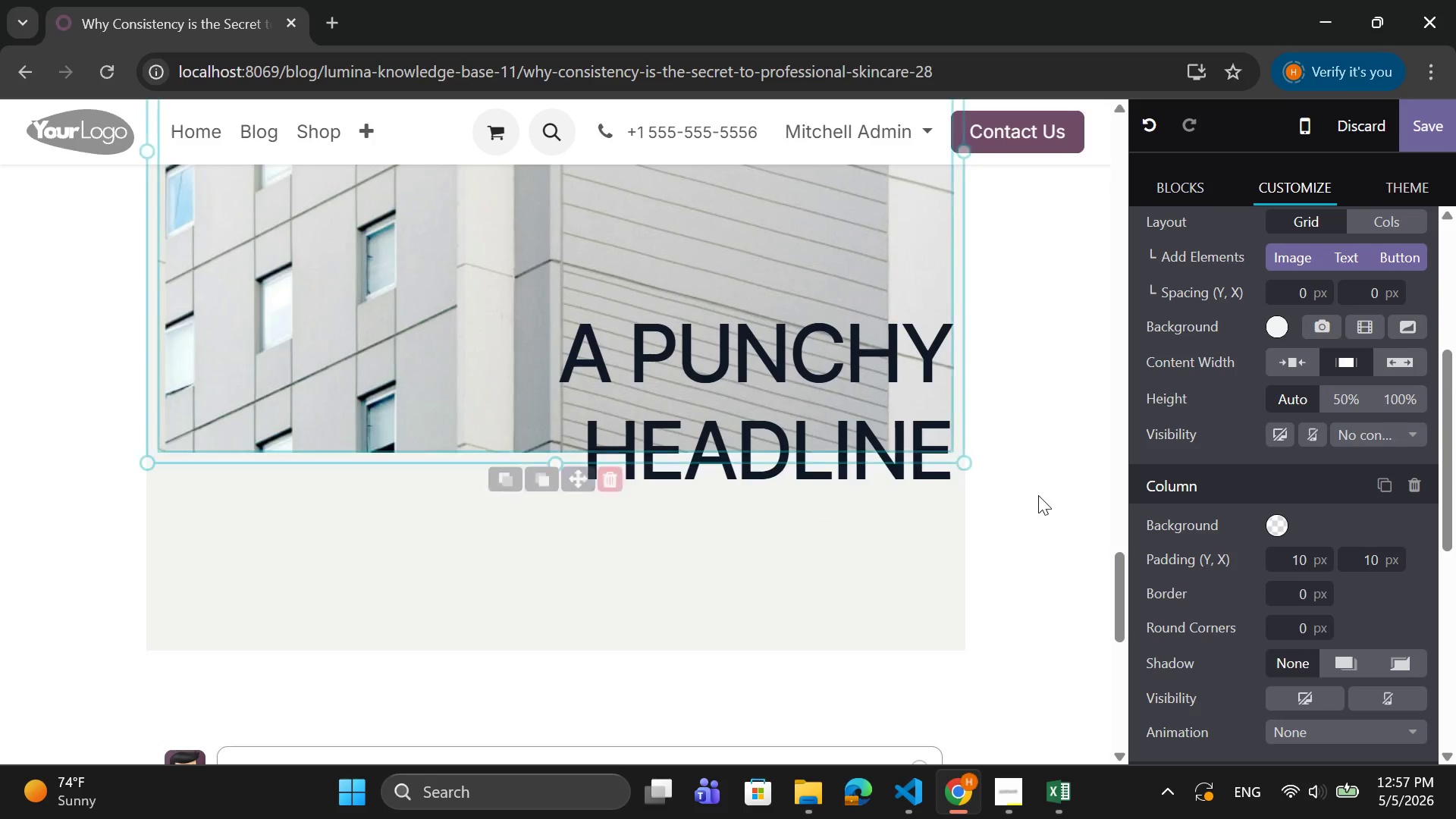 
scroll: coordinate [1038, 495], scroll_direction: up, amount: 6.0
 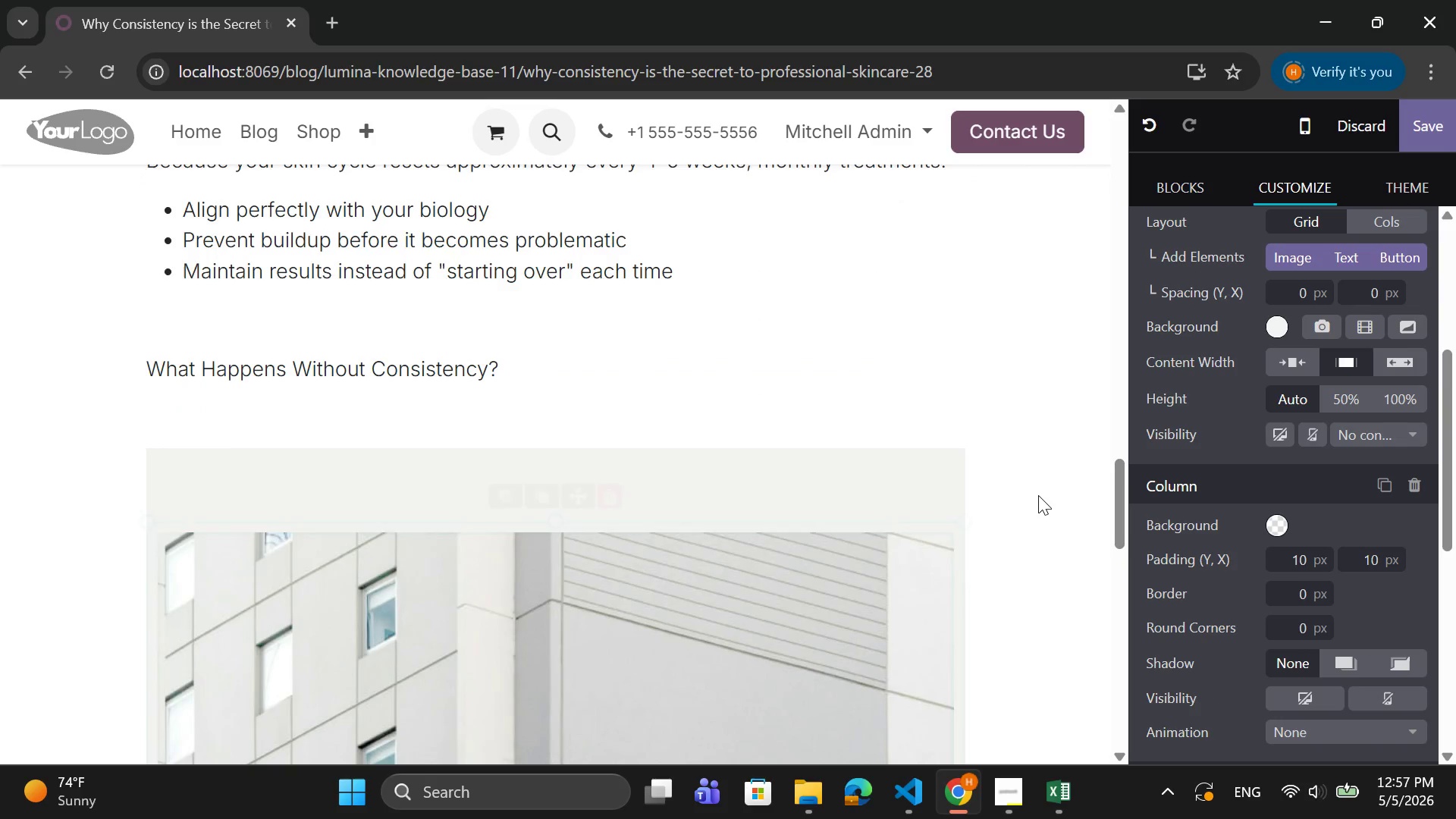 
scroll: coordinate [1038, 495], scroll_direction: down, amount: 2.0
 